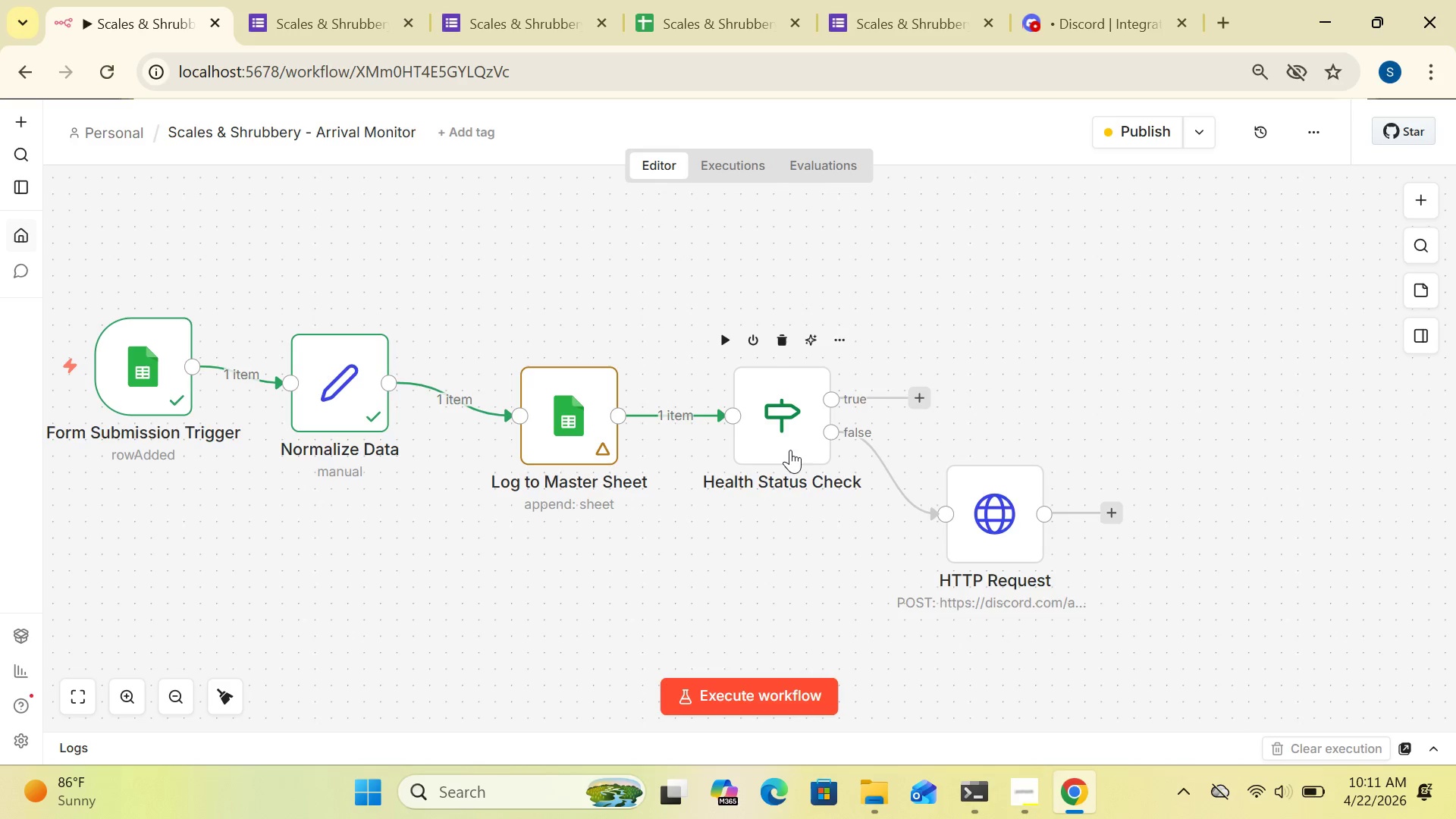 
left_click([790, 450])
 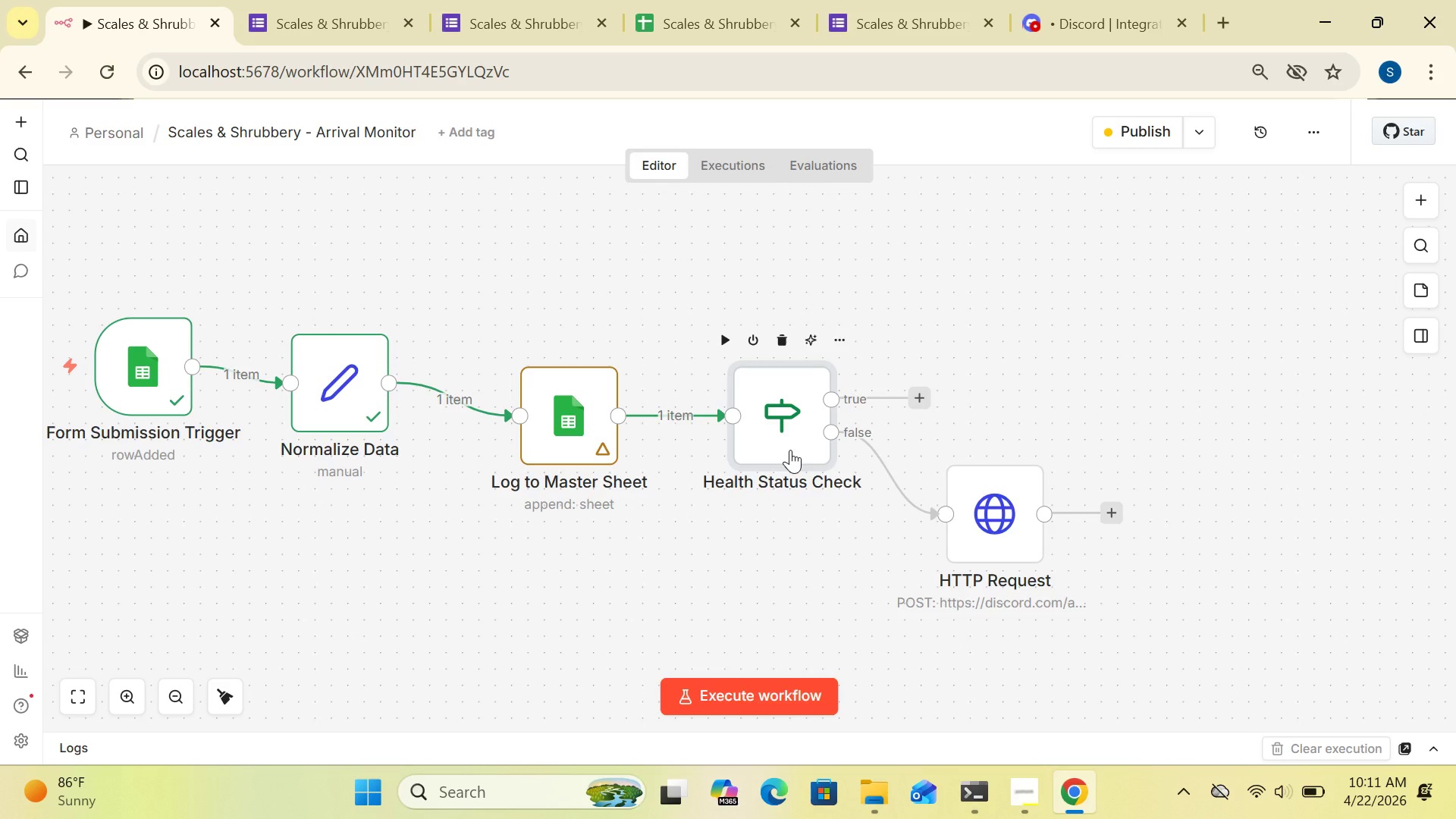 
double_click([790, 450])
 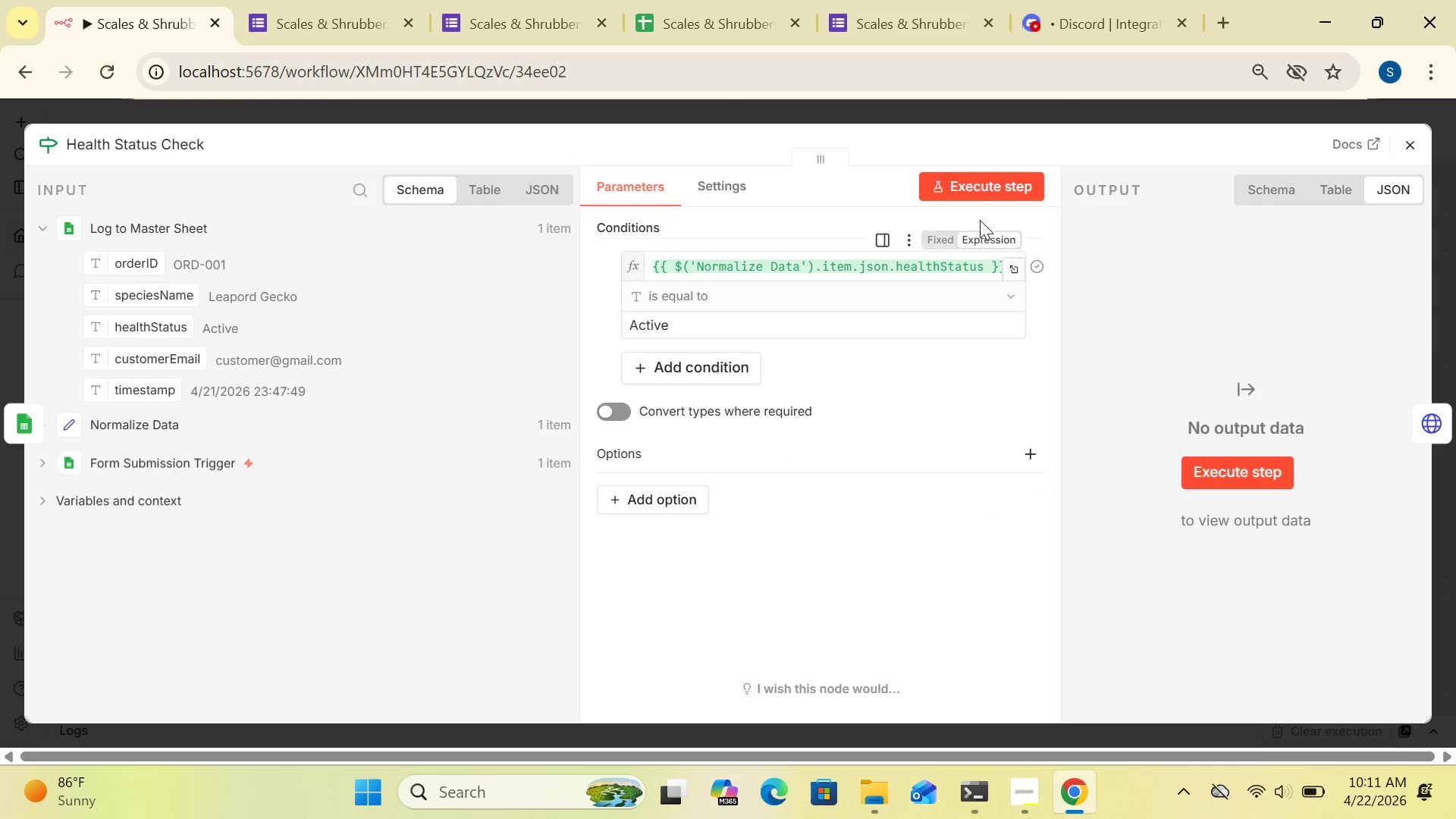 
left_click([983, 182])
 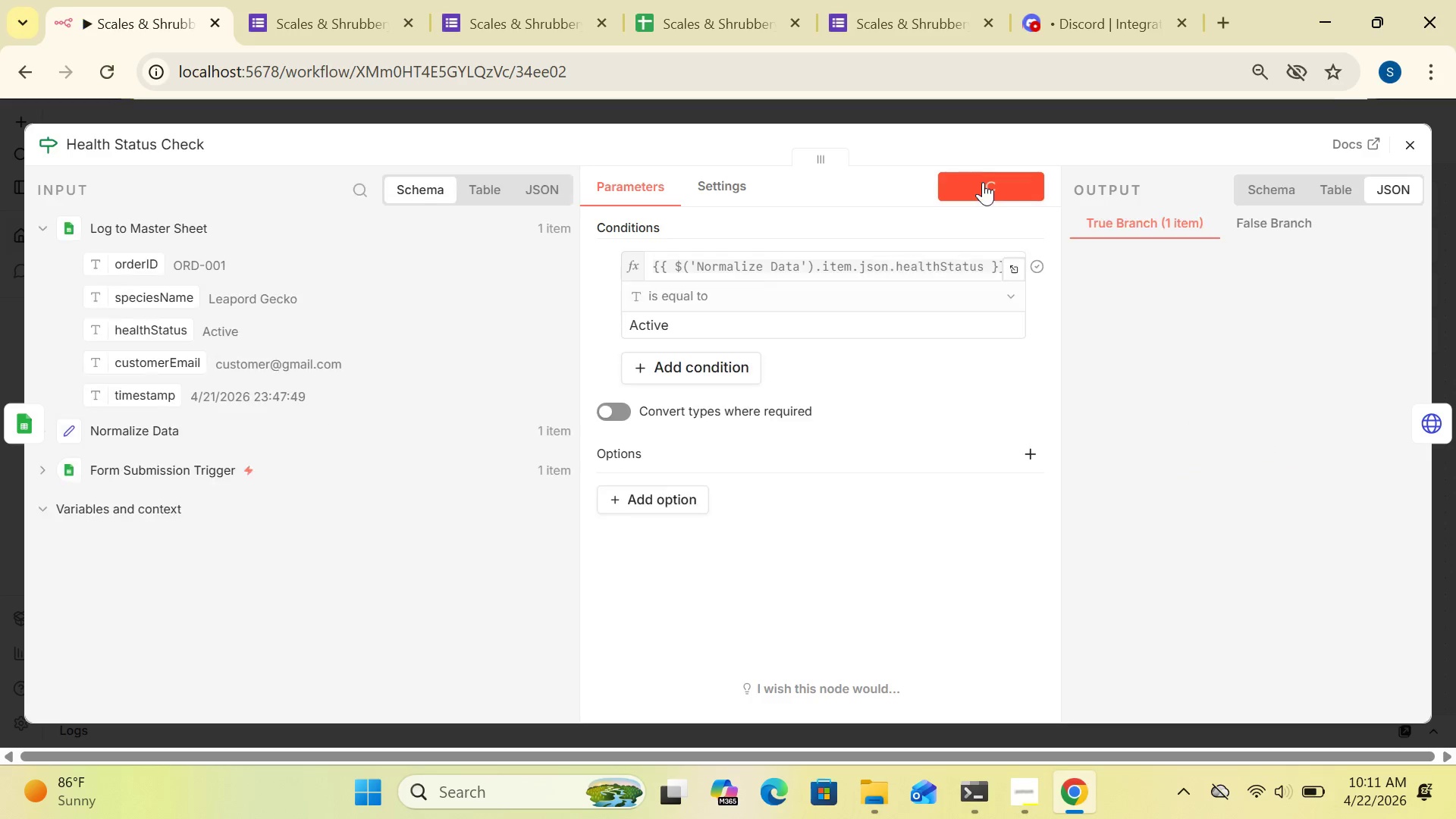 
wait(9.53)
 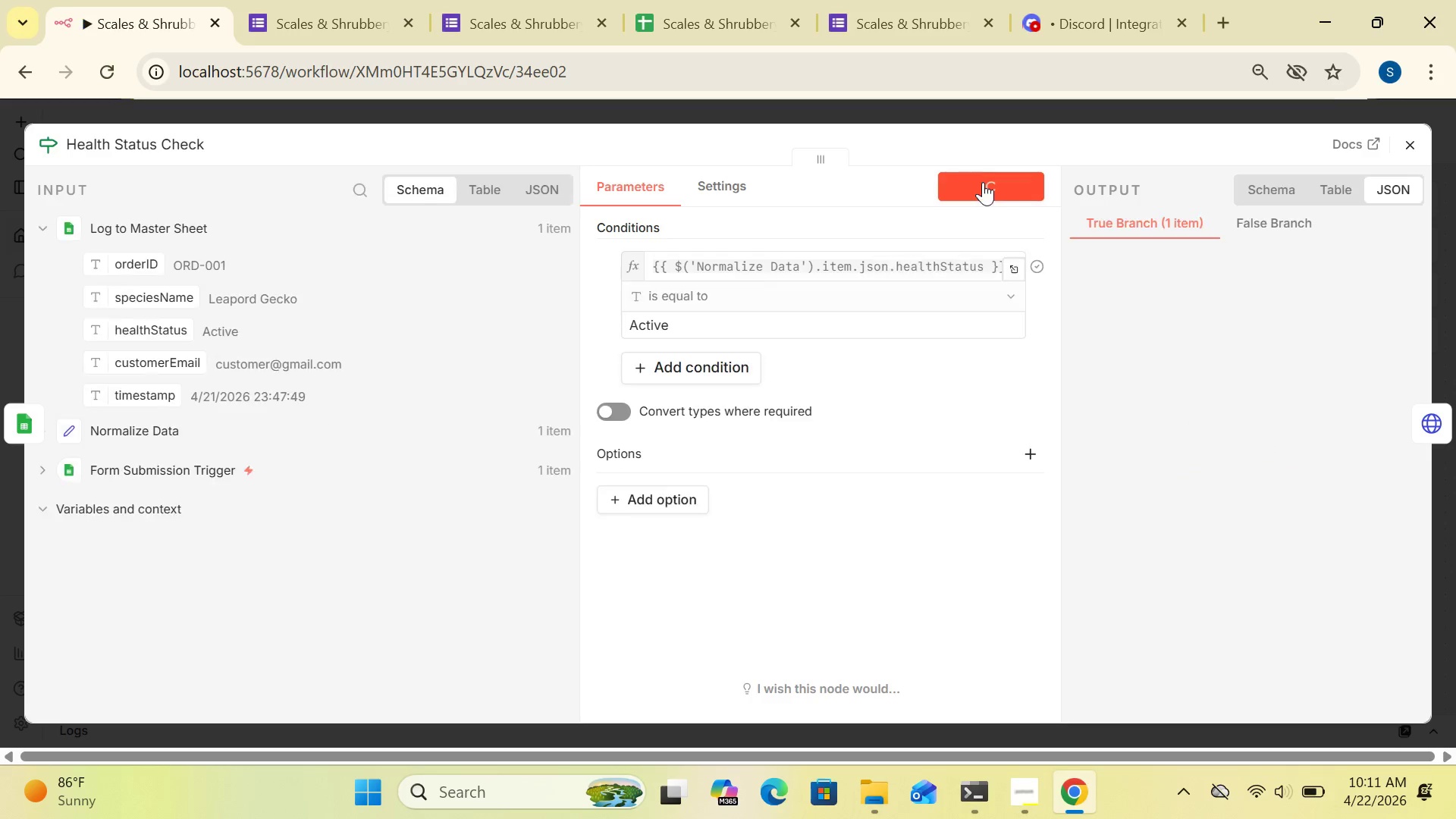 
left_click([1410, 151])
 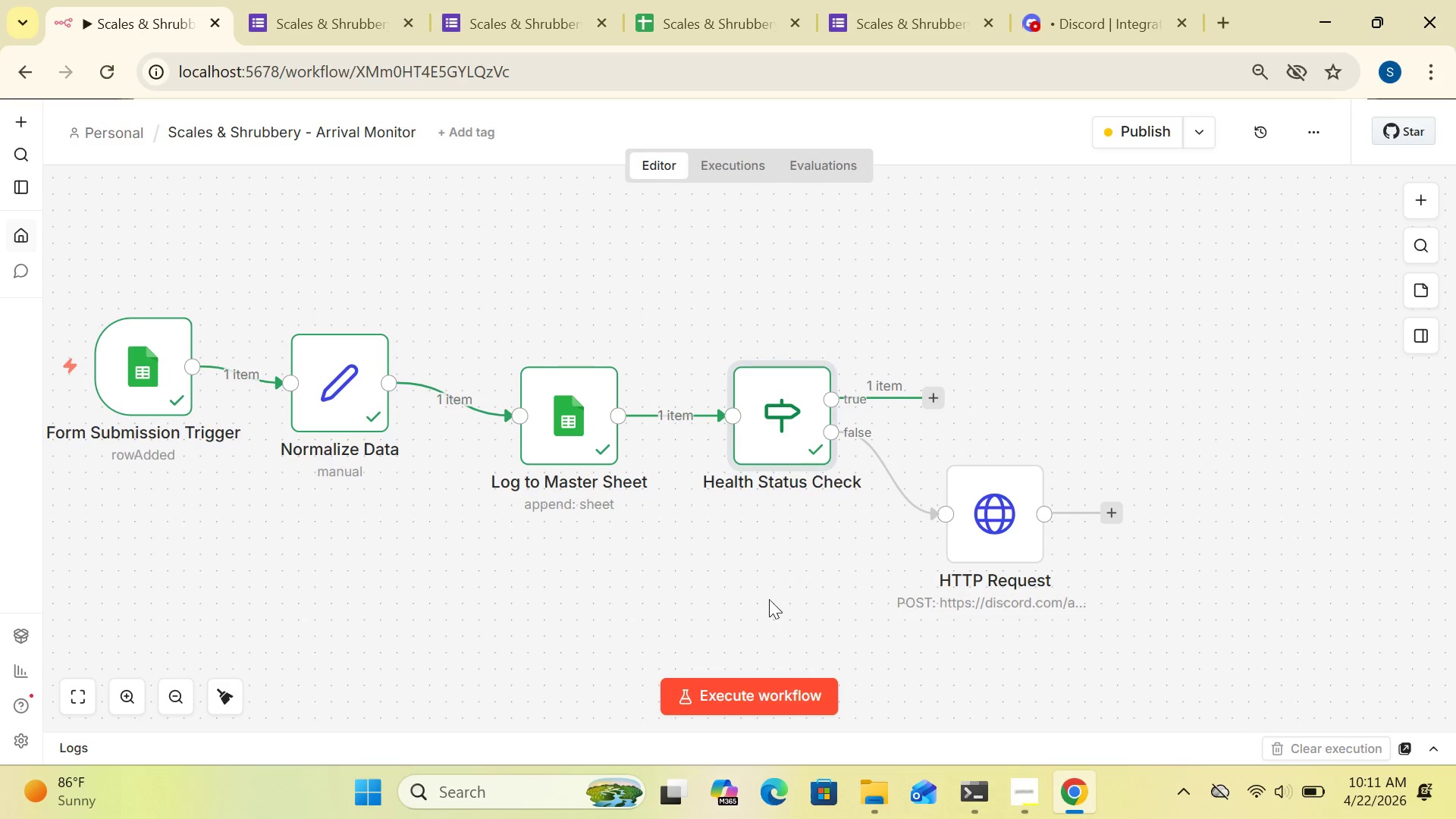 
wait(24.06)
 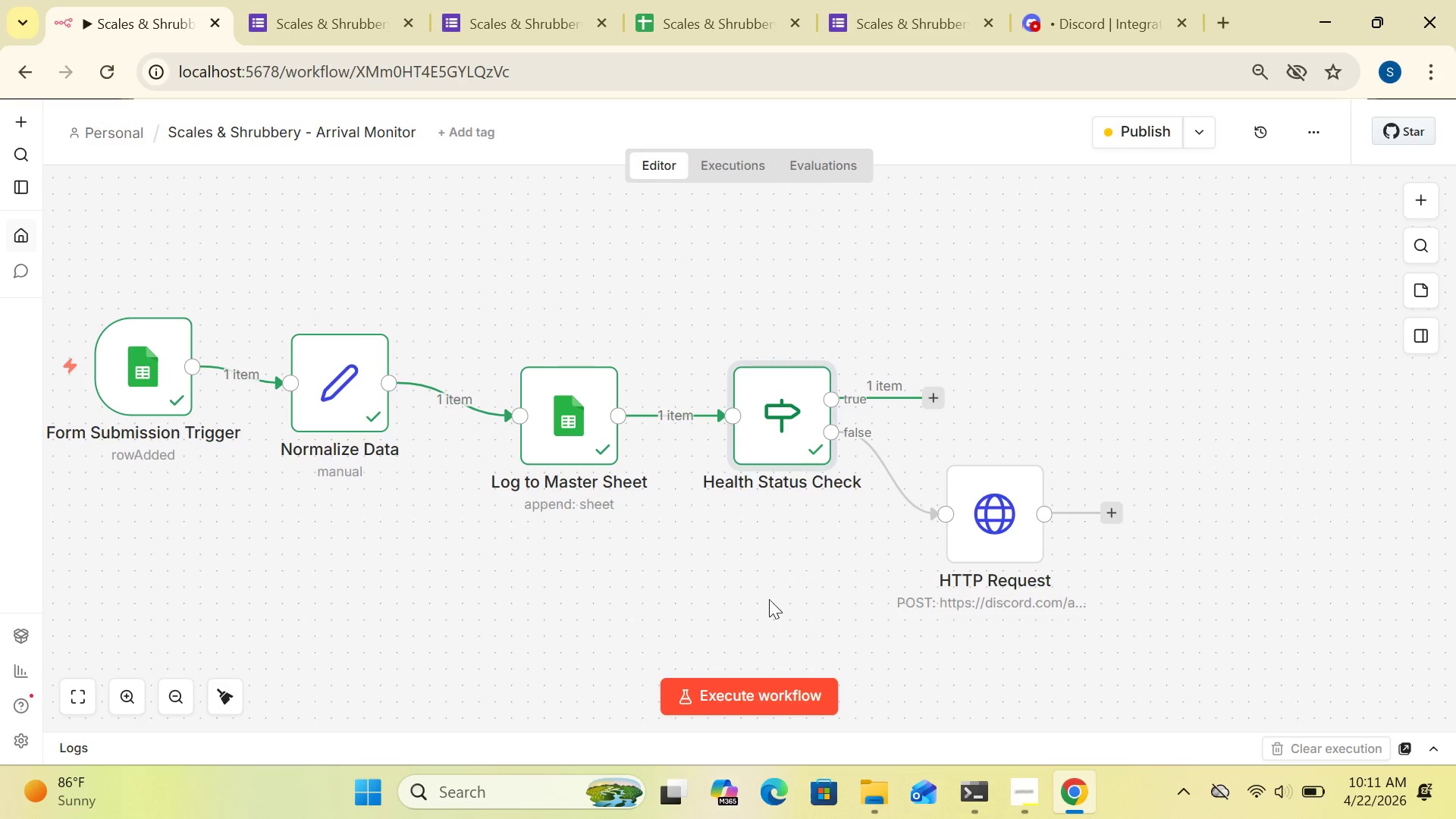 
double_click([1005, 513])
 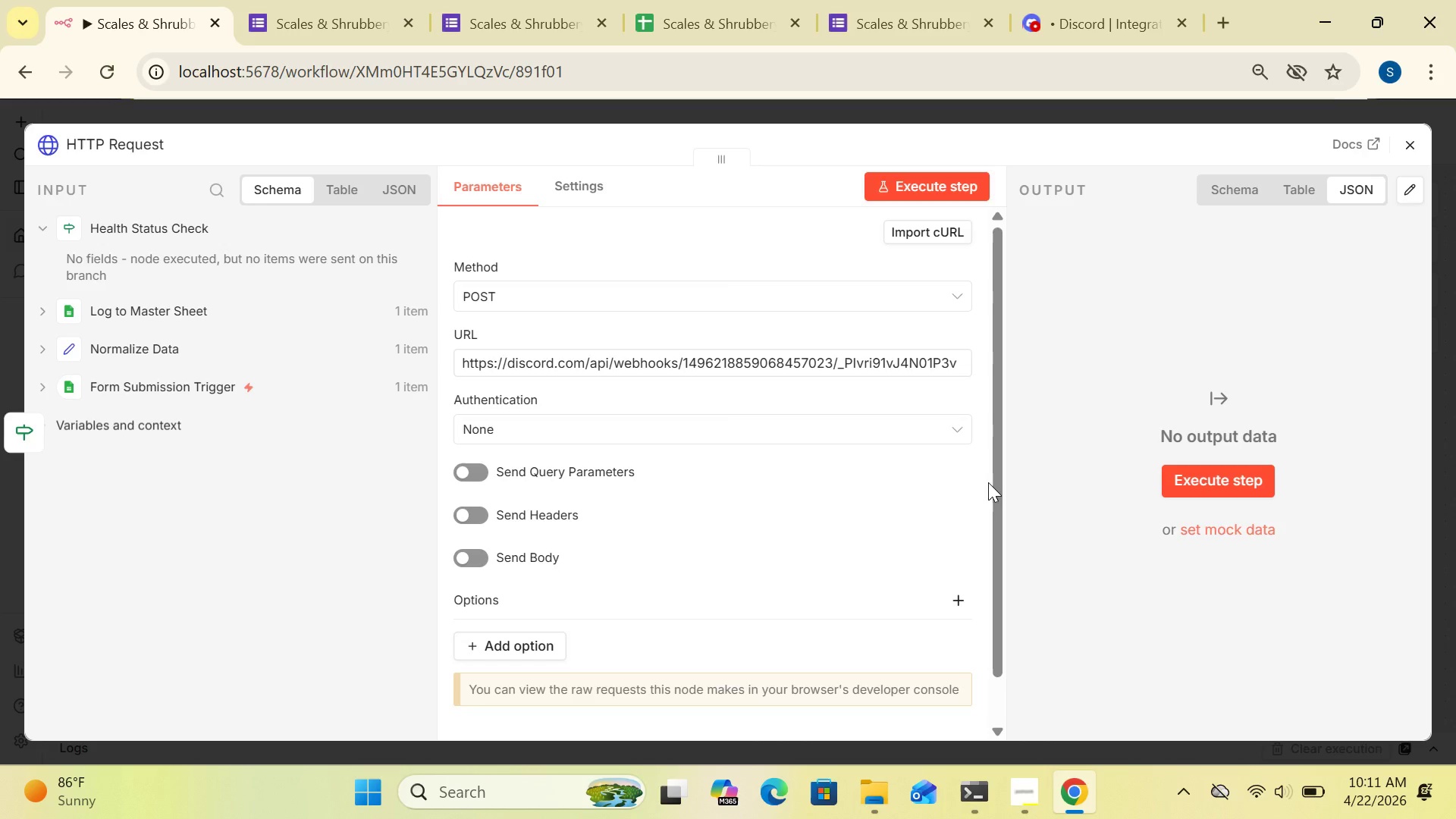 
left_click_drag(start_coordinate=[998, 493], to_coordinate=[991, 393])
 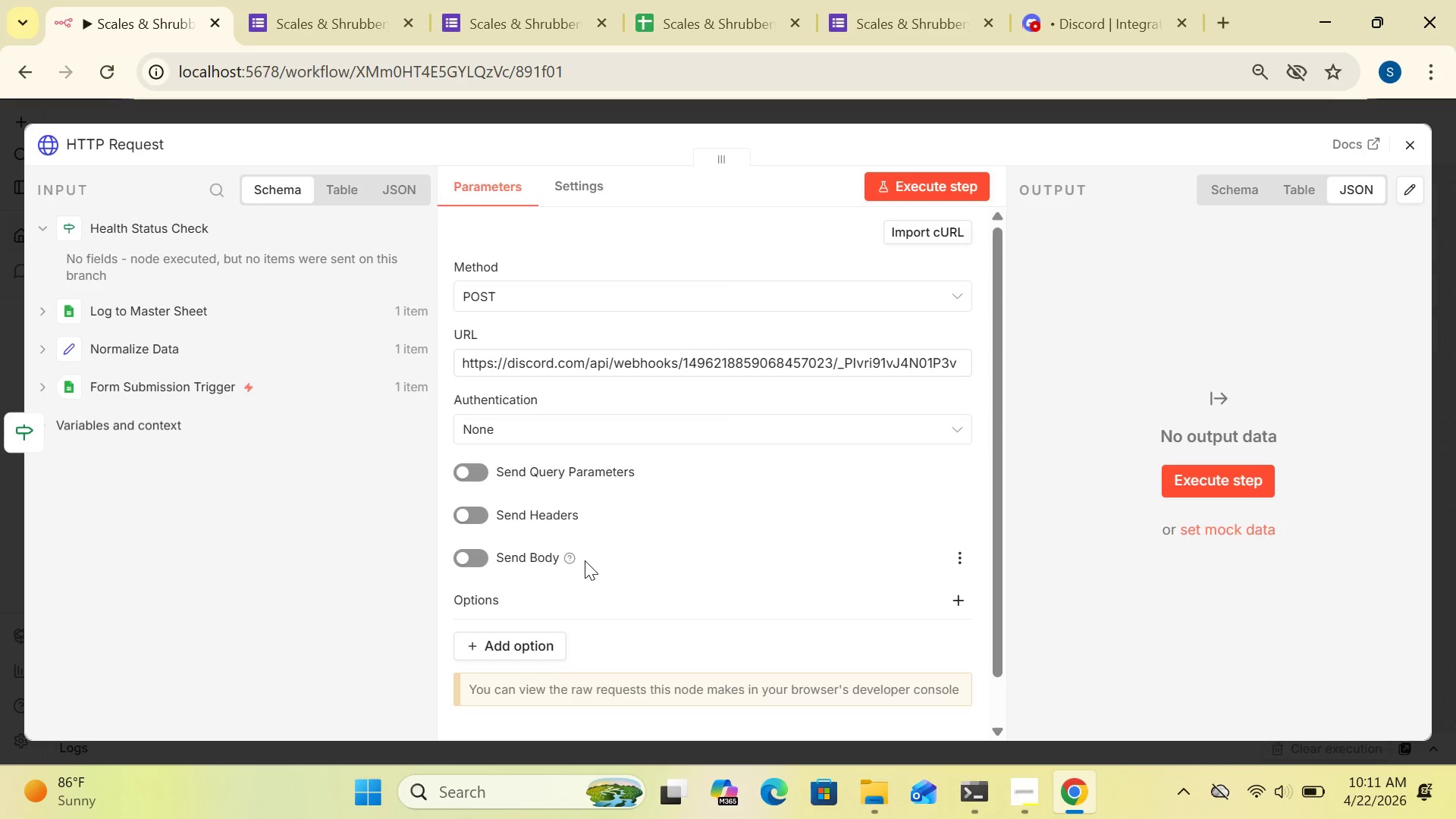 
wait(5.67)
 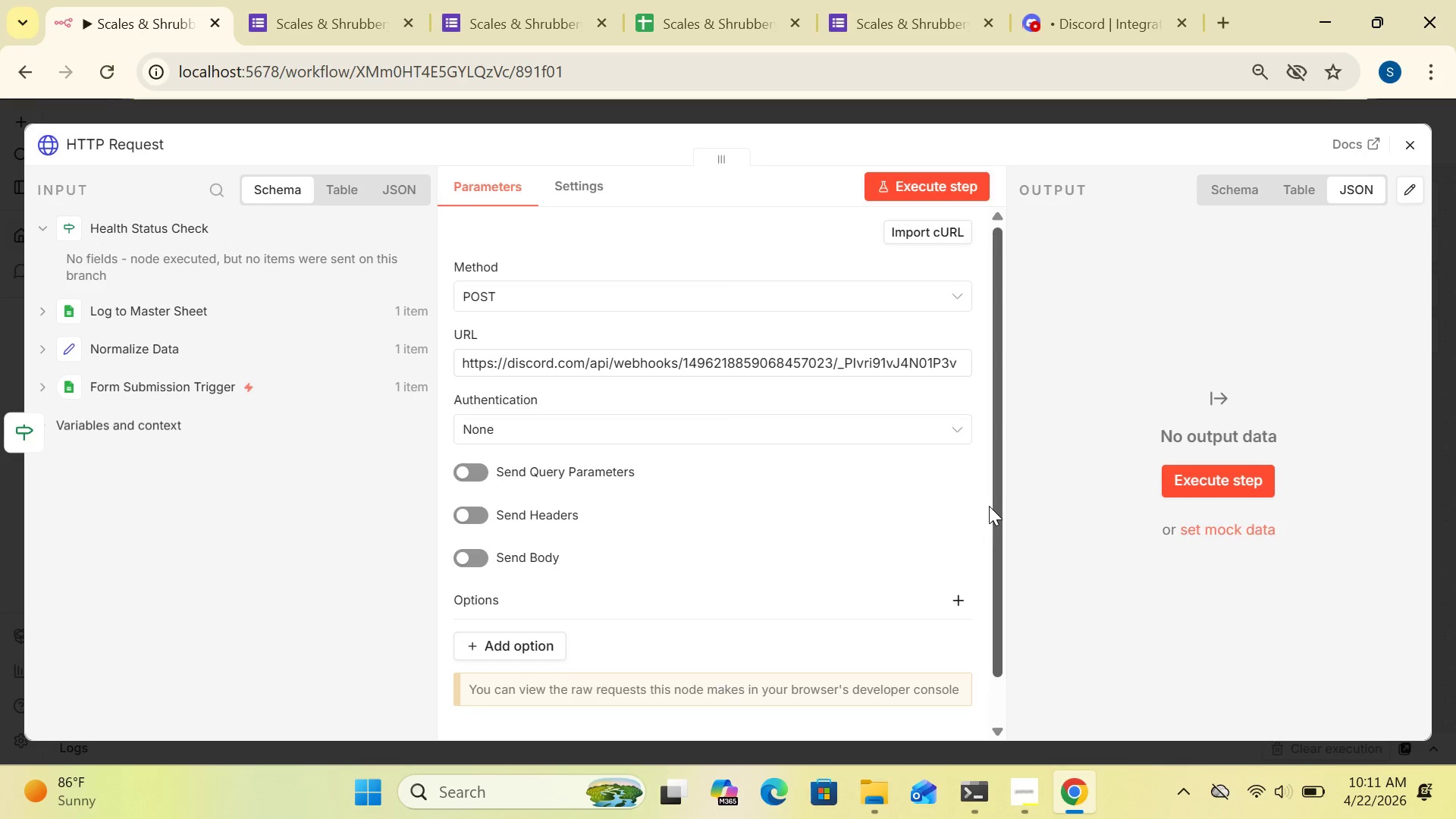 
left_click([470, 549])
 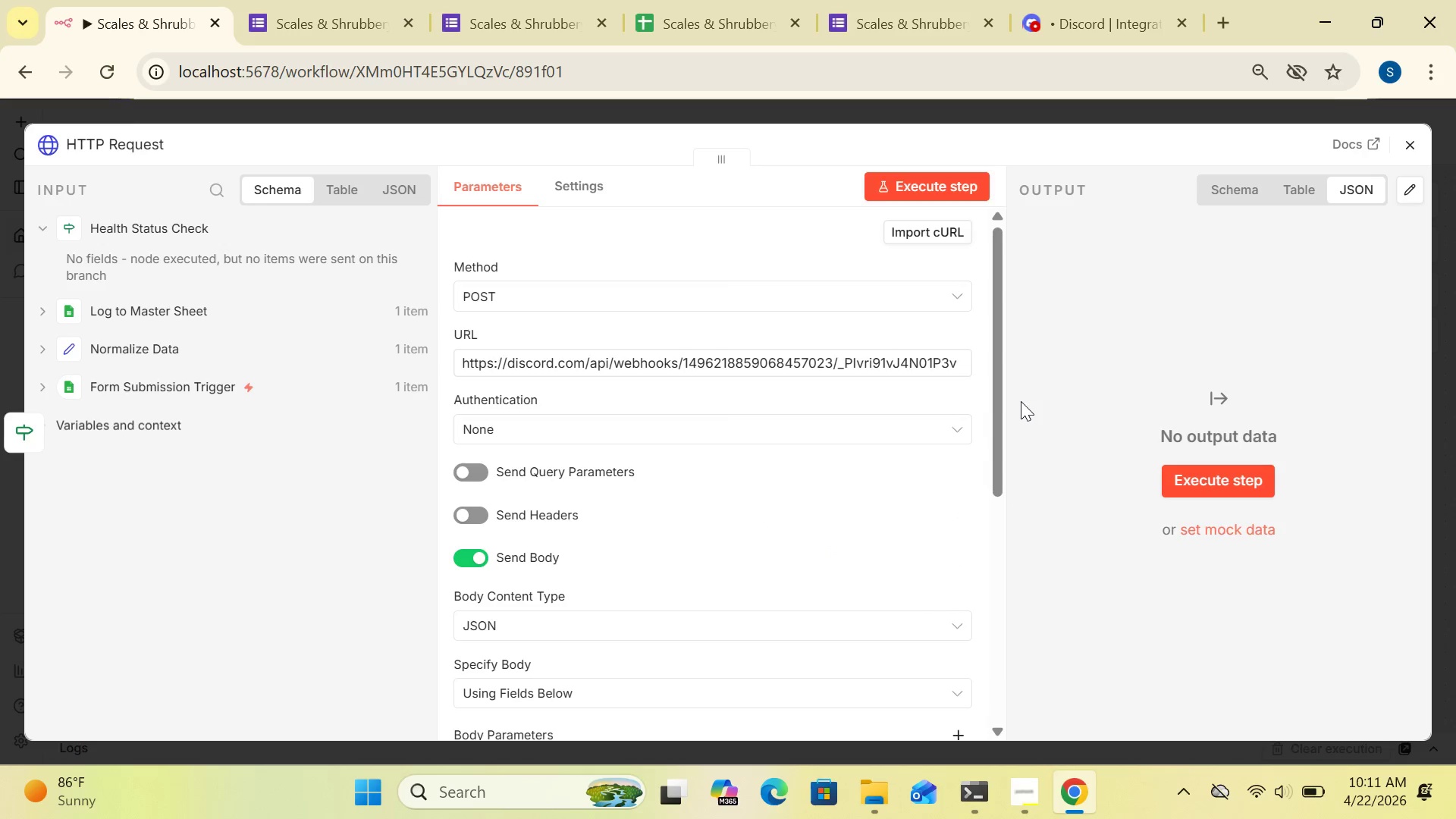 
left_click_drag(start_coordinate=[993, 420], to_coordinate=[1021, 593])
 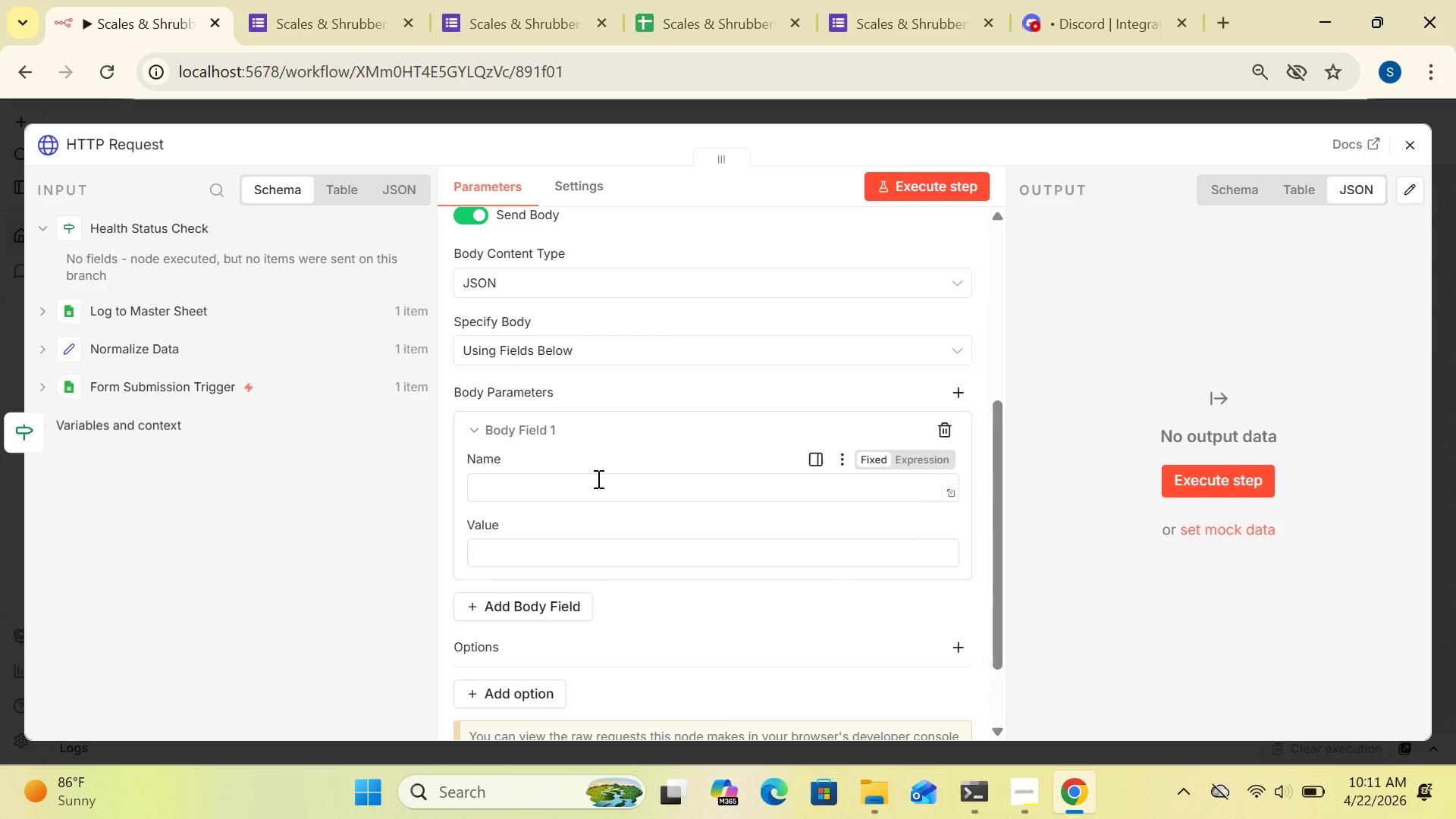 
wait(5.05)
 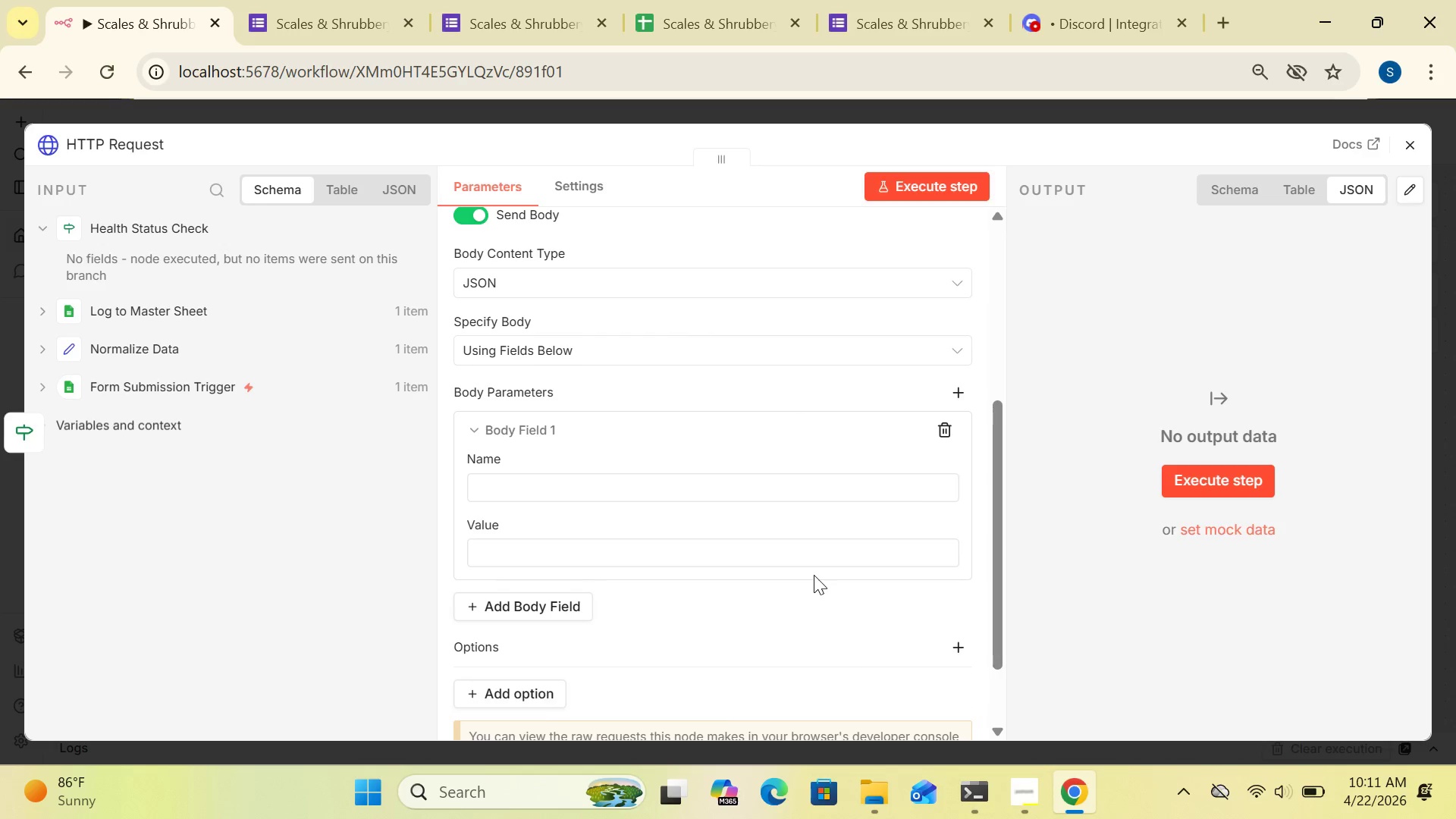 
left_click([480, 425])
 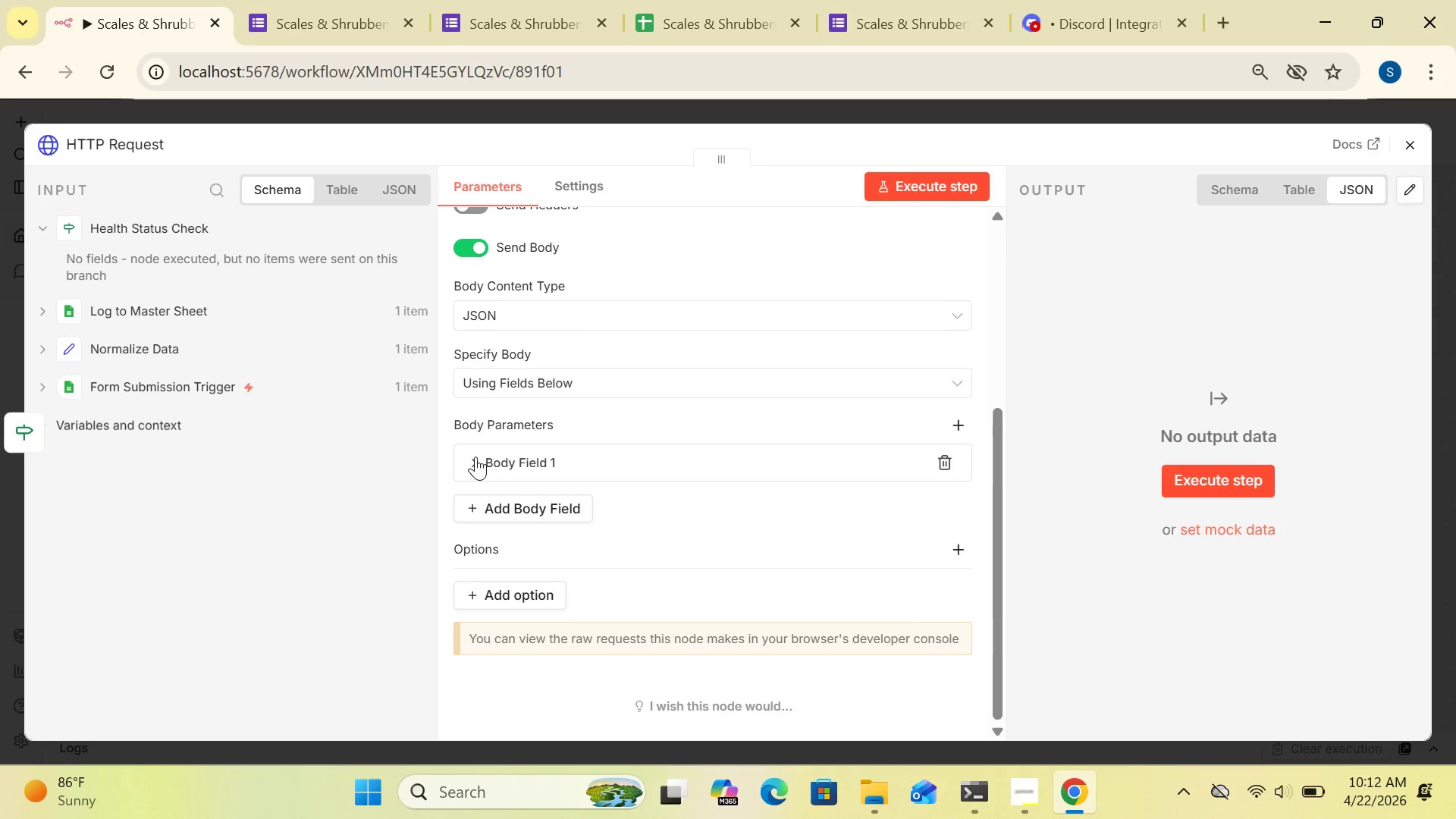 
left_click([475, 457])
 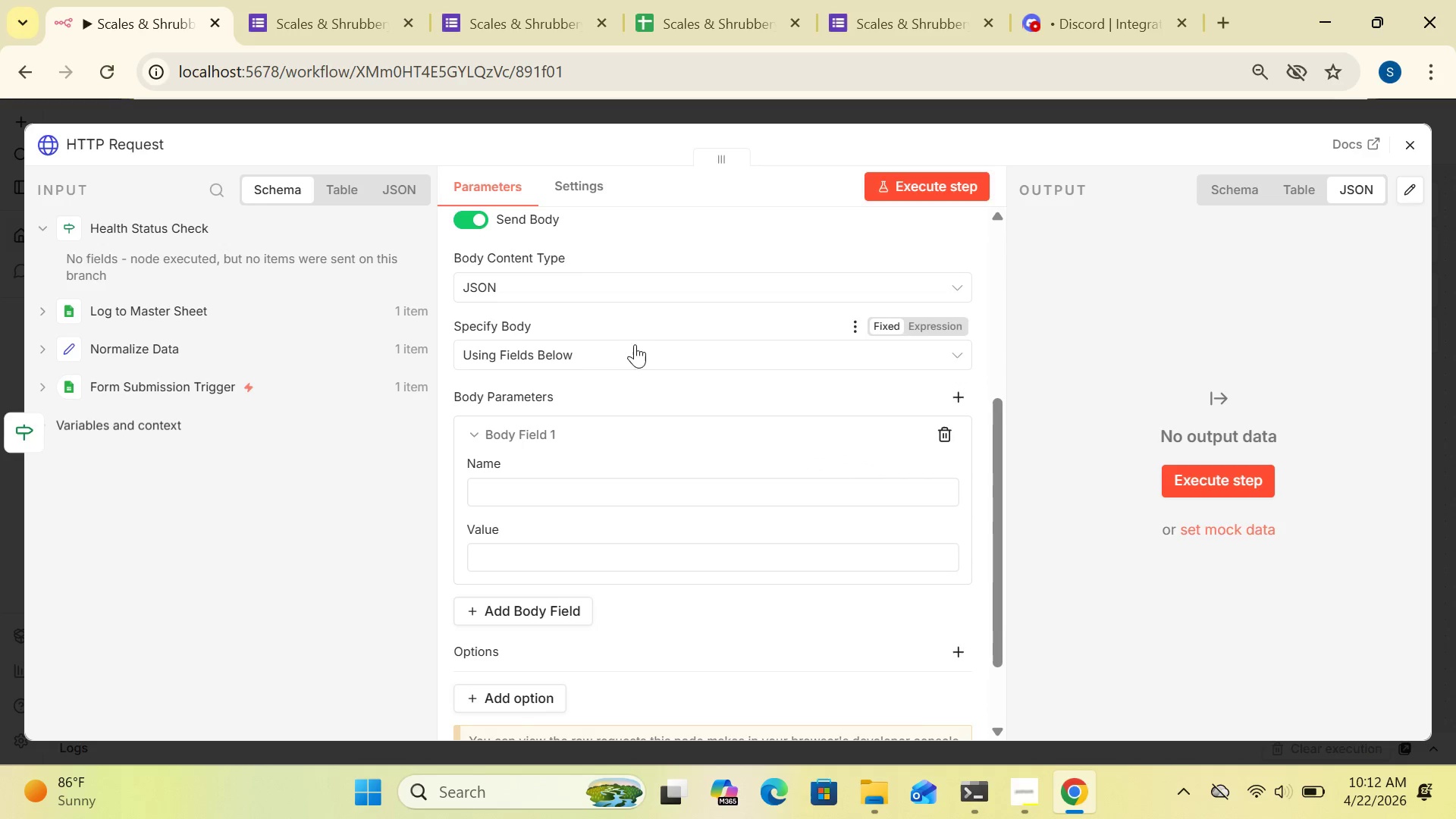 
left_click([623, 362])
 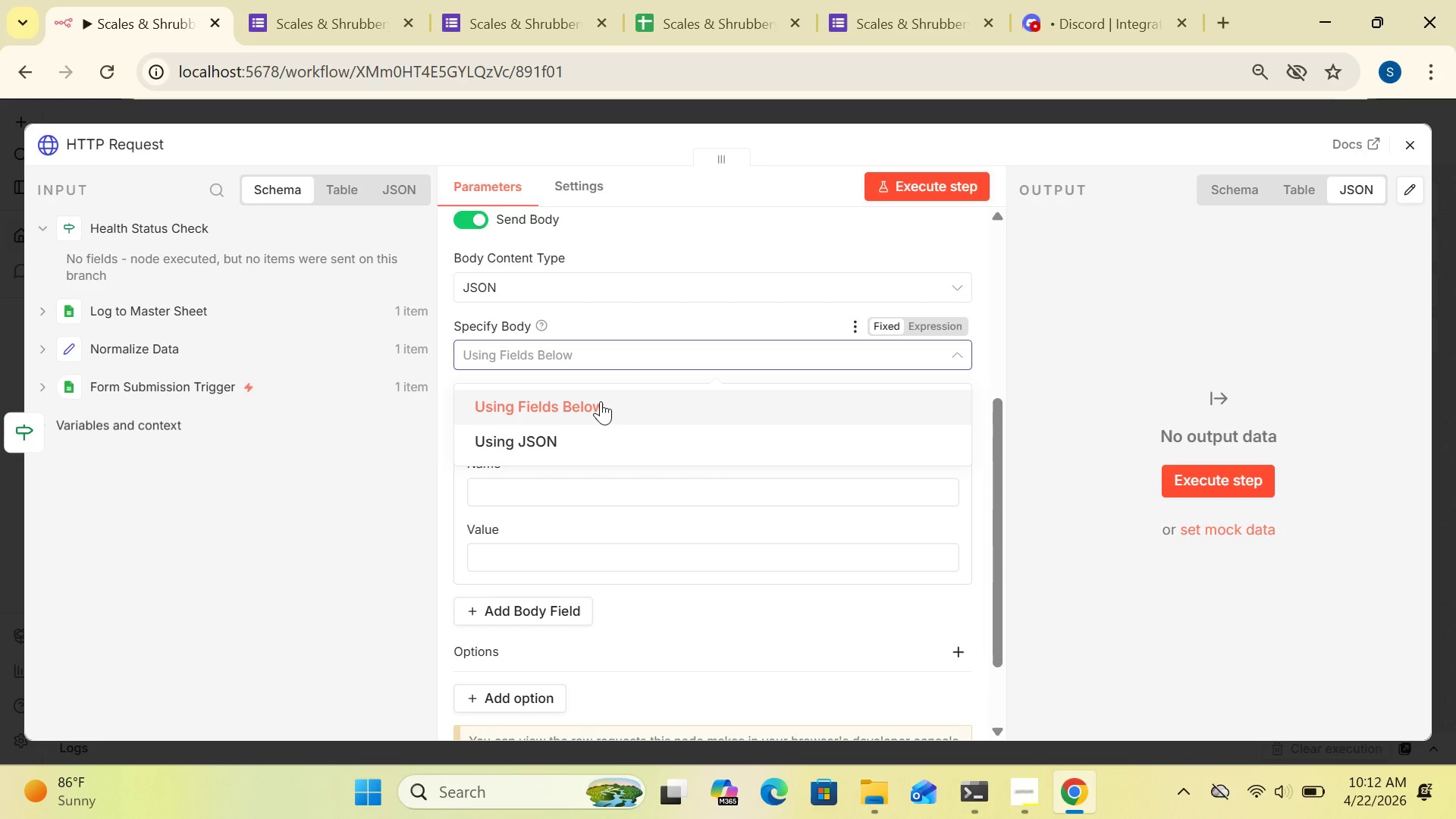 
left_click([601, 401])
 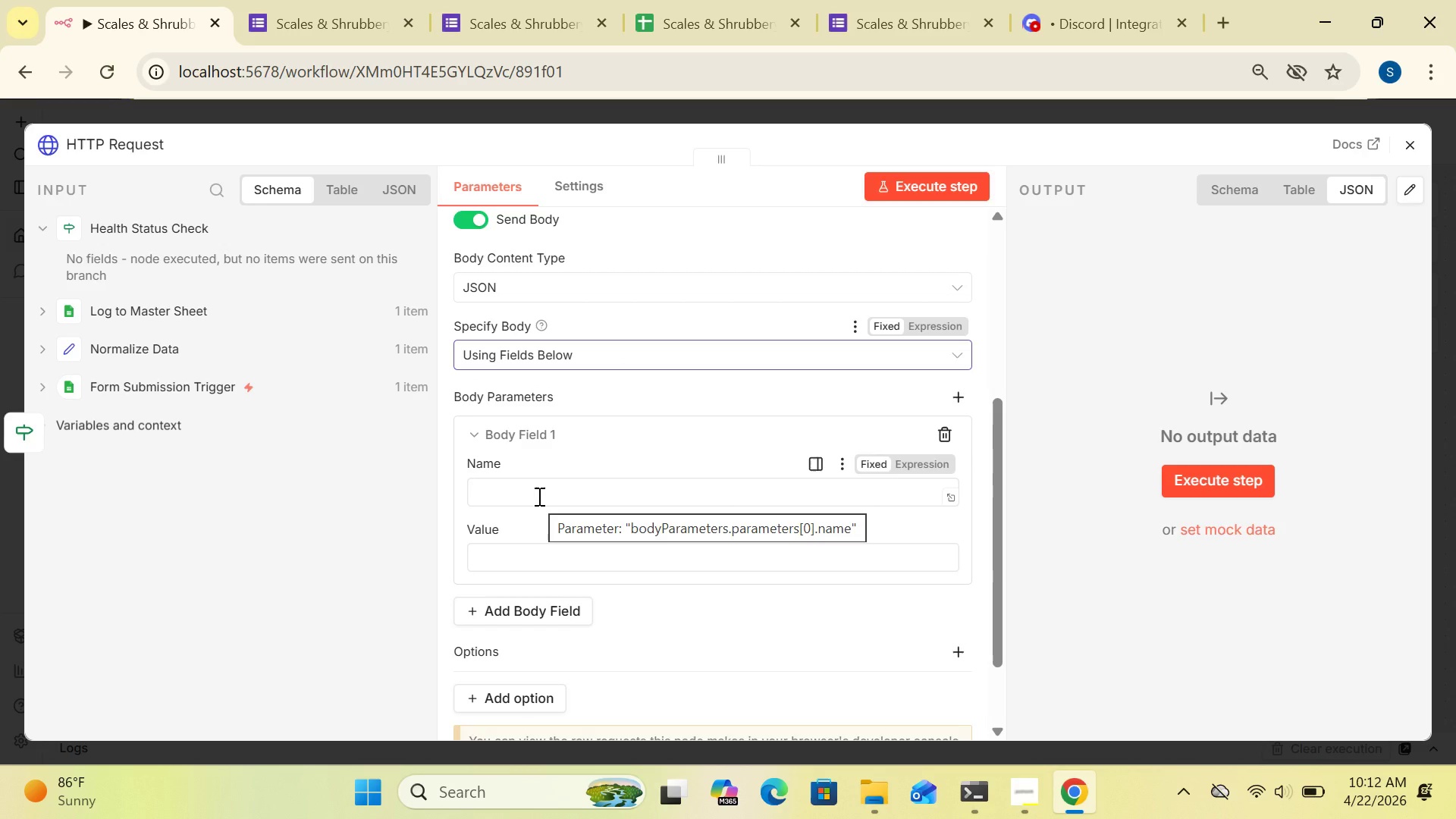 
wait(10.09)
 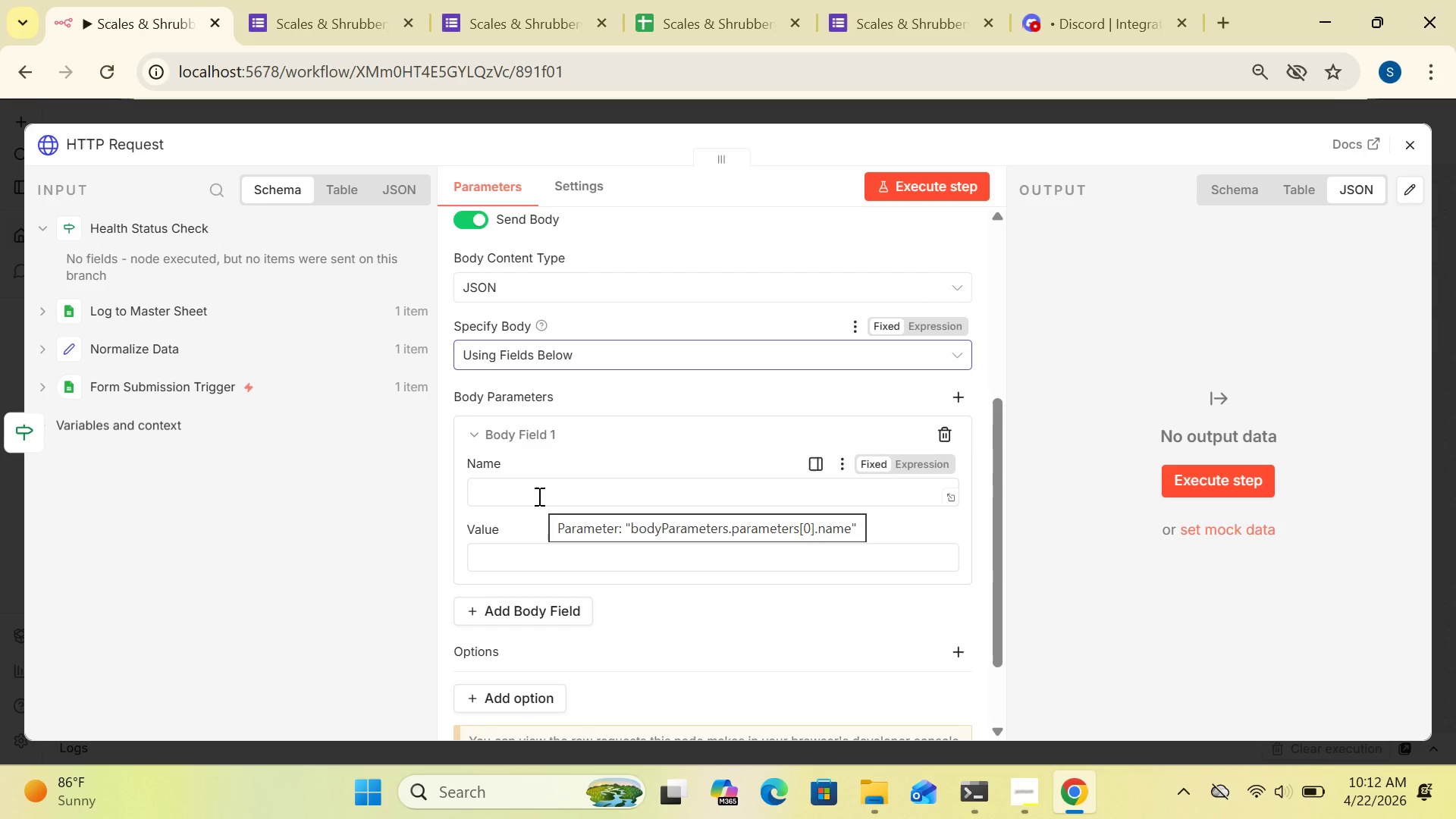 
left_click([538, 495])
 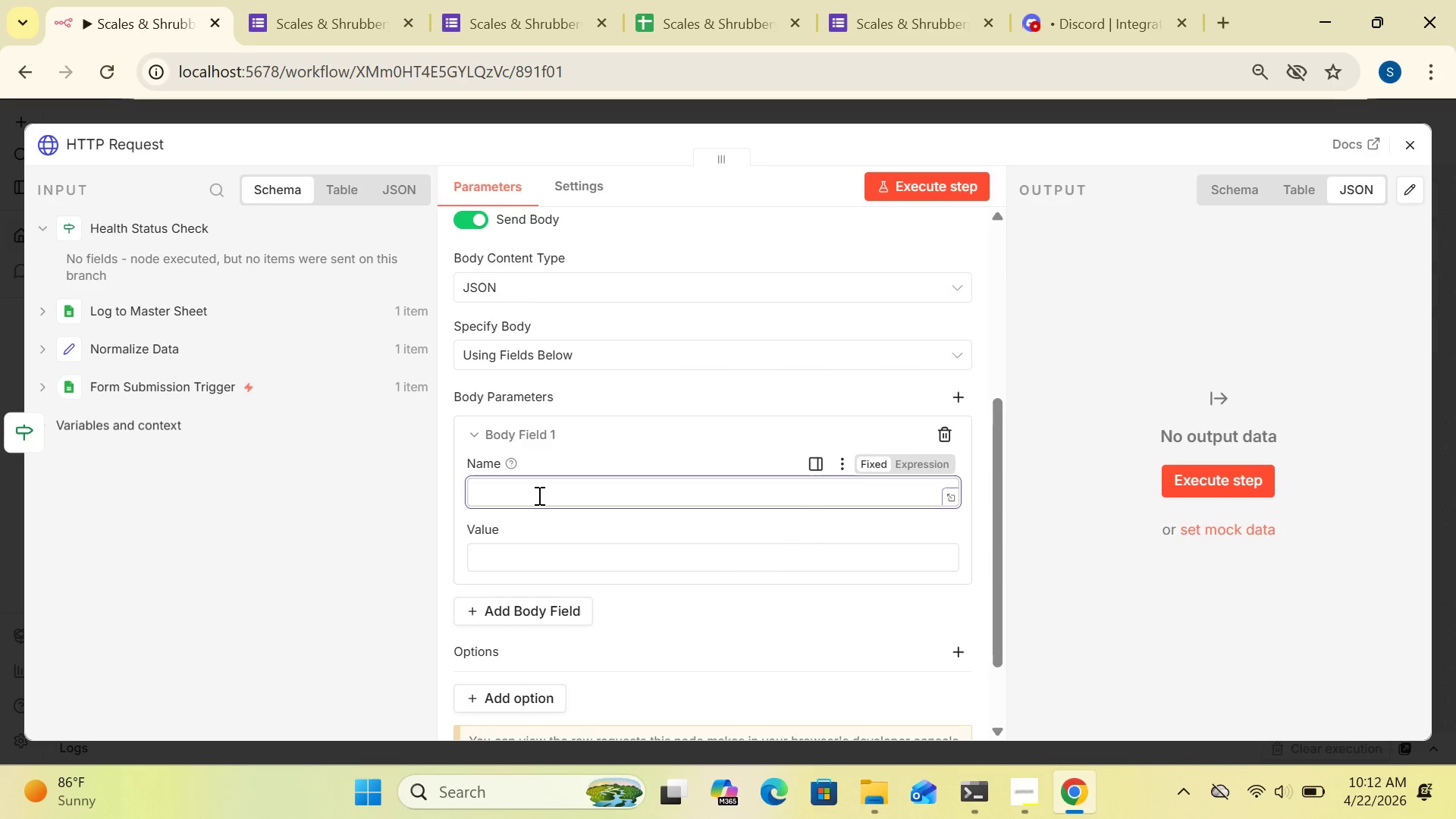 
type(content)
 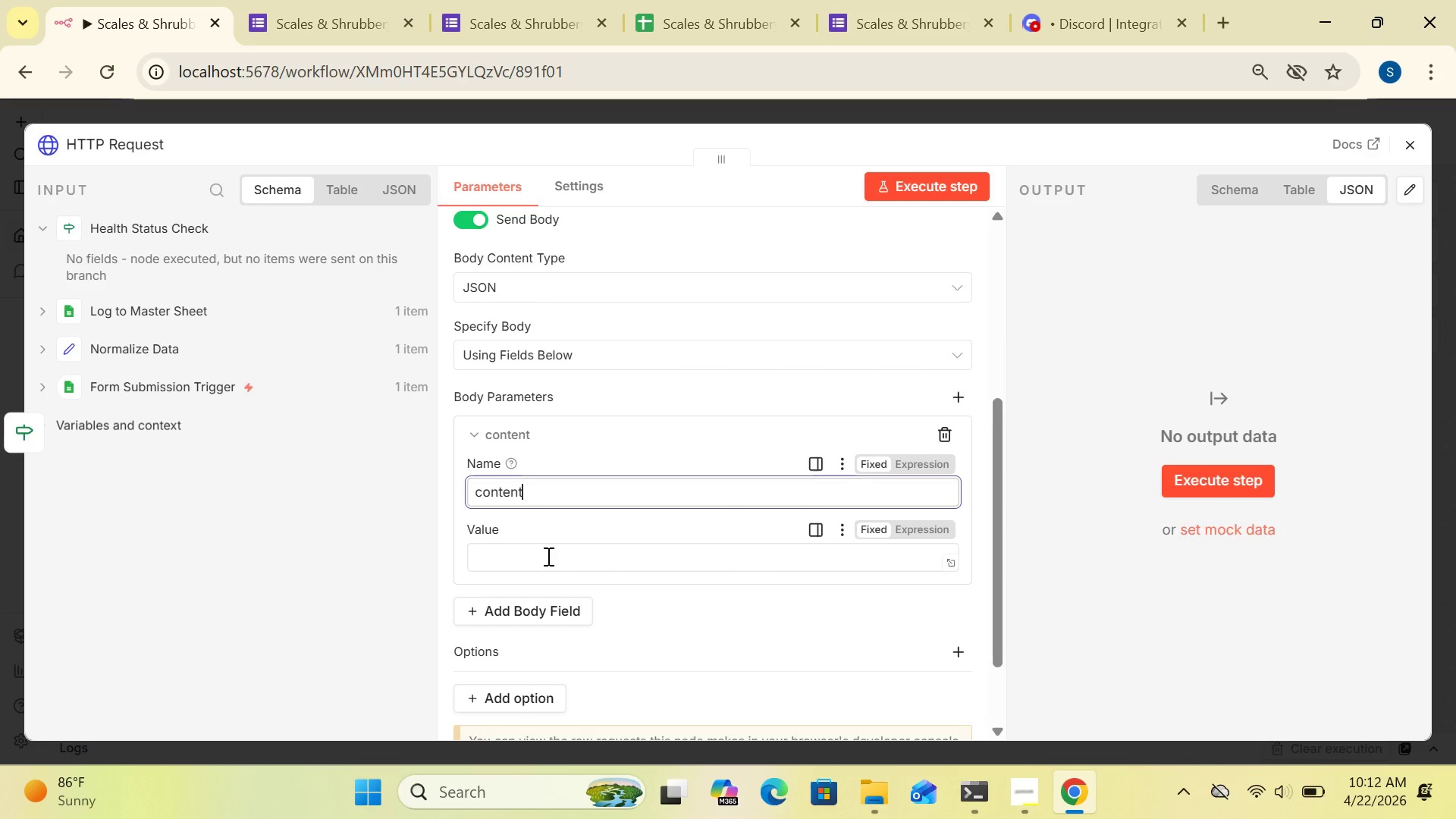 
left_click([547, 556])
 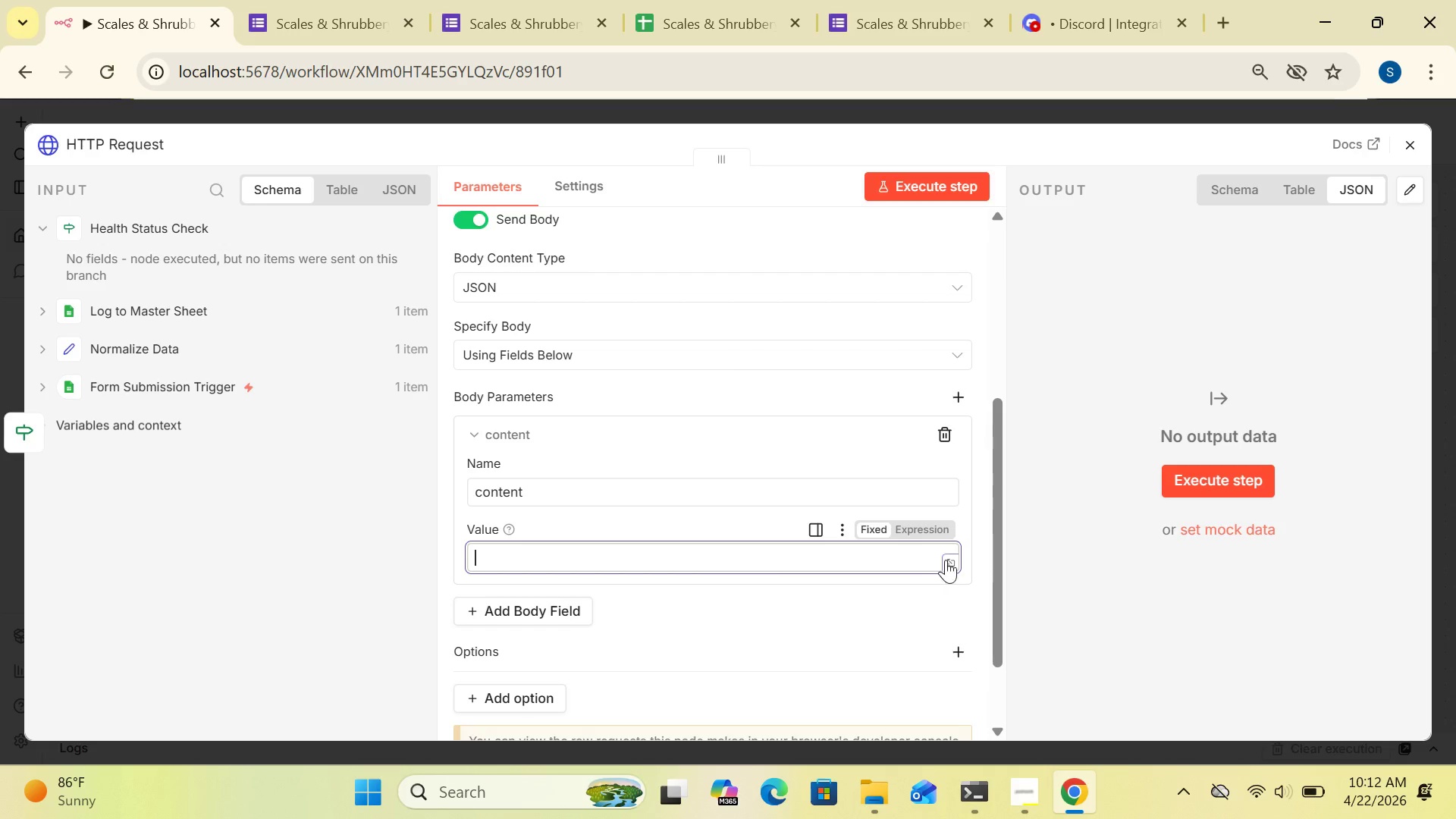 
left_click([952, 561])
 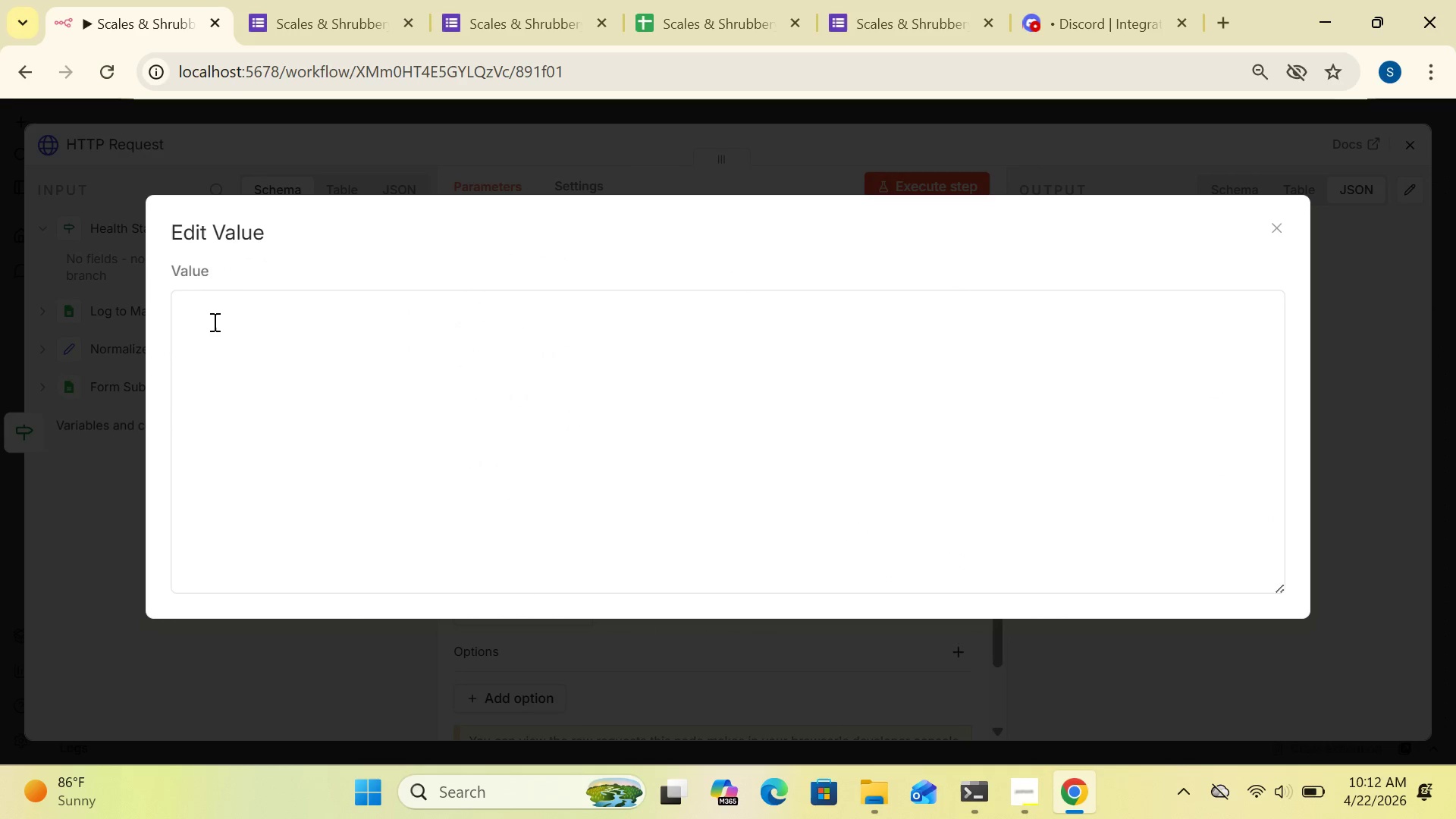 
left_click([213, 322])
 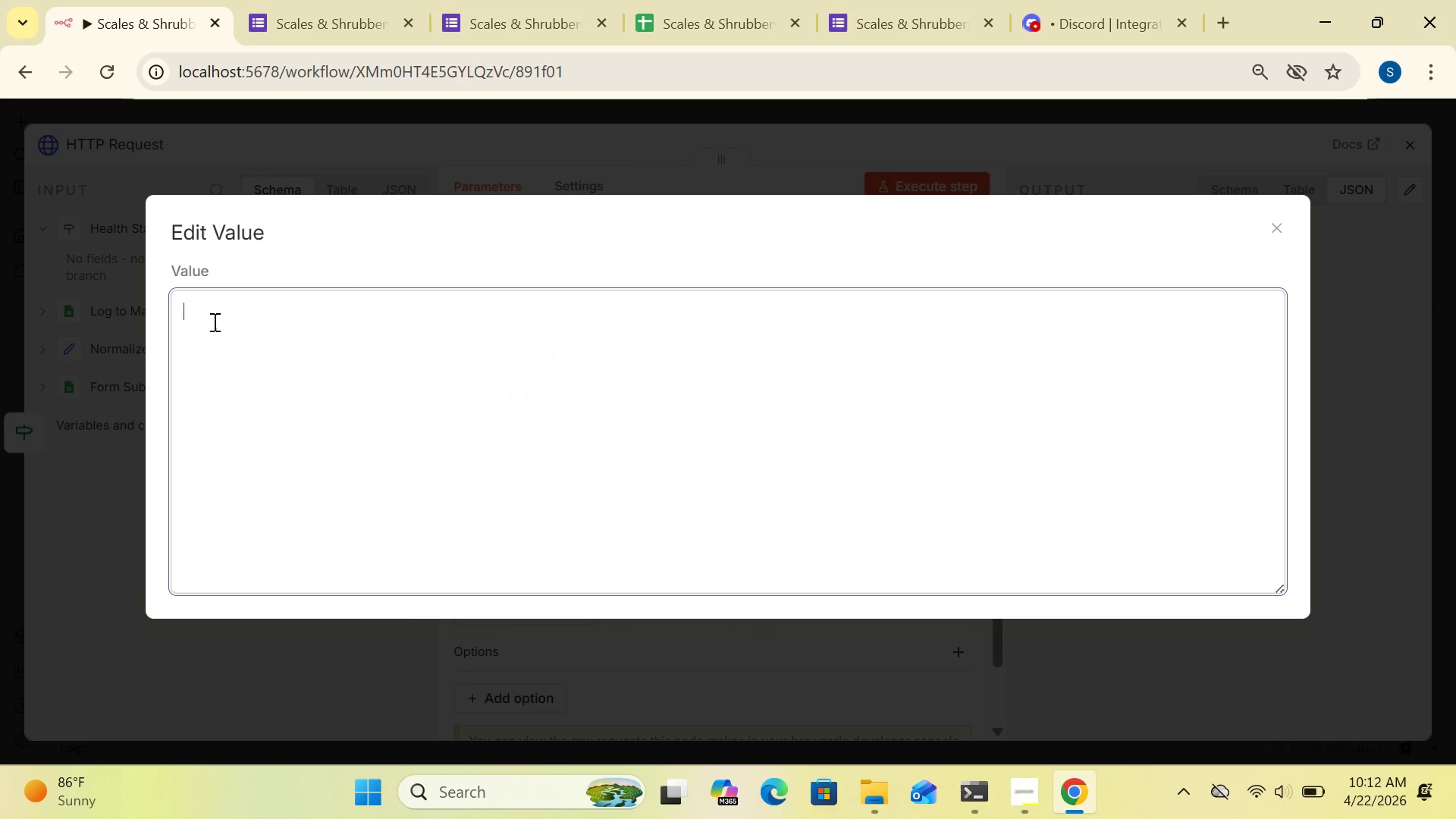 
wait(8.34)
 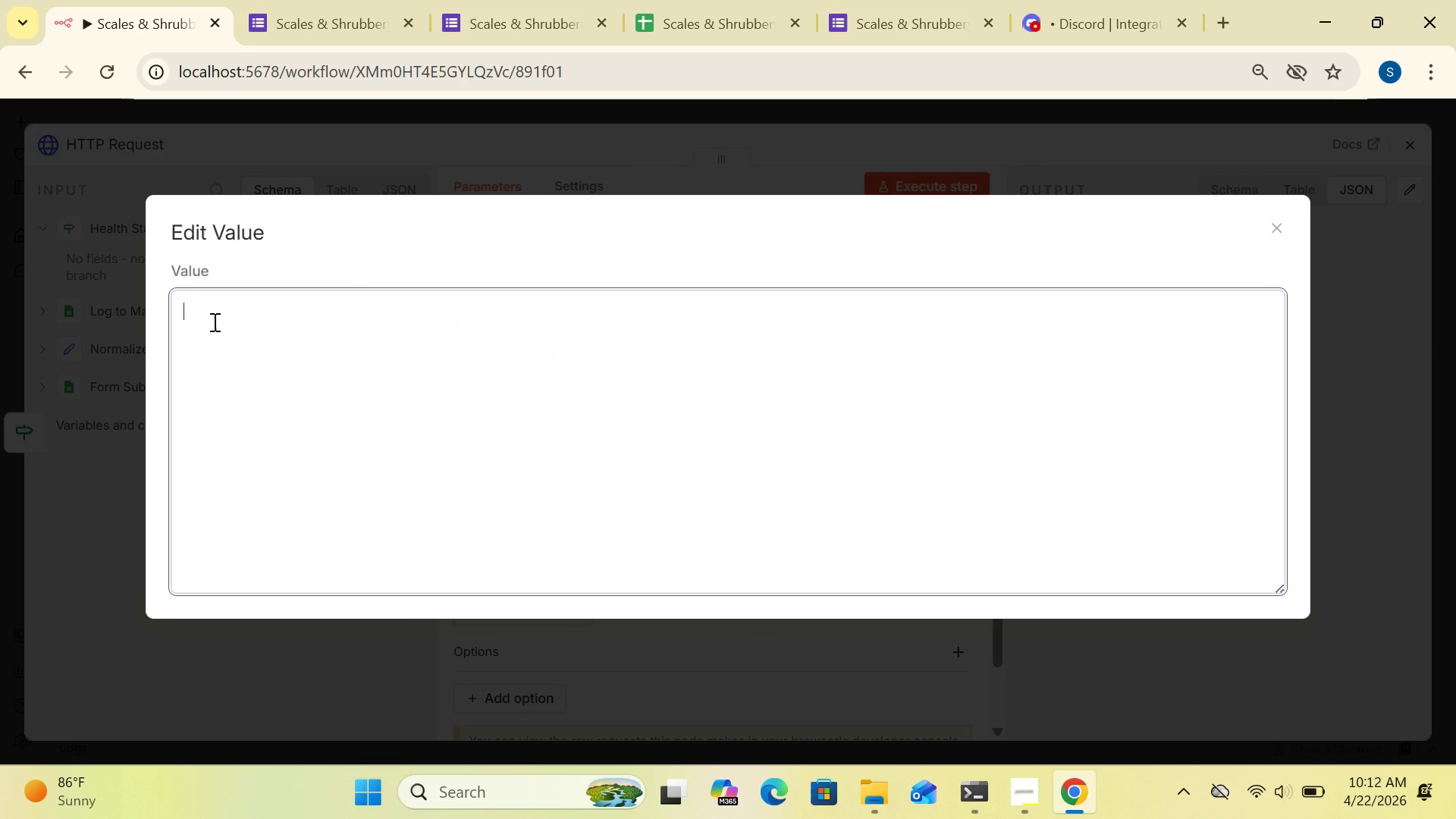 
hold_key(key=MetaLeft, duration=0.31)
 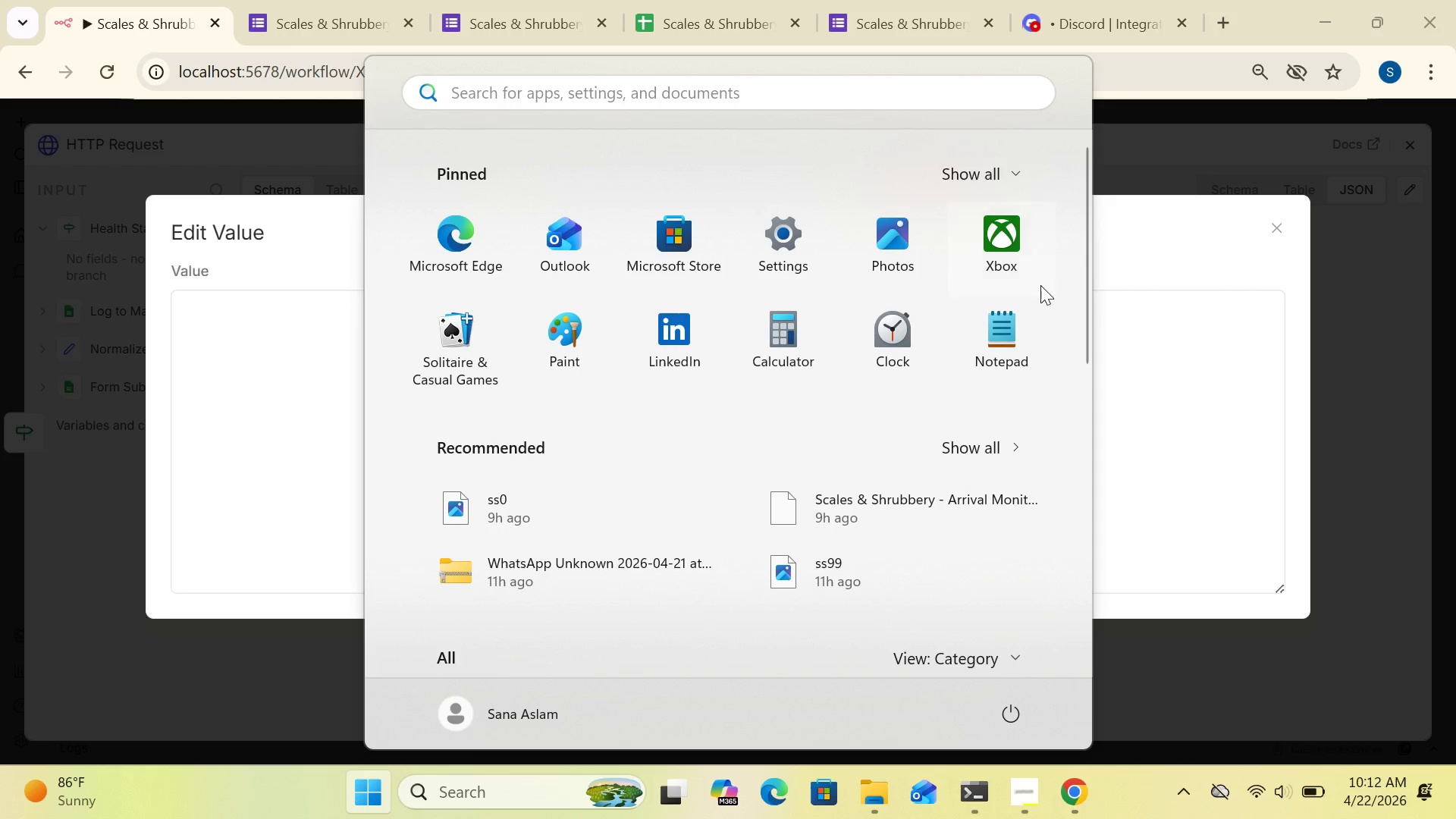 
left_click([1348, 392])
 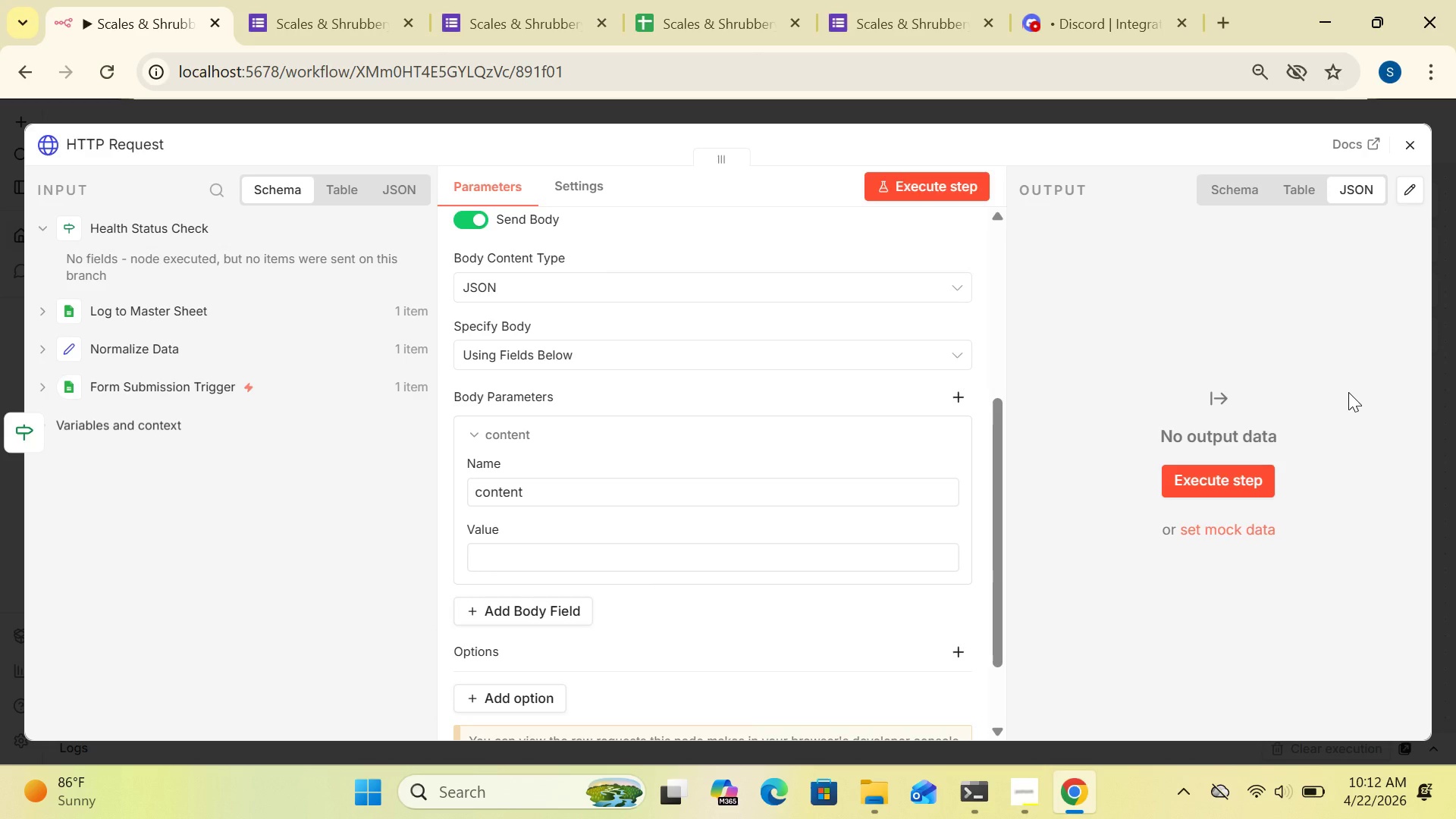 
key(Meta+Period)
 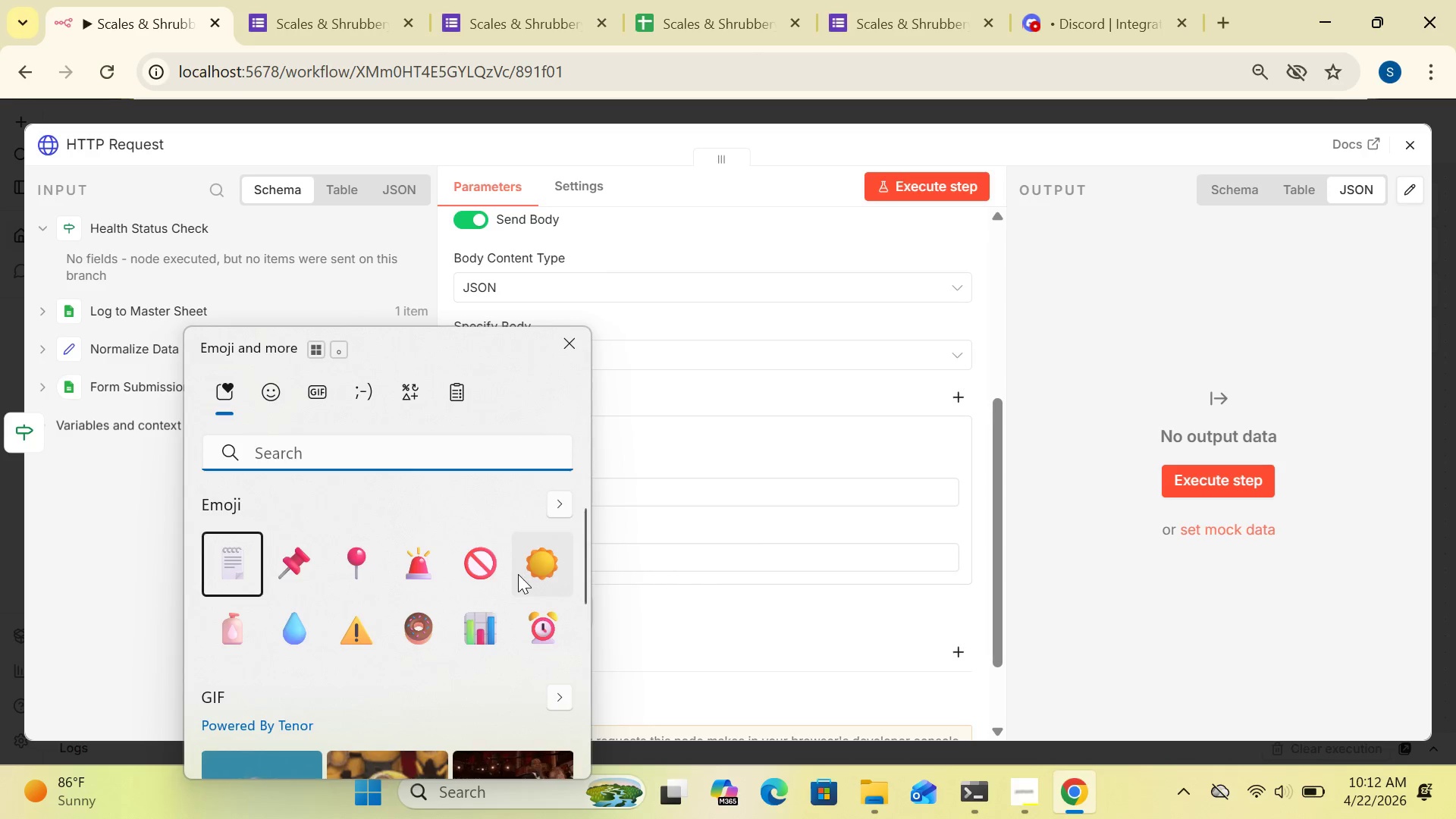 
left_click([413, 563])
 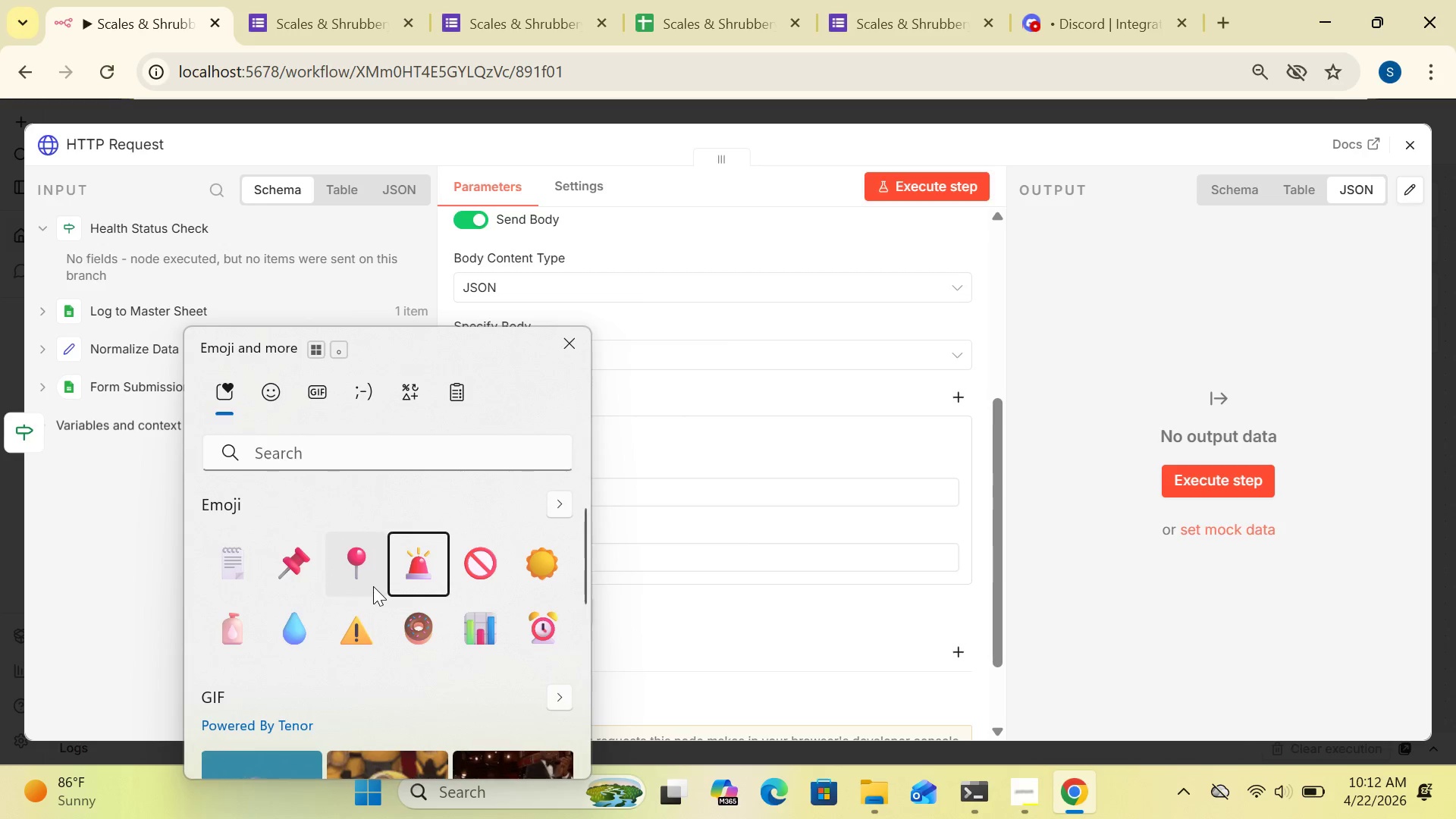 
wait(6.14)
 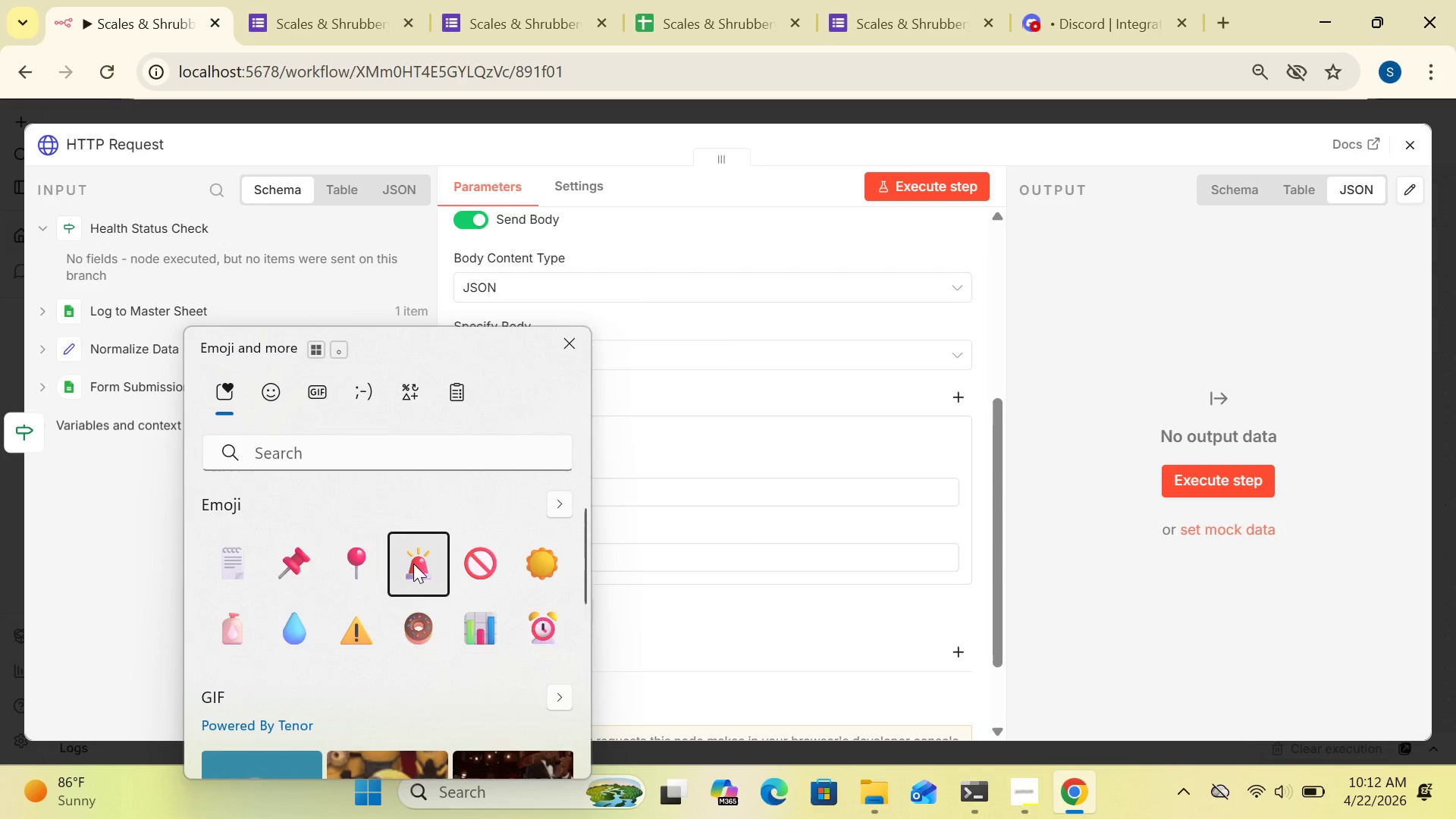 
left_click([564, 344])
 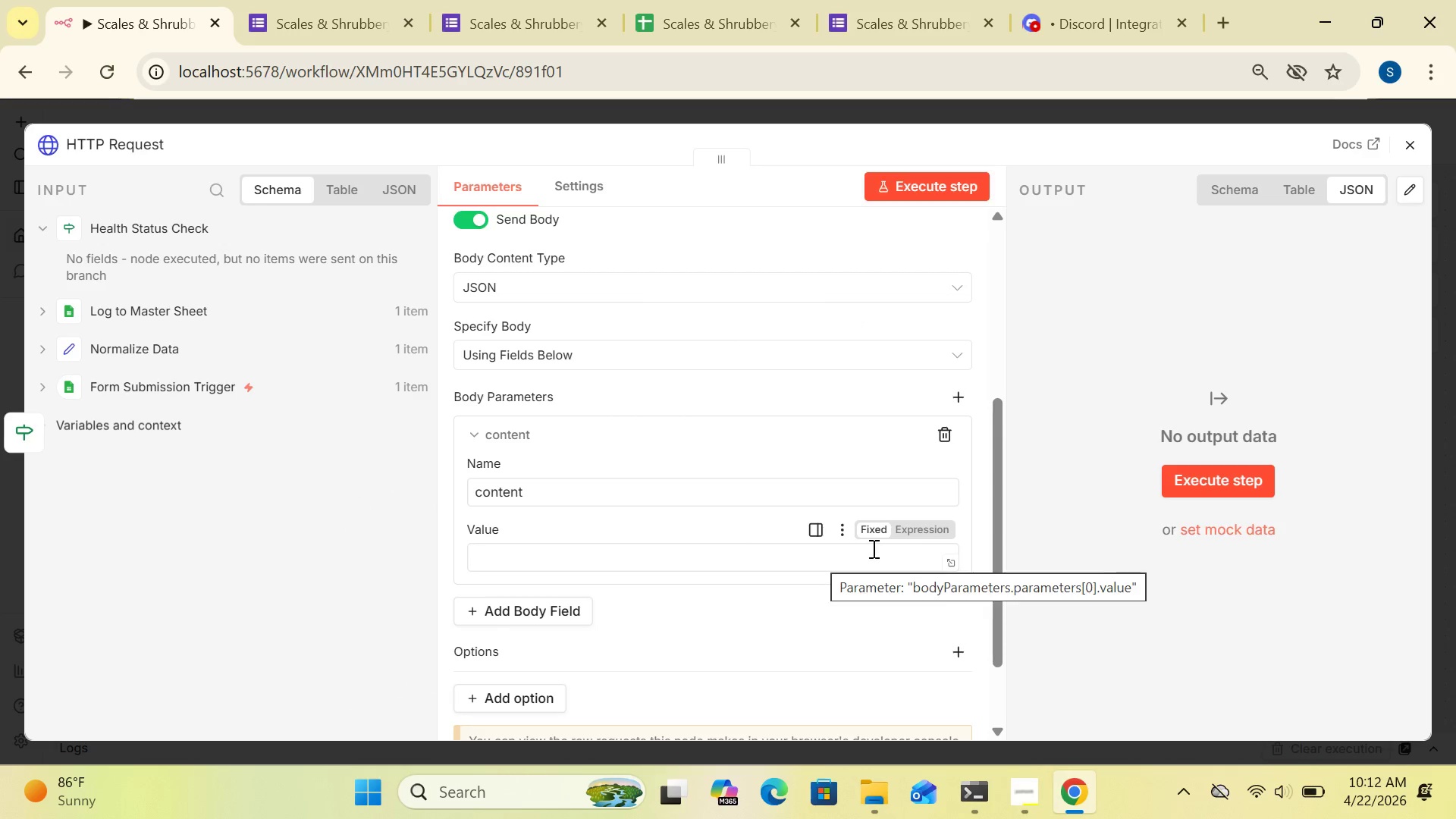 
left_click([931, 532])
 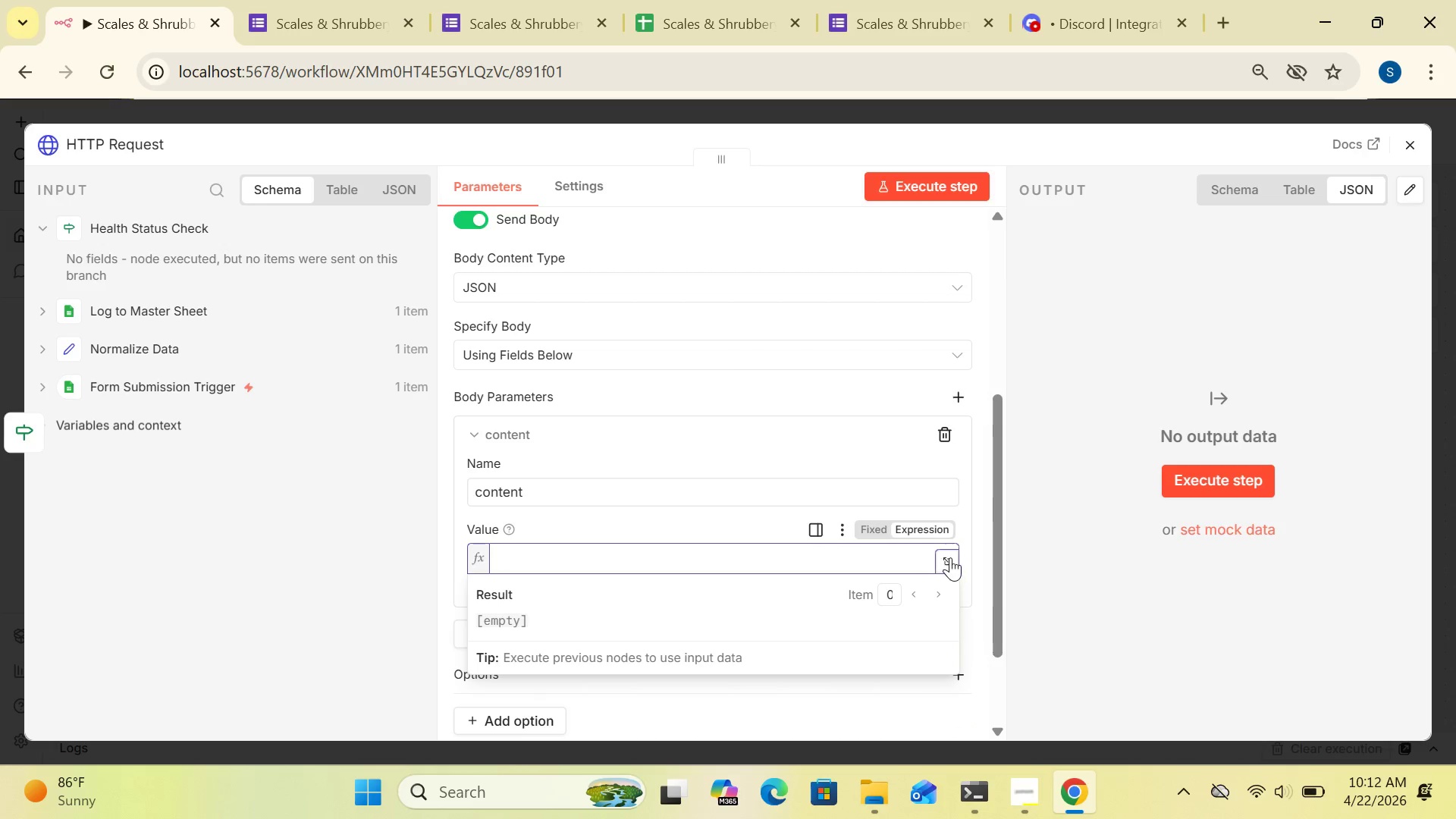 
left_click([950, 557])
 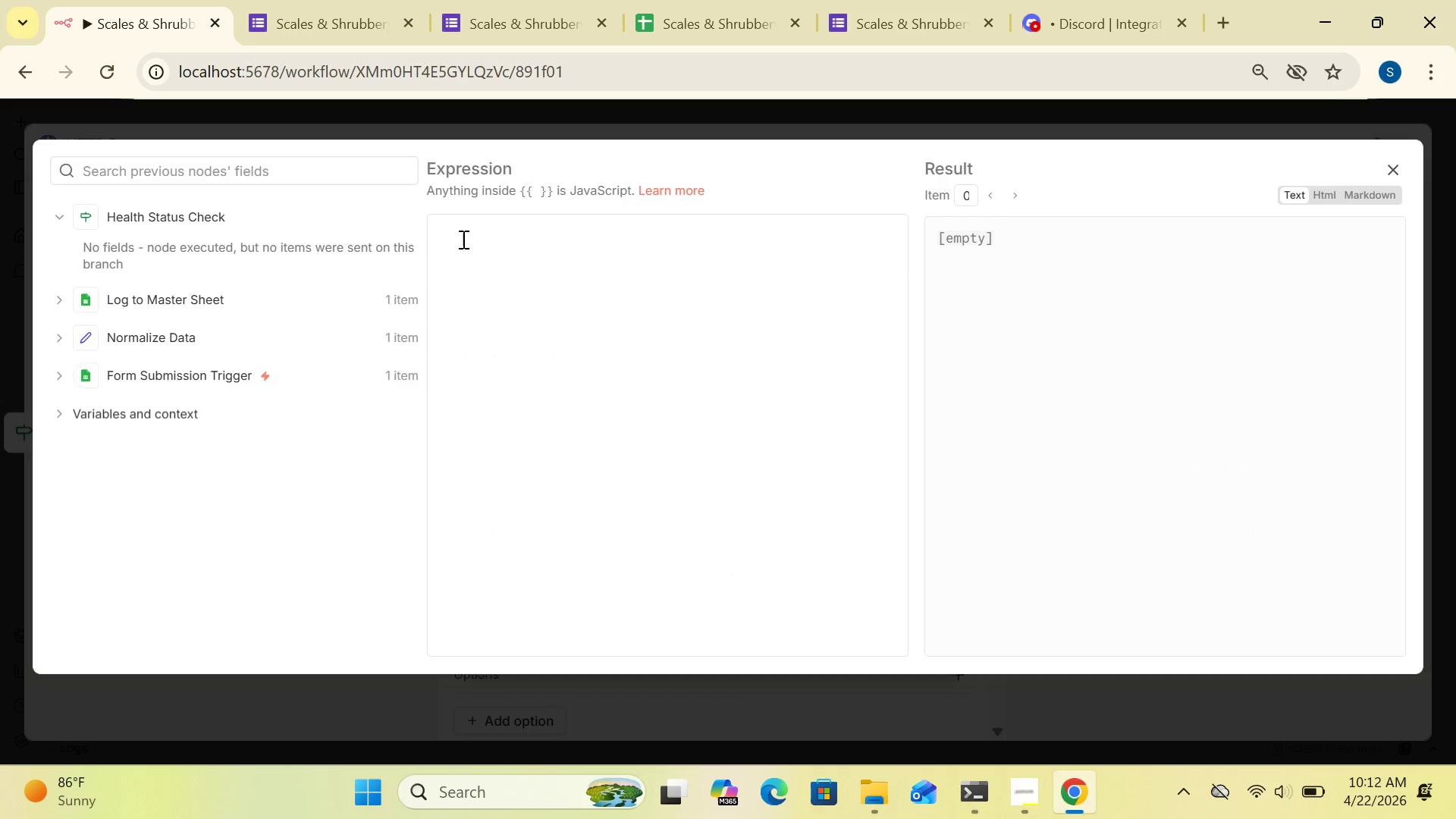 
left_click([453, 234])
 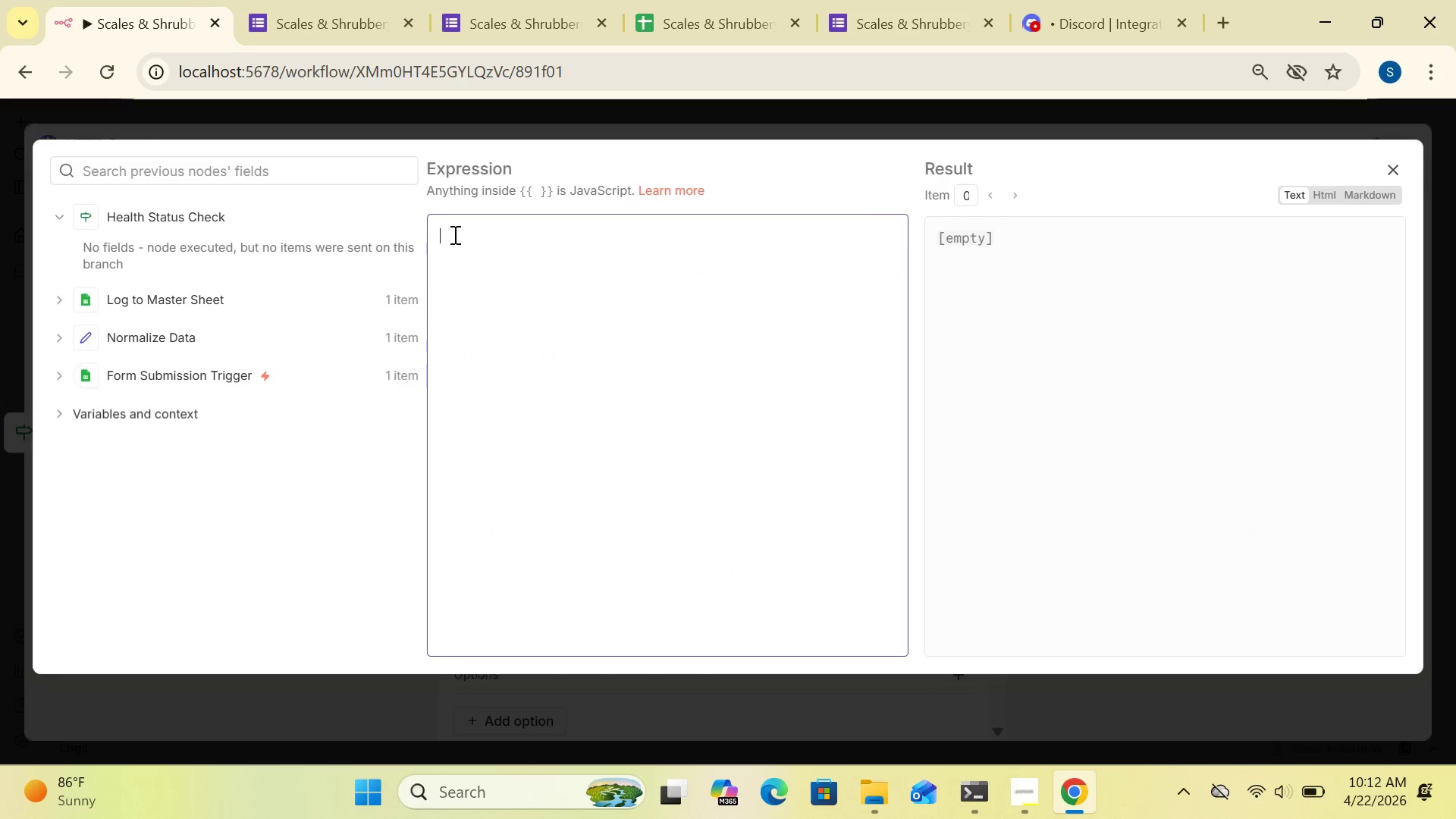 
key(Meta+Period)
 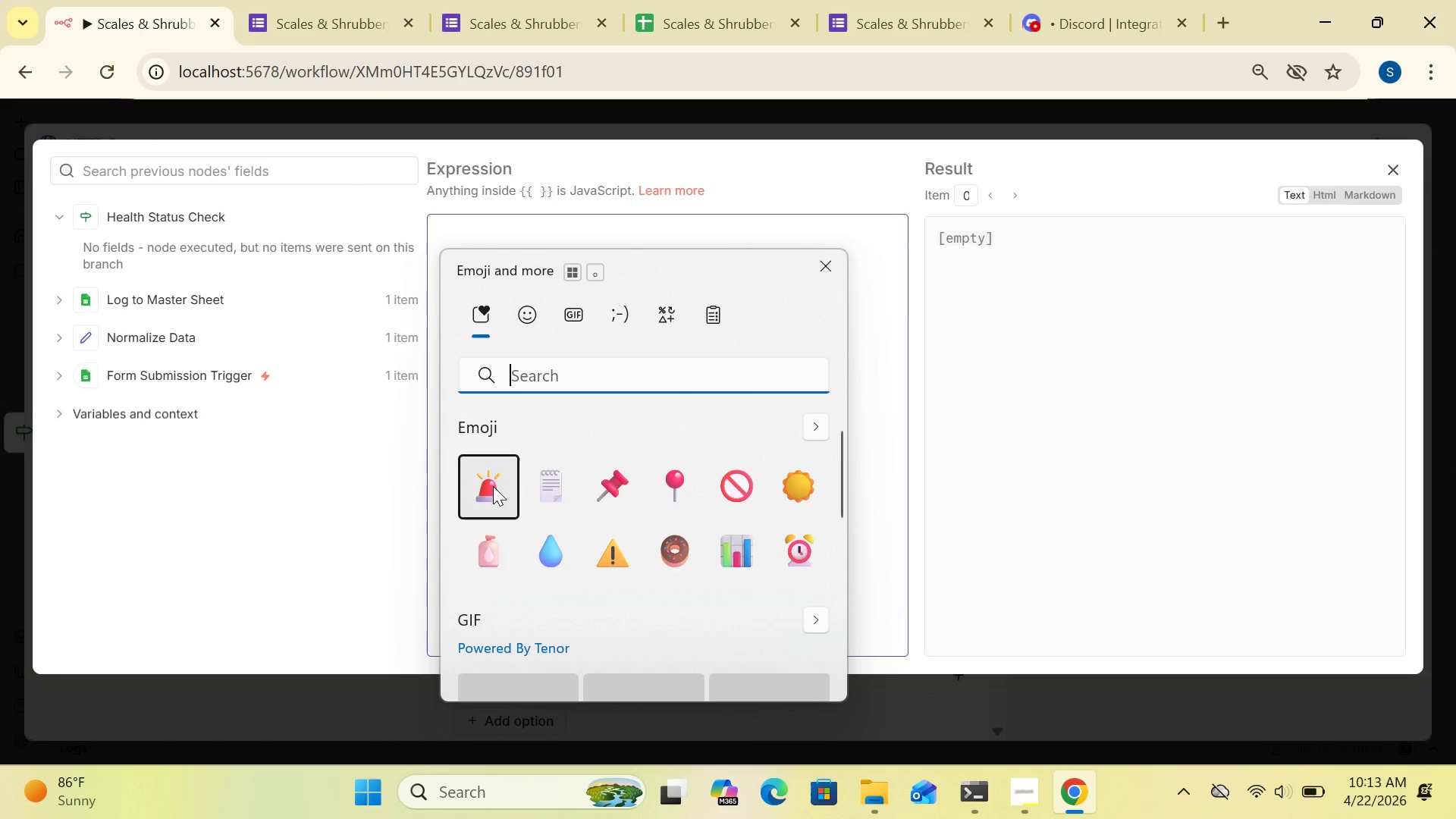 
left_click([474, 490])
 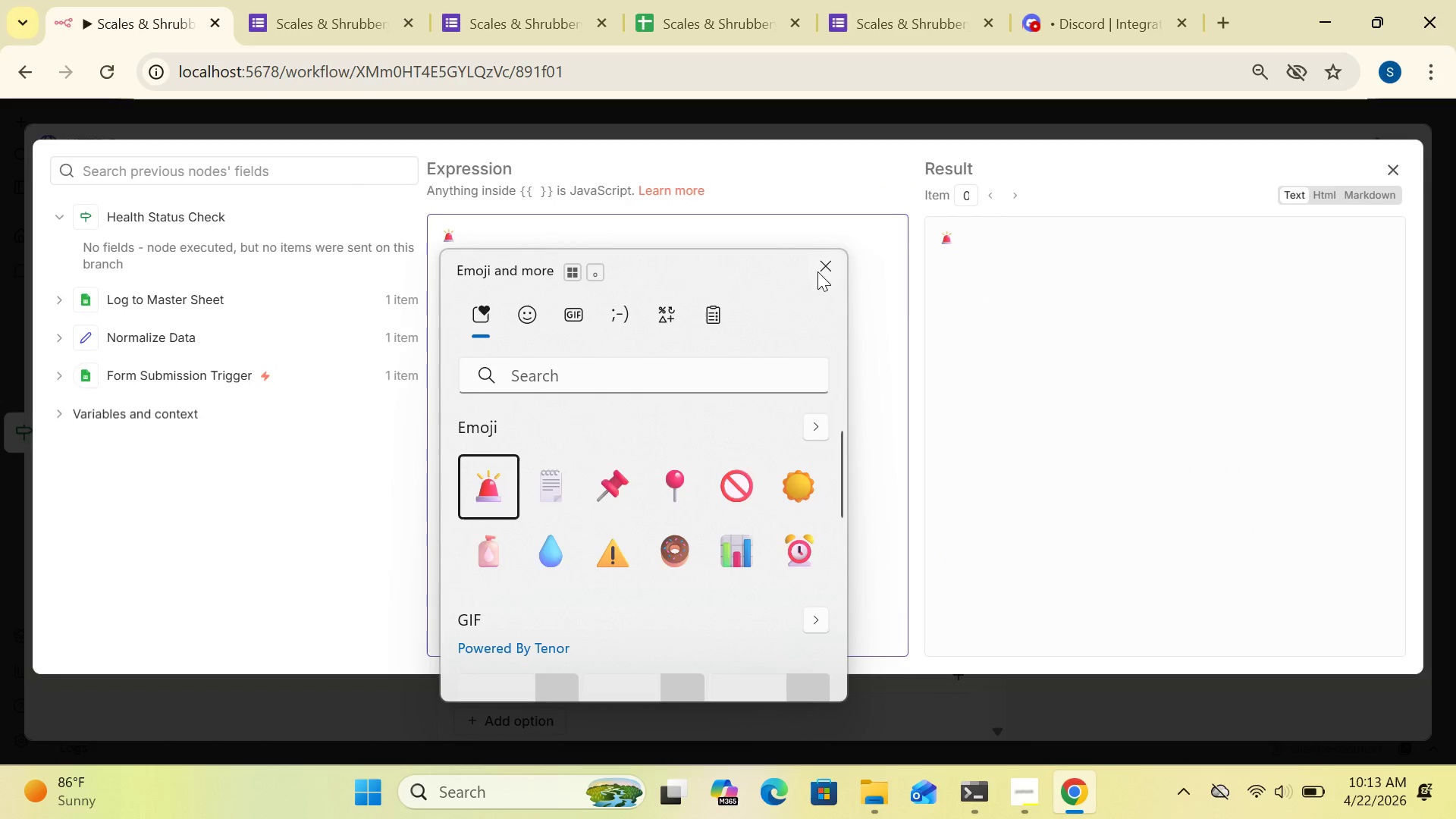 
left_click([824, 268])
 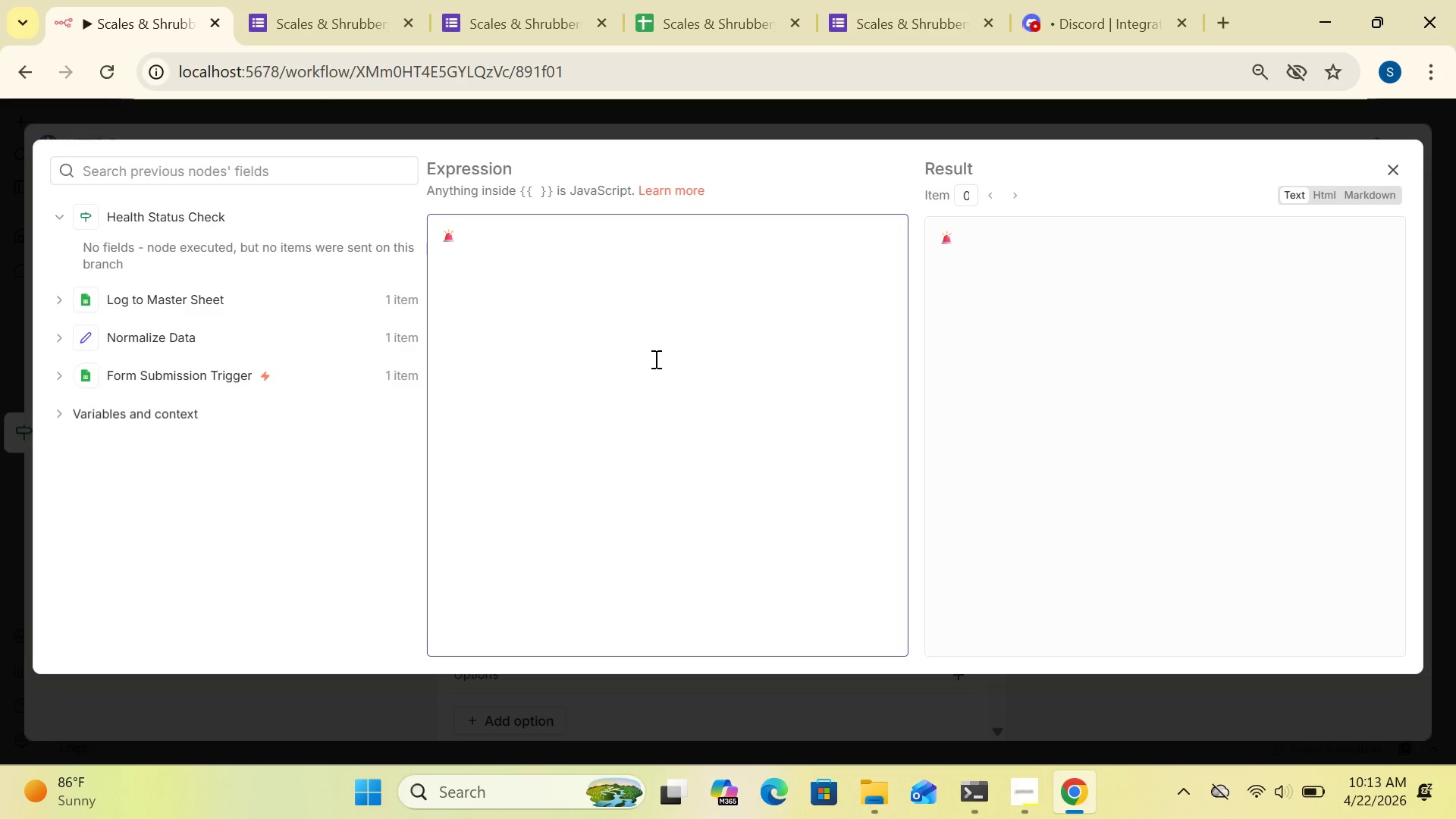 
type(priorty Alert - Order)
 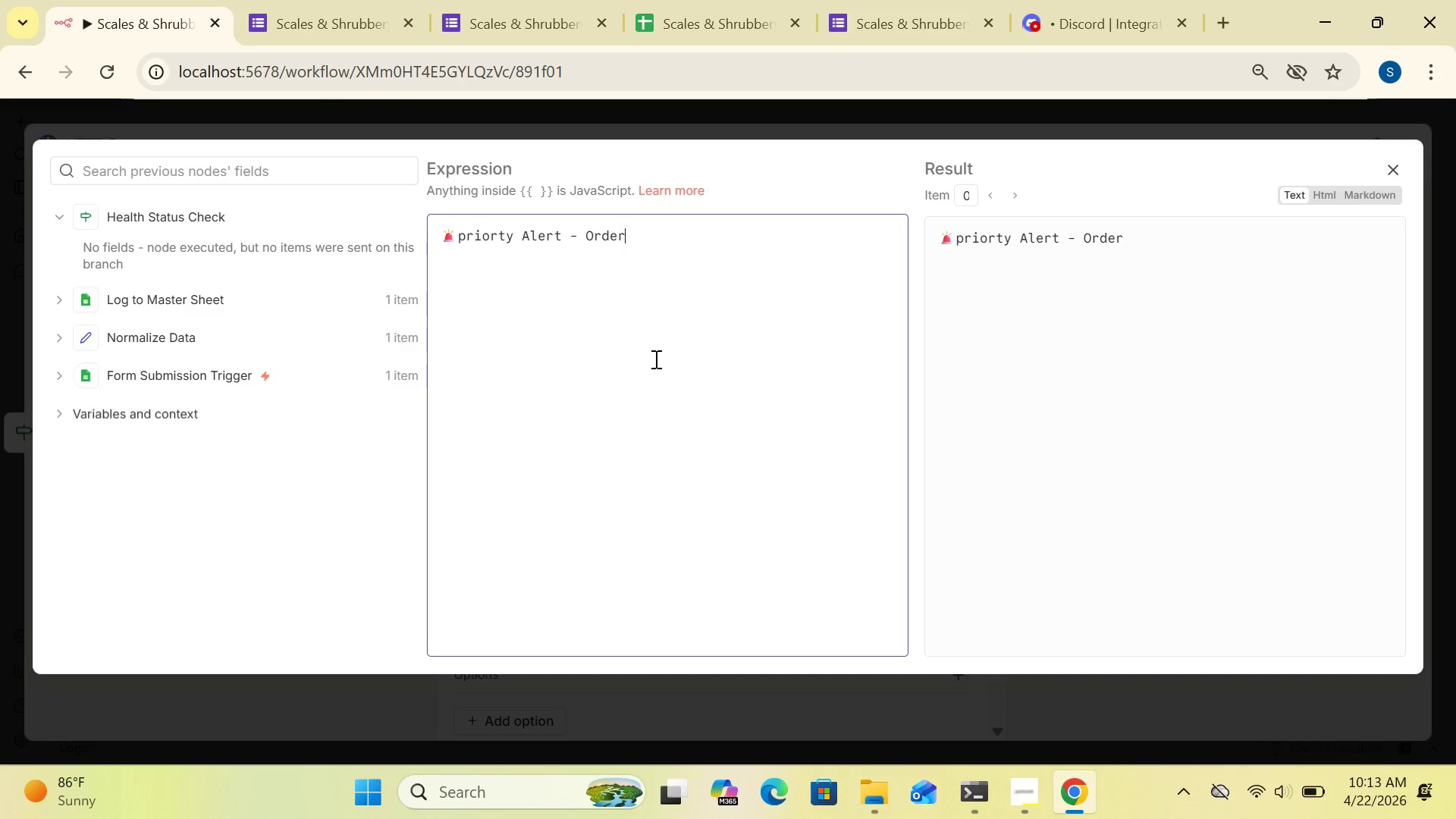 
wait(6.3)
 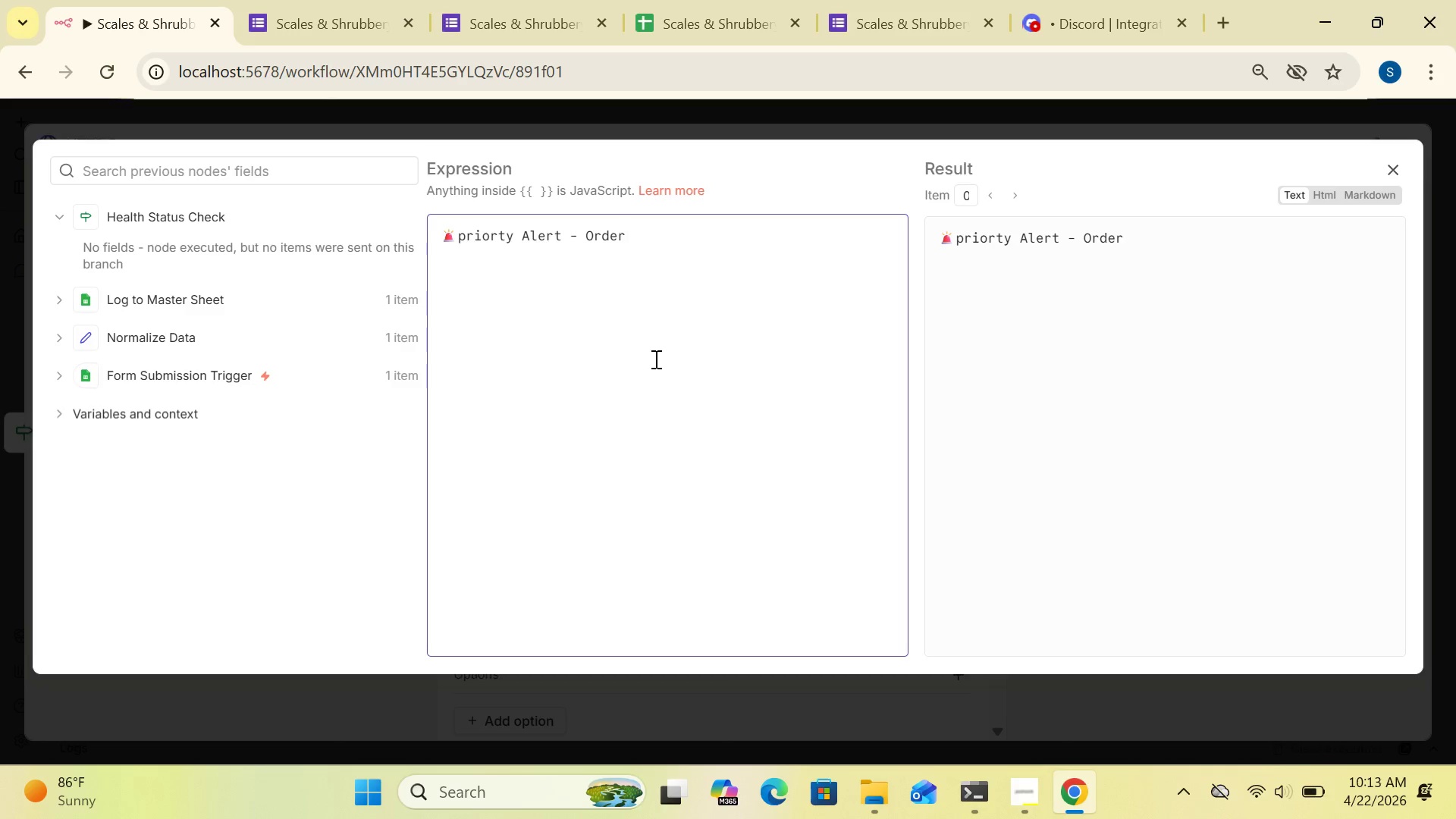 
key(Shift+BracketLeft)
 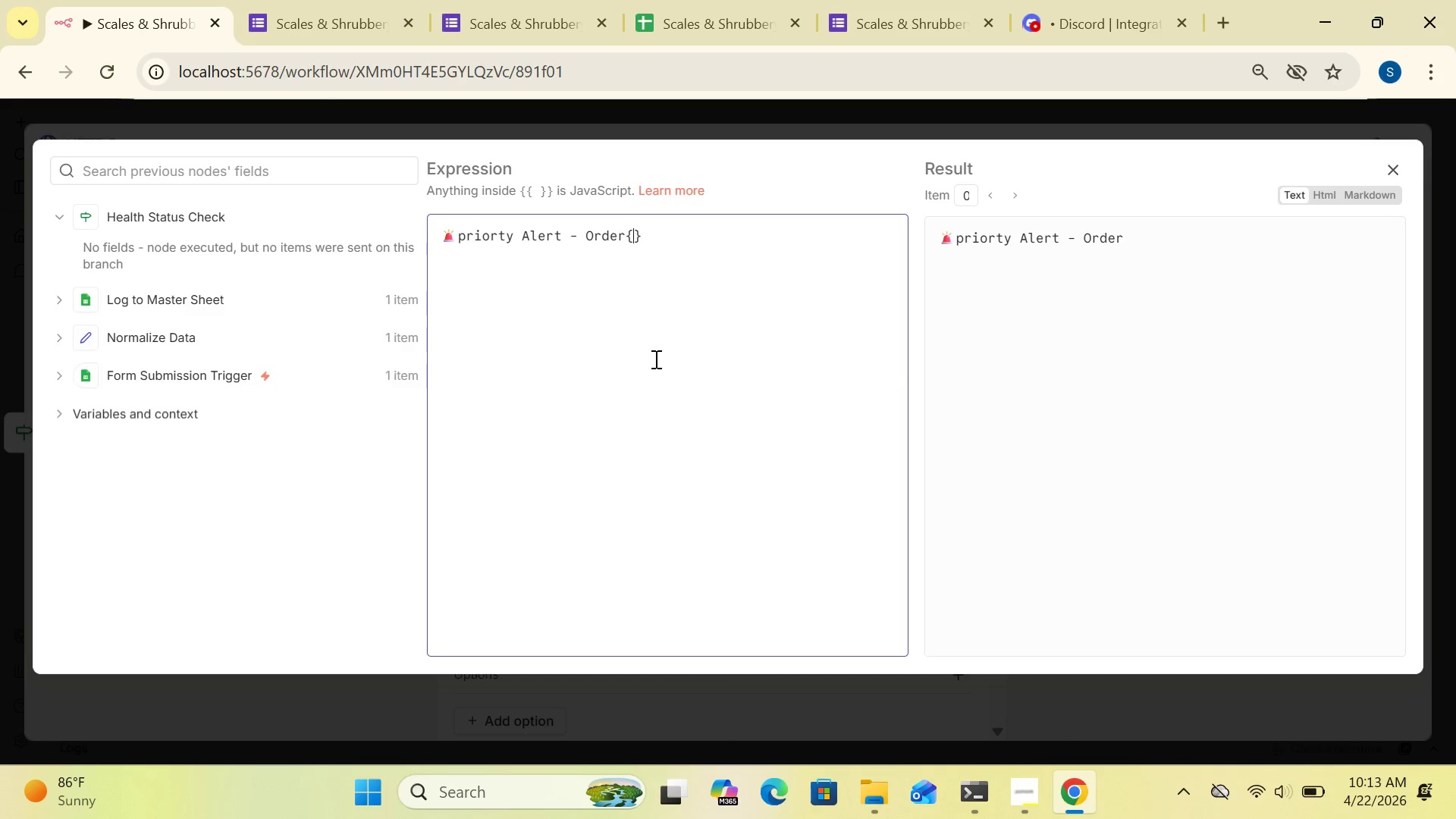 
key(Shift+BracketLeft)
 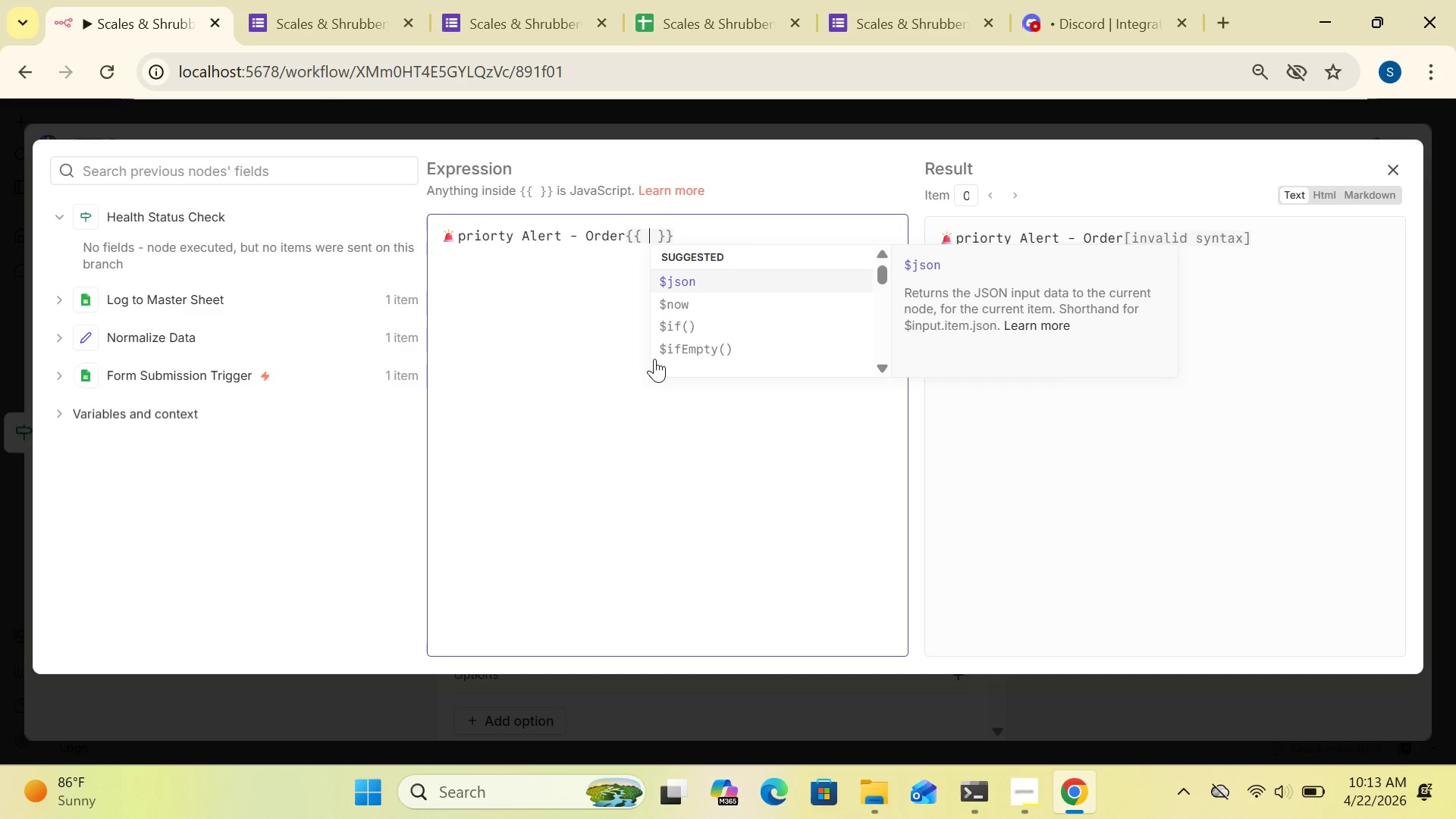 
key(Shift+4)
 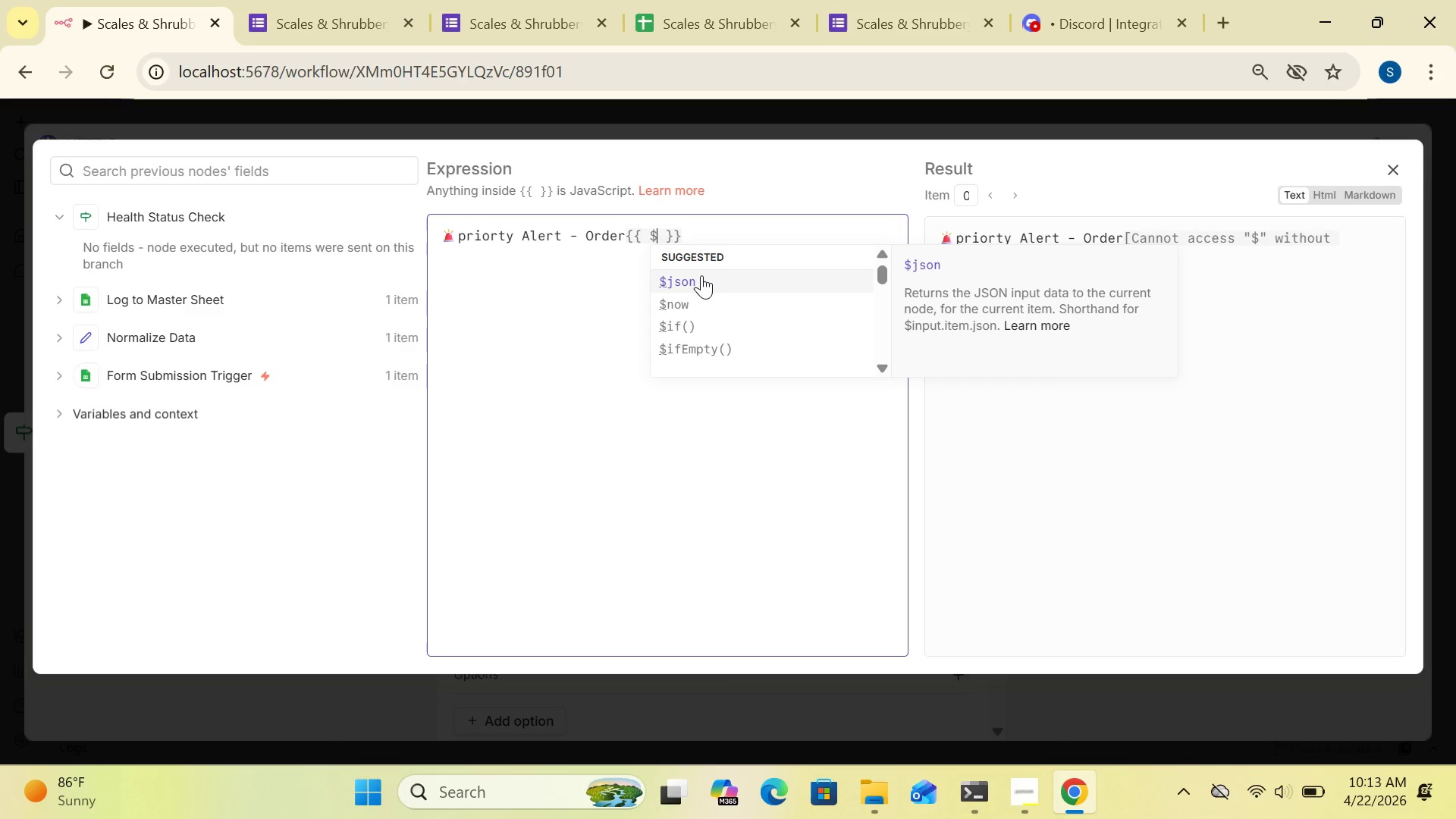 
left_click([701, 275])
 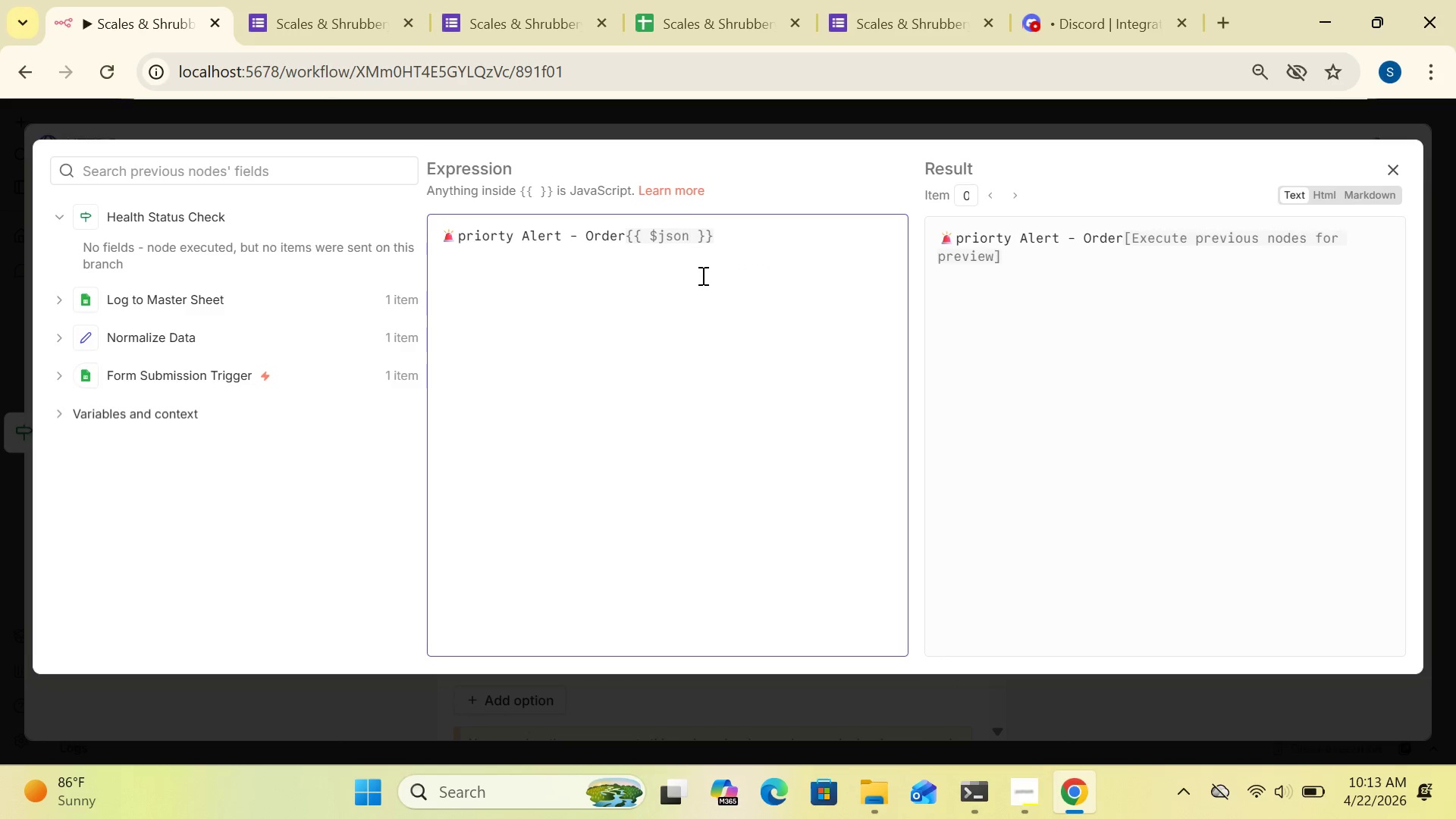 
type(.orderID}}:)
 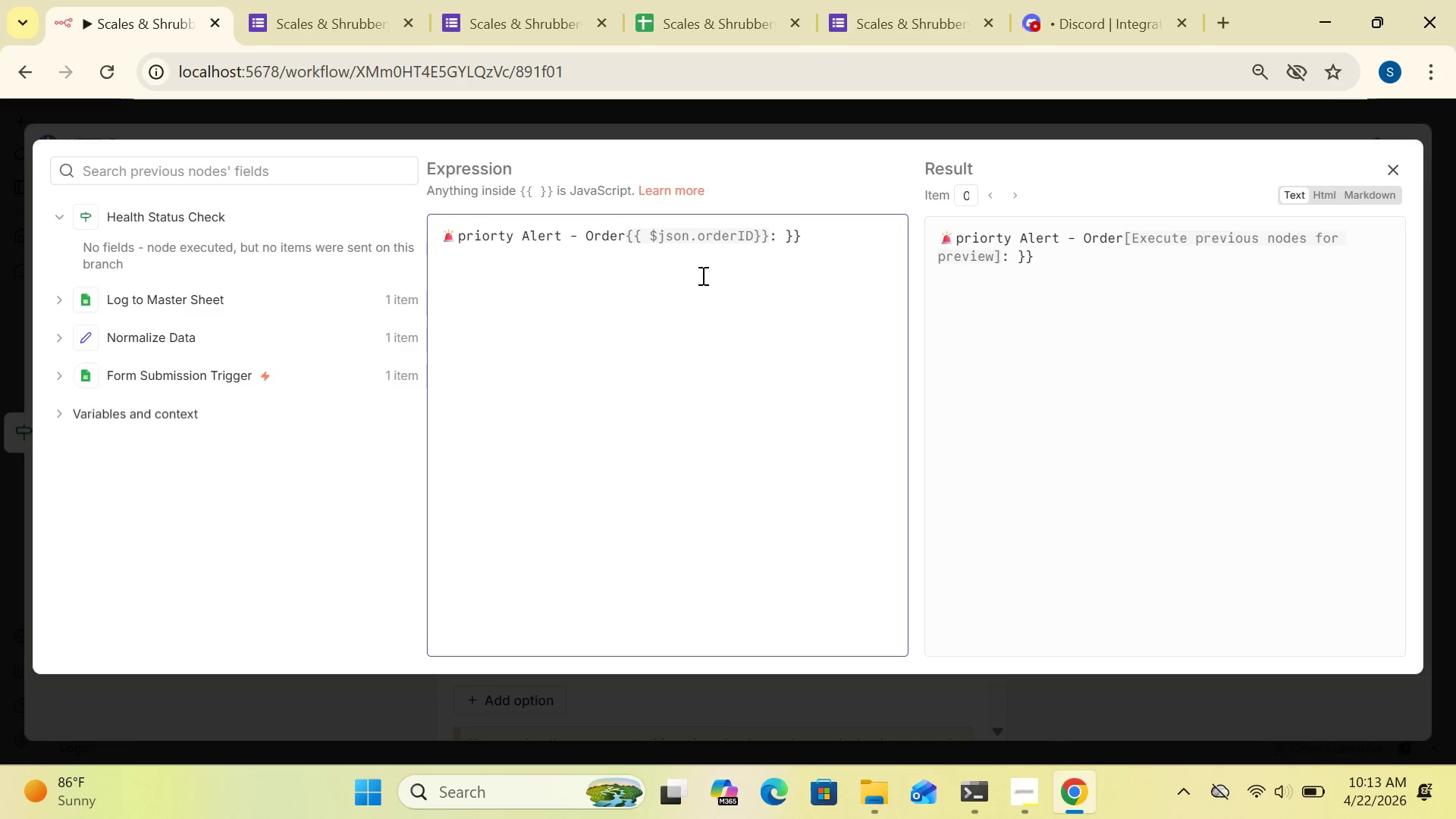 
key(Shift+BracketLeft)
 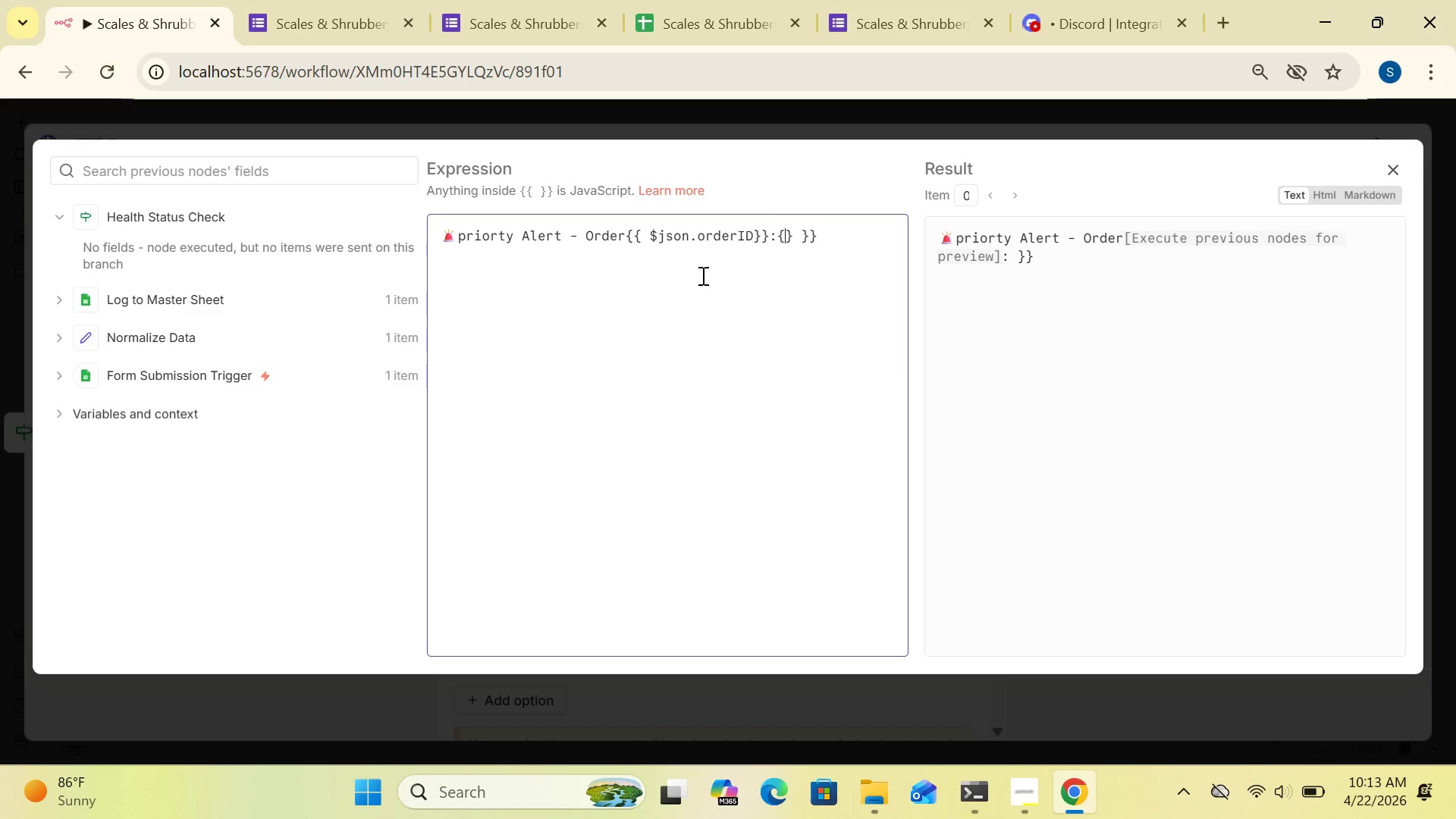 
key(Shift+BracketLeft)
 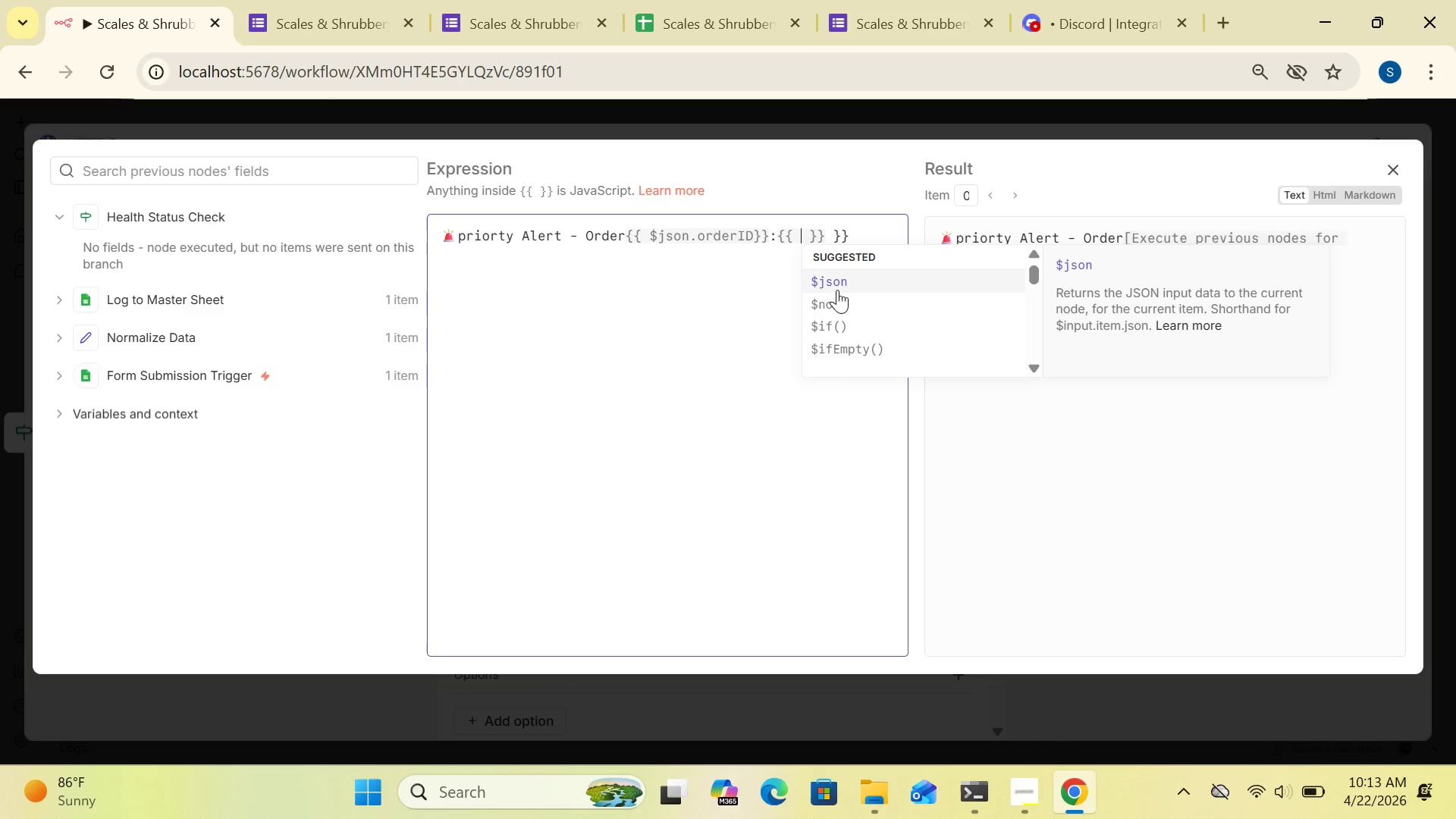 
left_click([840, 281])
 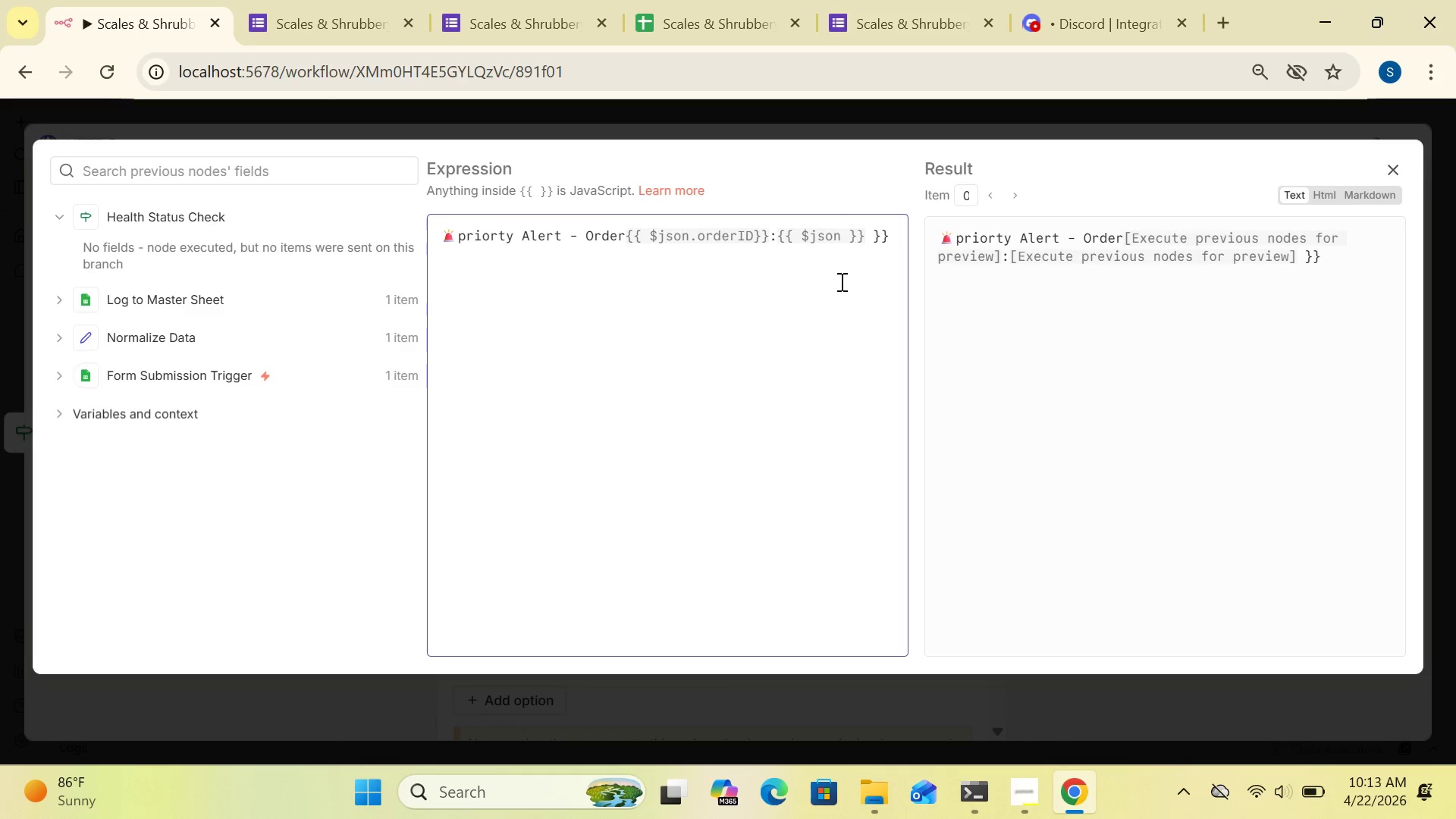 
type(.speciesName)
 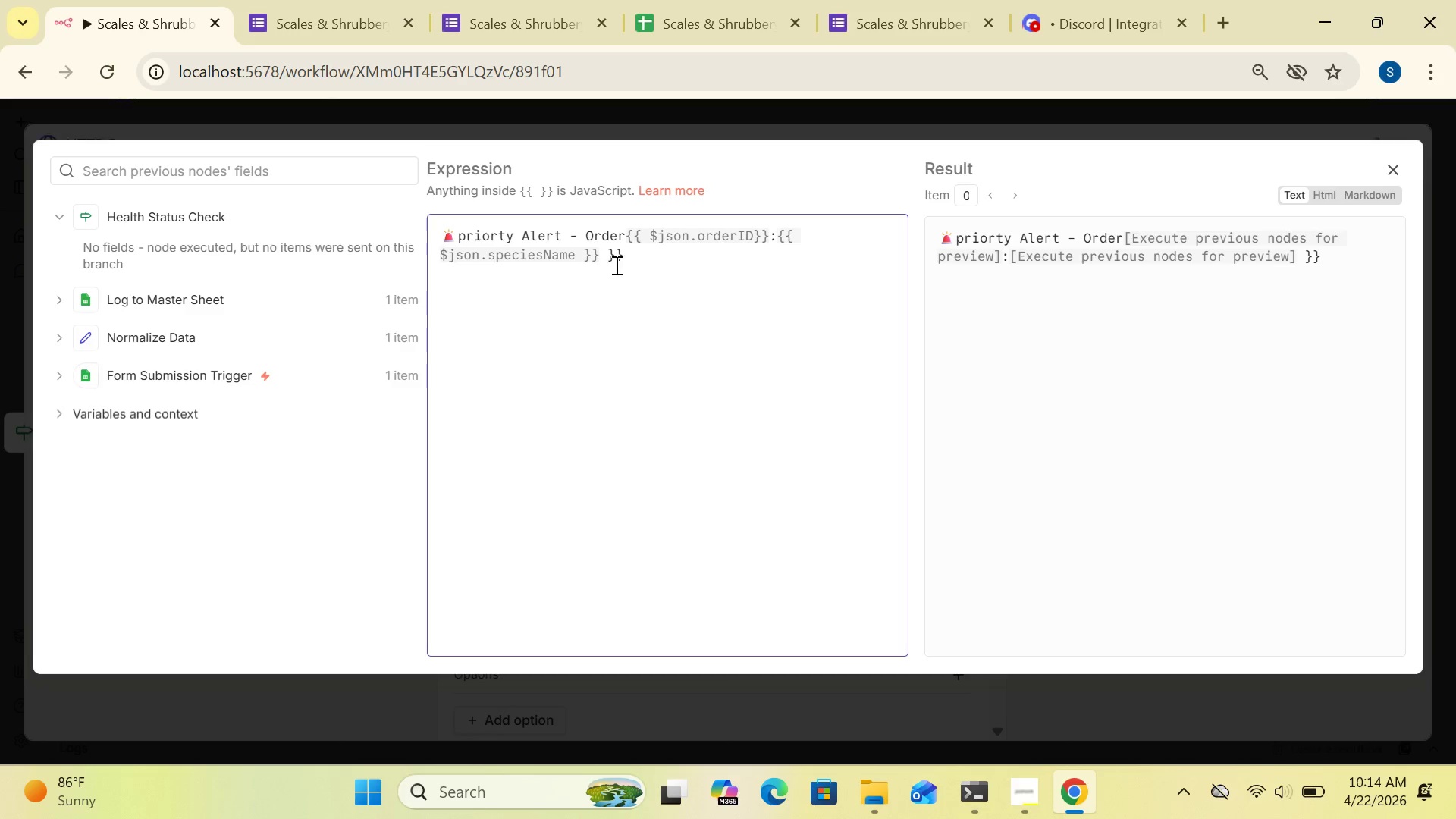 
wait(7.11)
 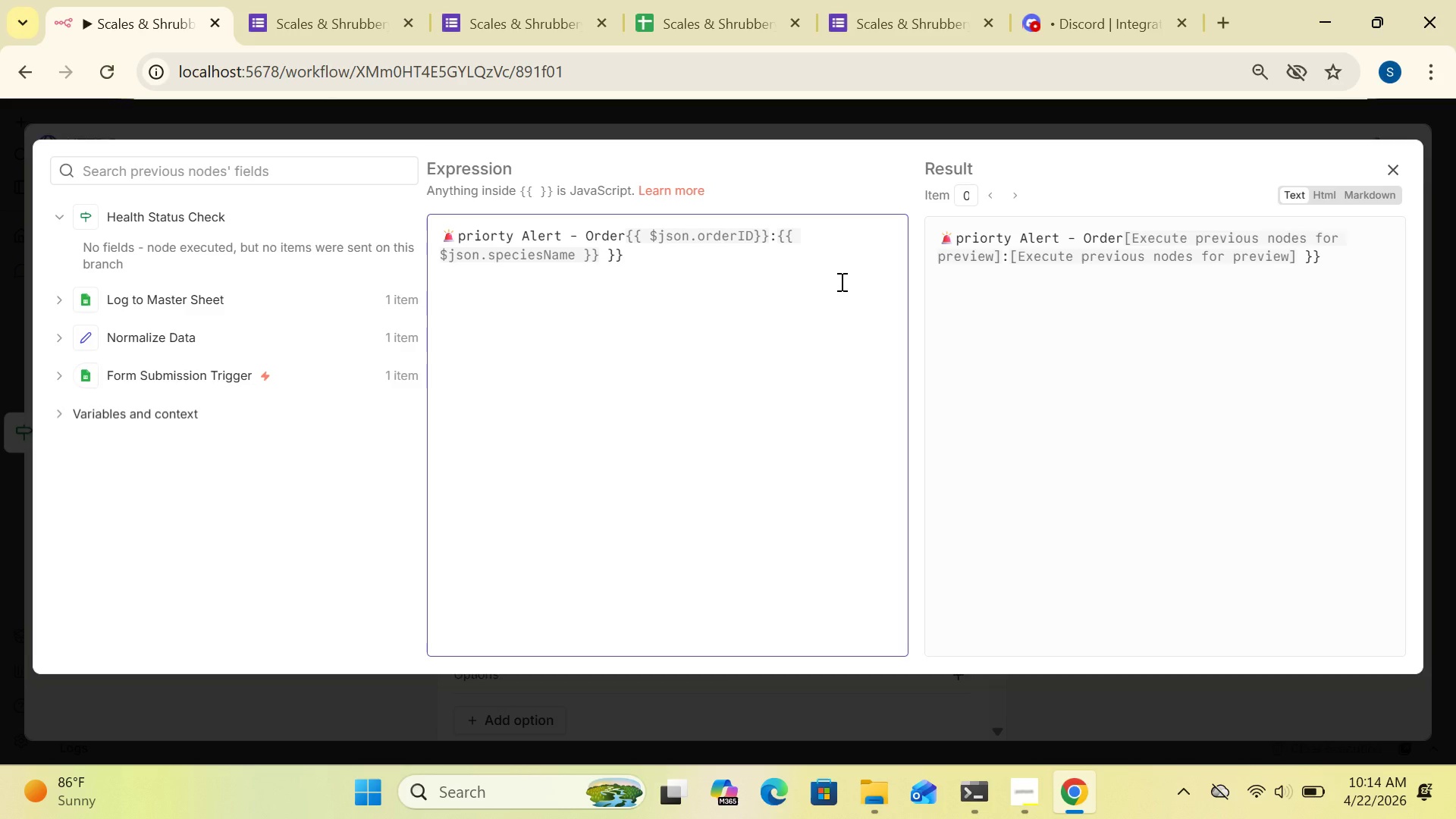 
left_click([602, 255])
 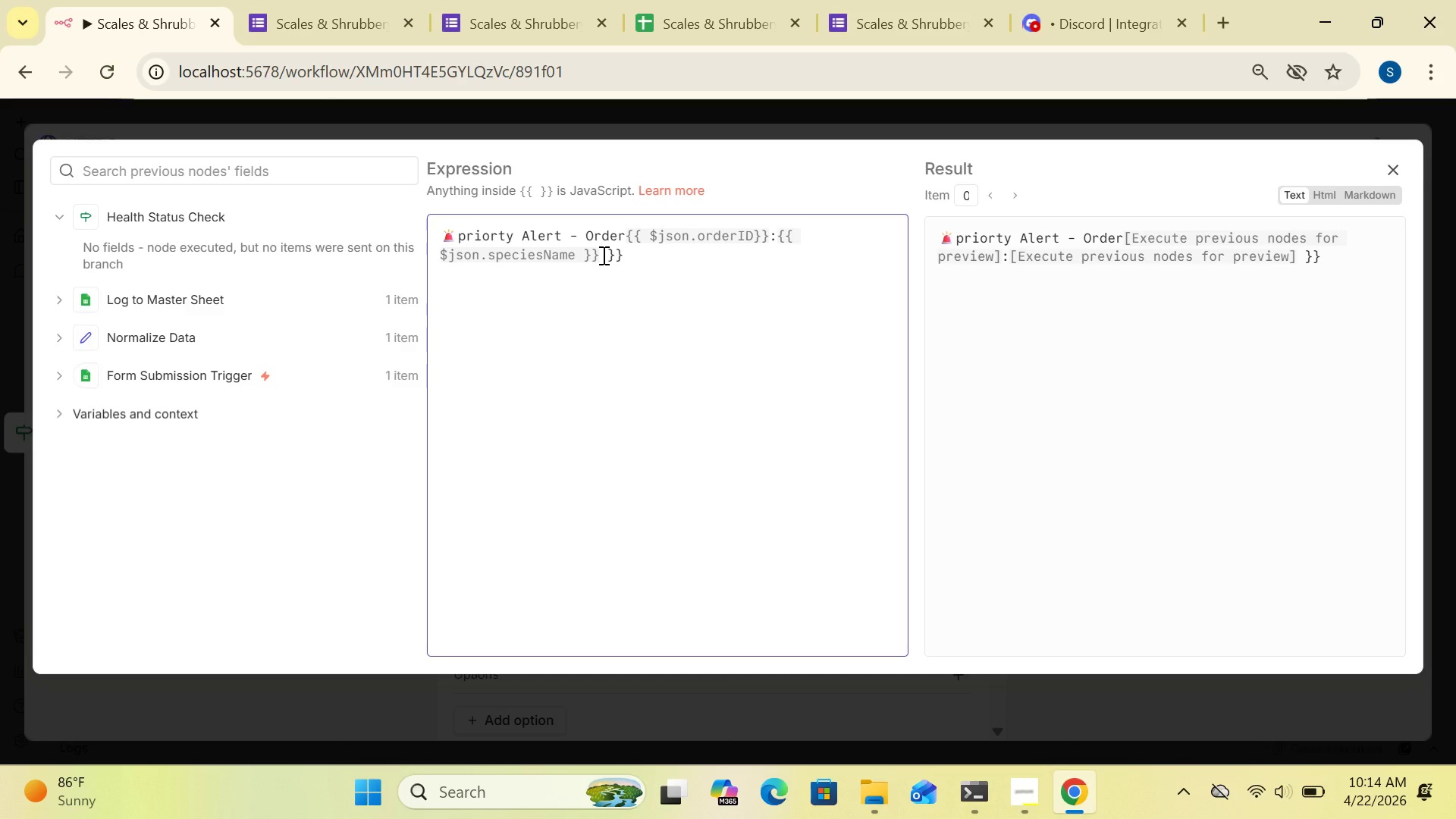 
key(Space)
 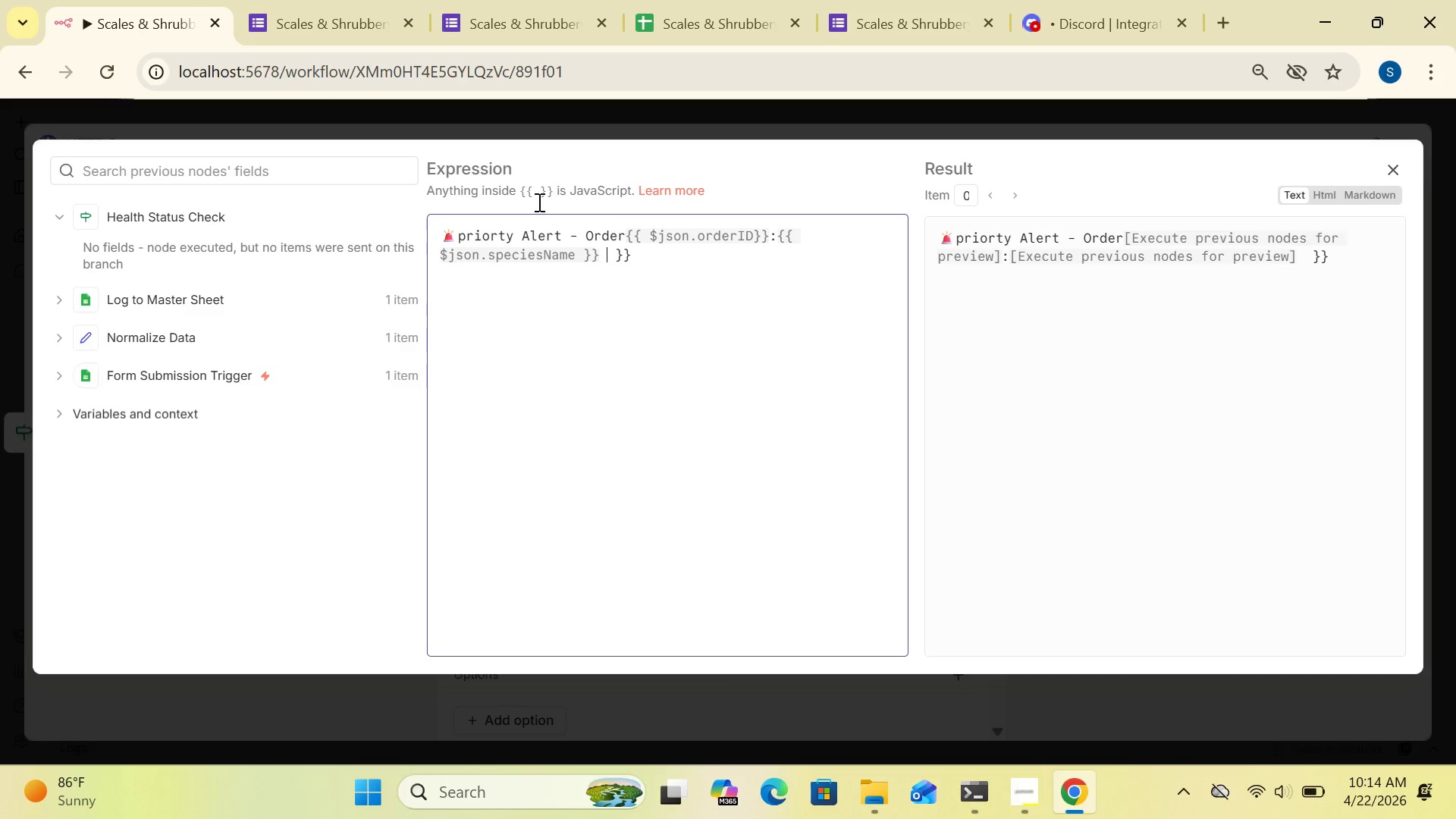 
mouse_move([352, 24])
 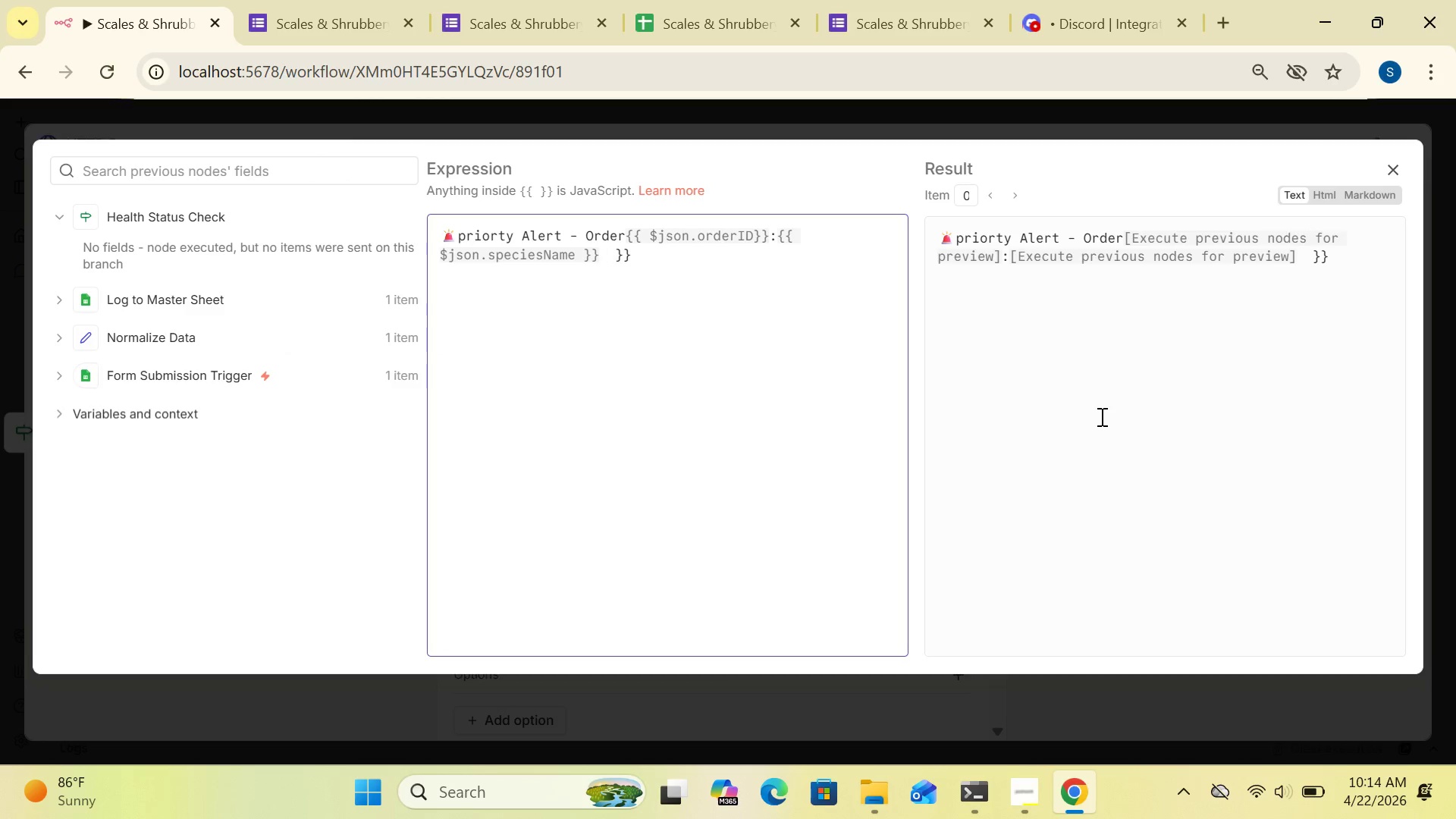 
type(arrived)
 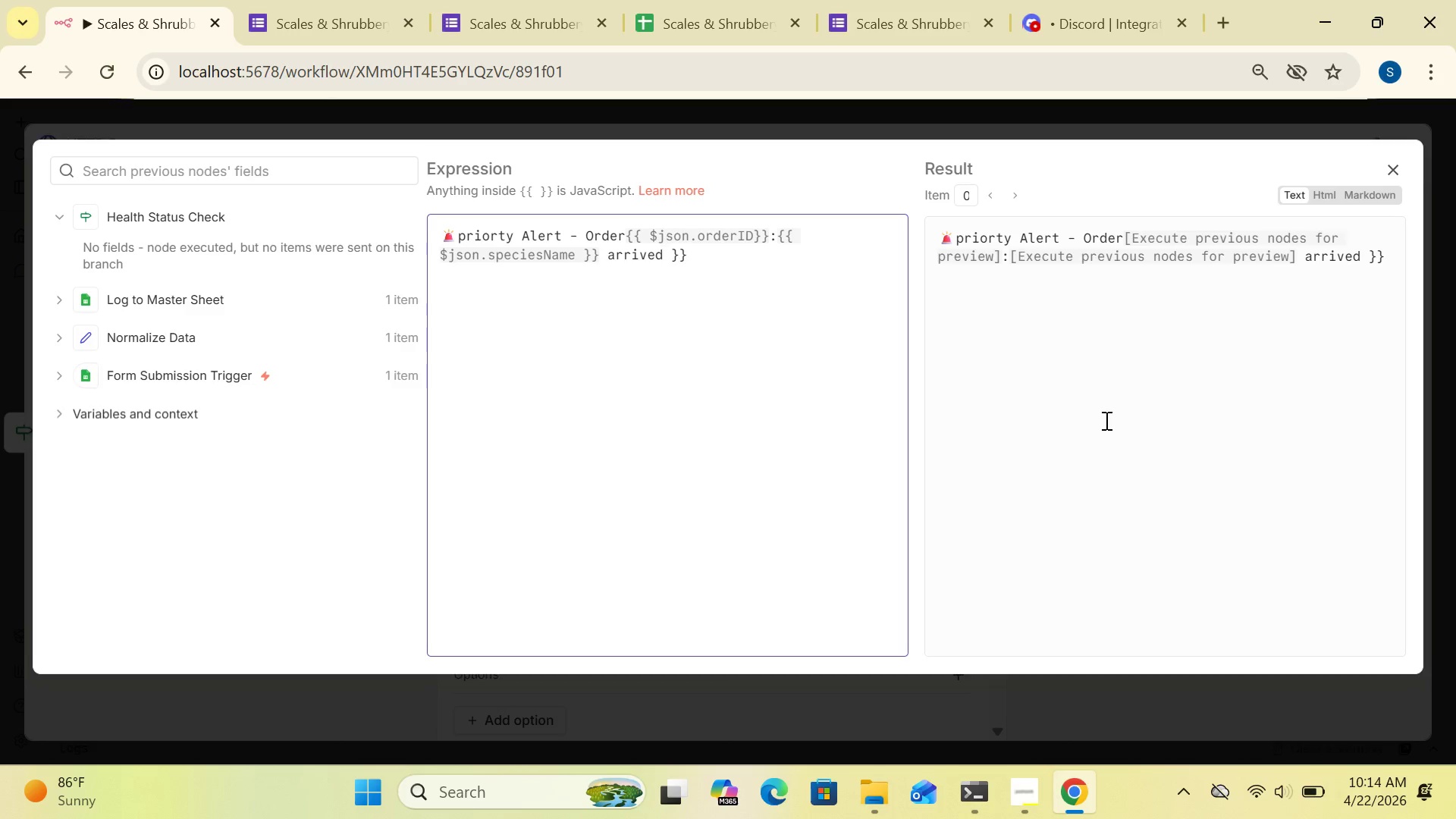 
type( {{$json.healthStatus)
 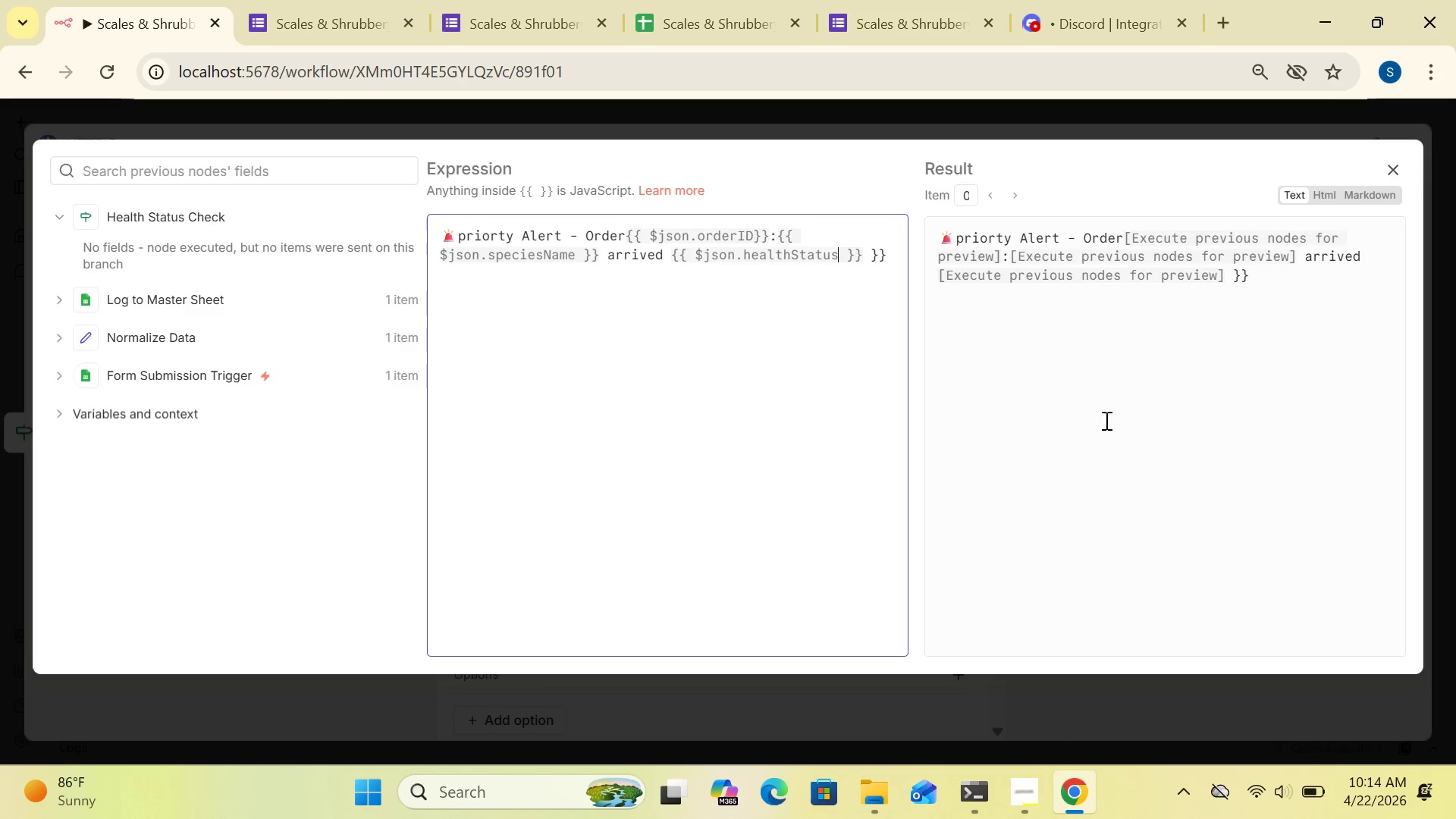 
left_click([870, 255])
 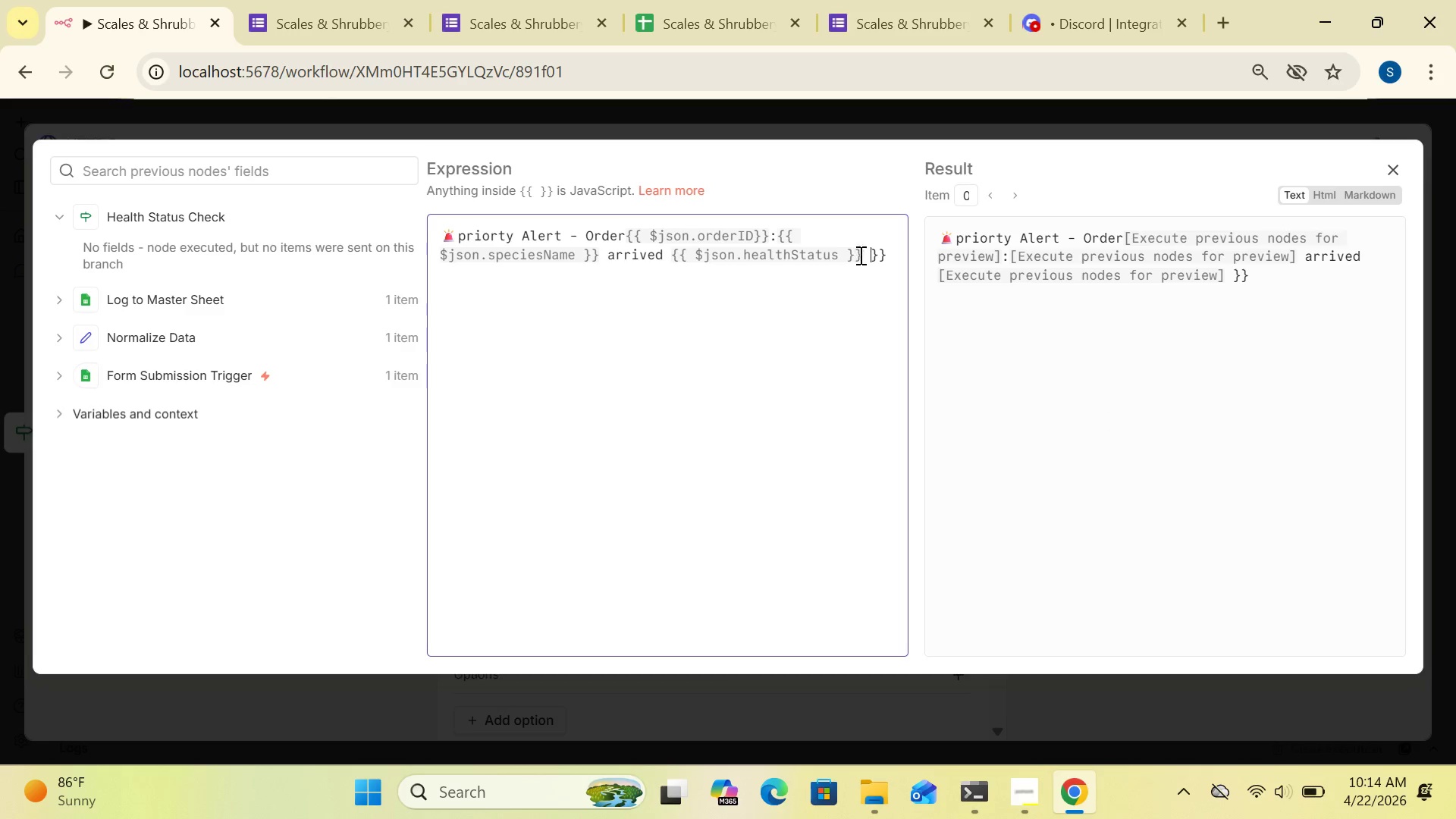 
left_click([861, 253])
 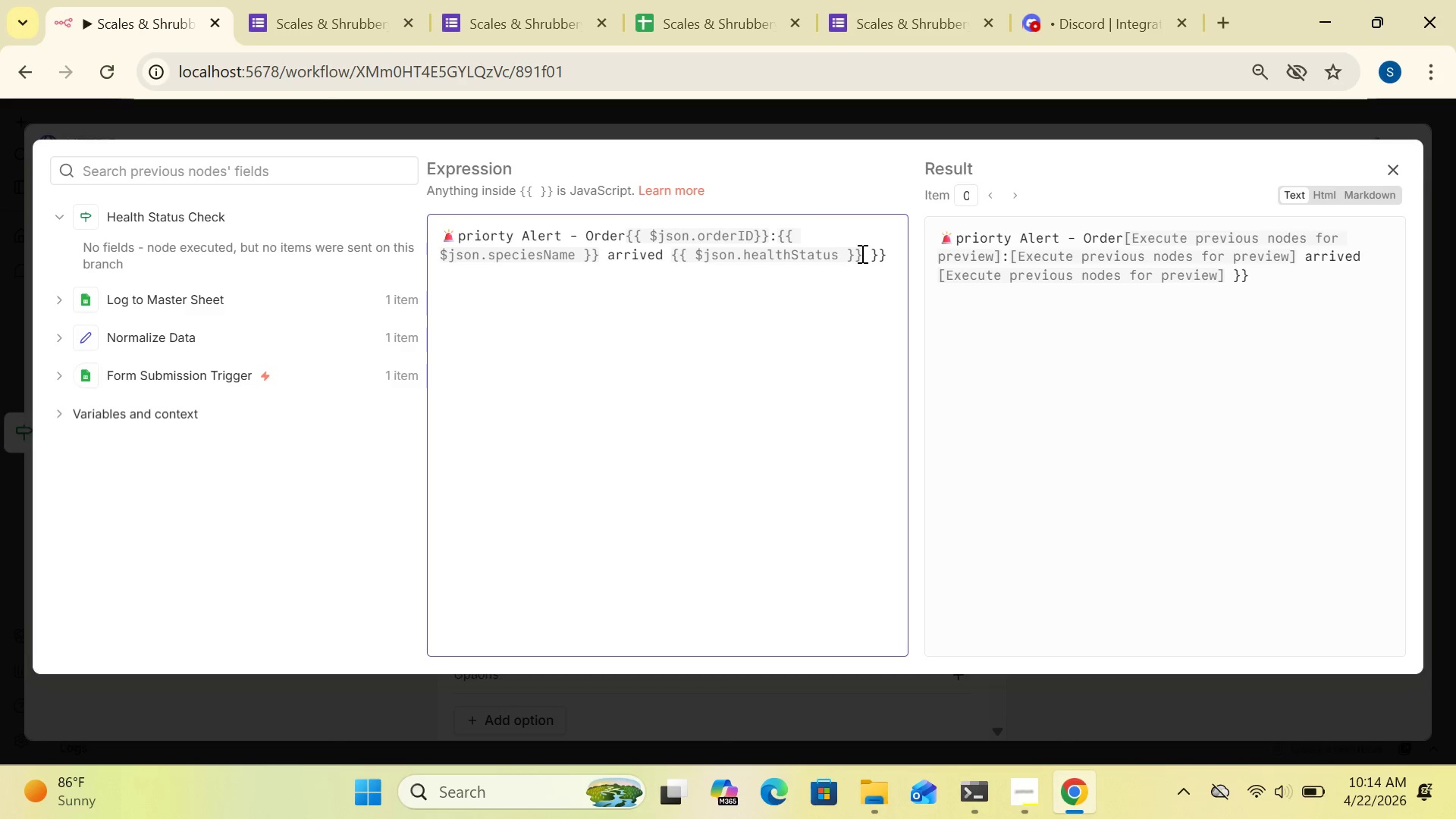 
type(.Immediate)
 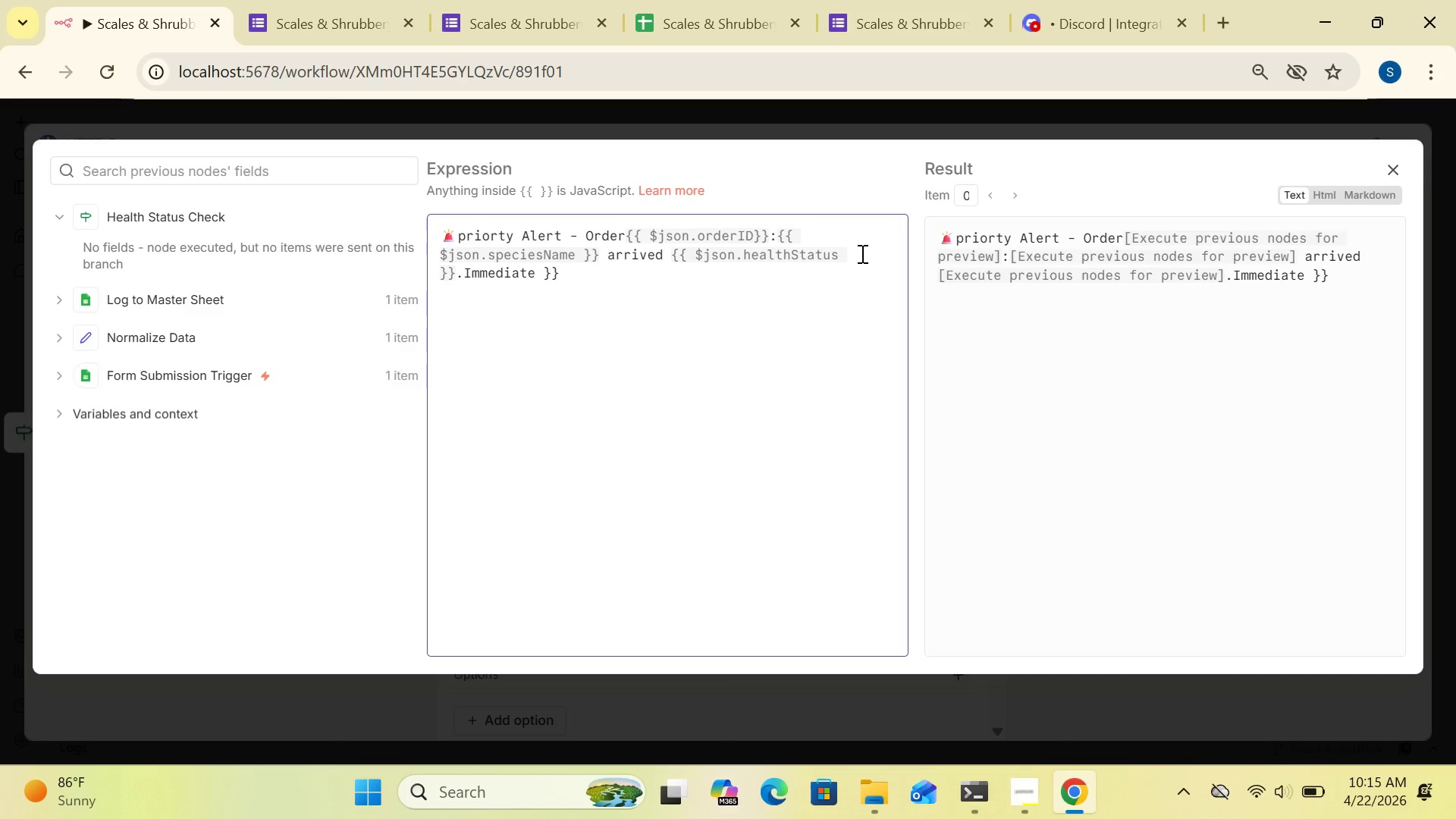 
wait(5.39)
 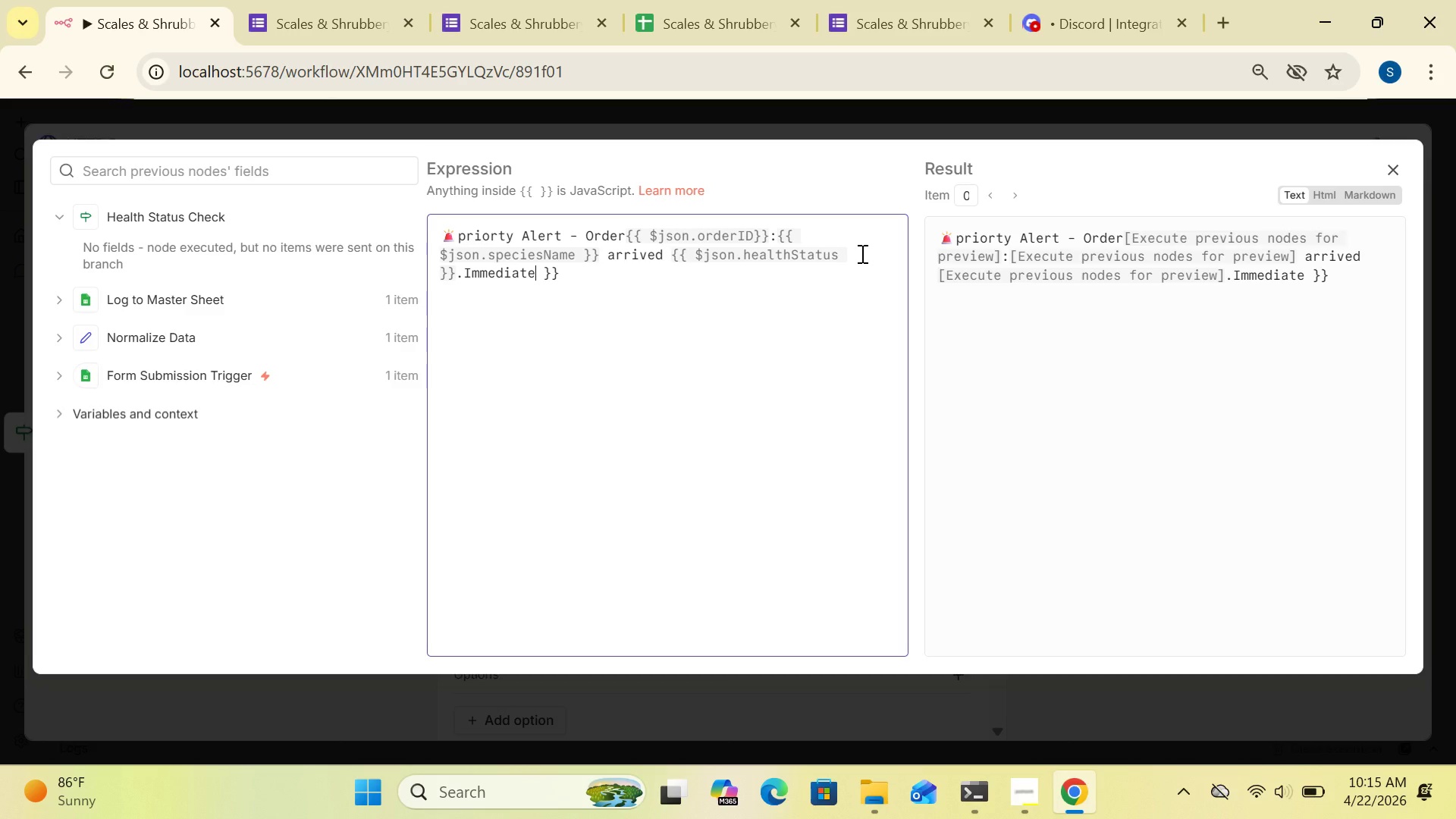 
type( husbandre)
key(Backspace)
type(y)
 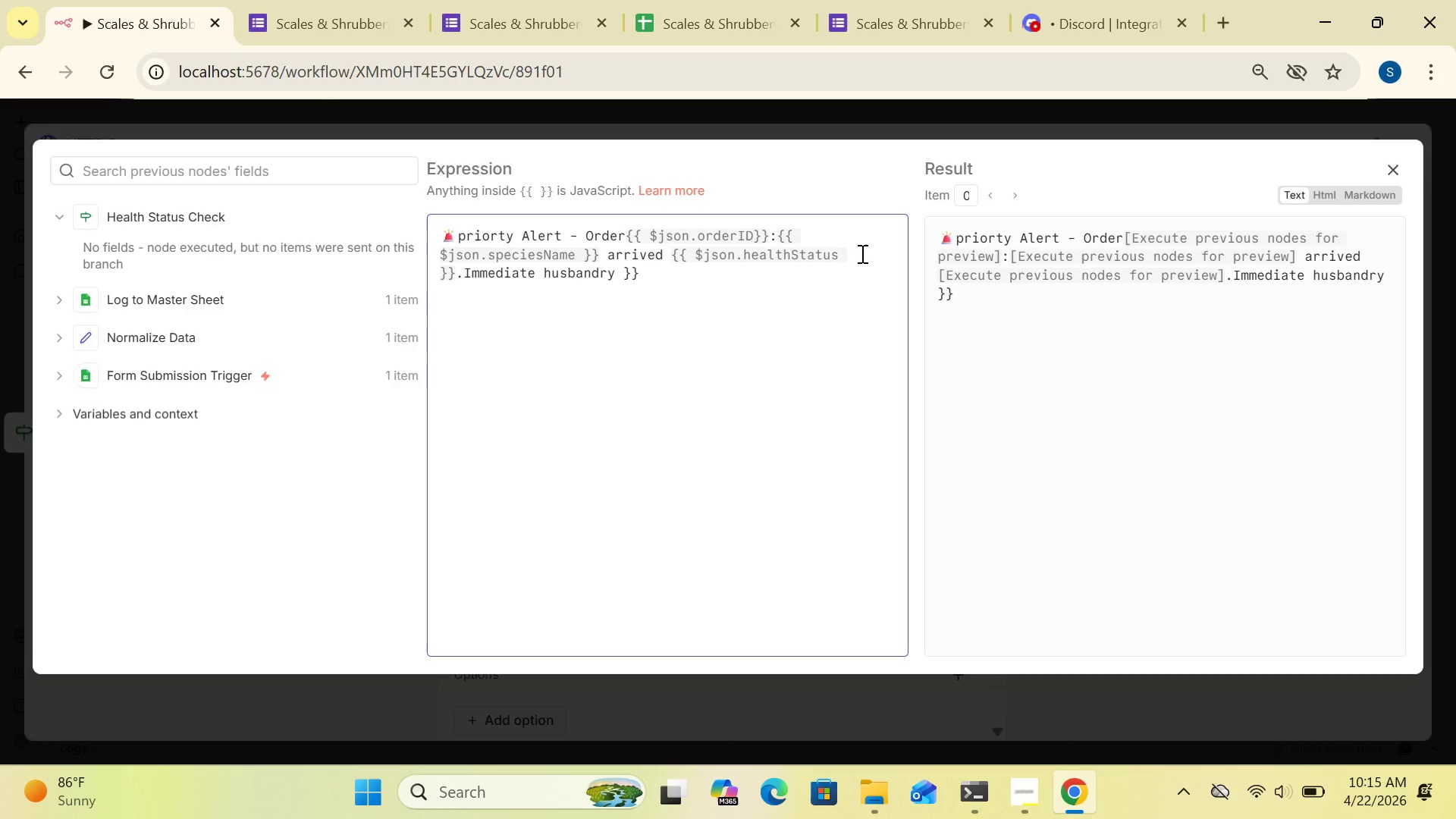 
type( review required.Please action immediately.)
 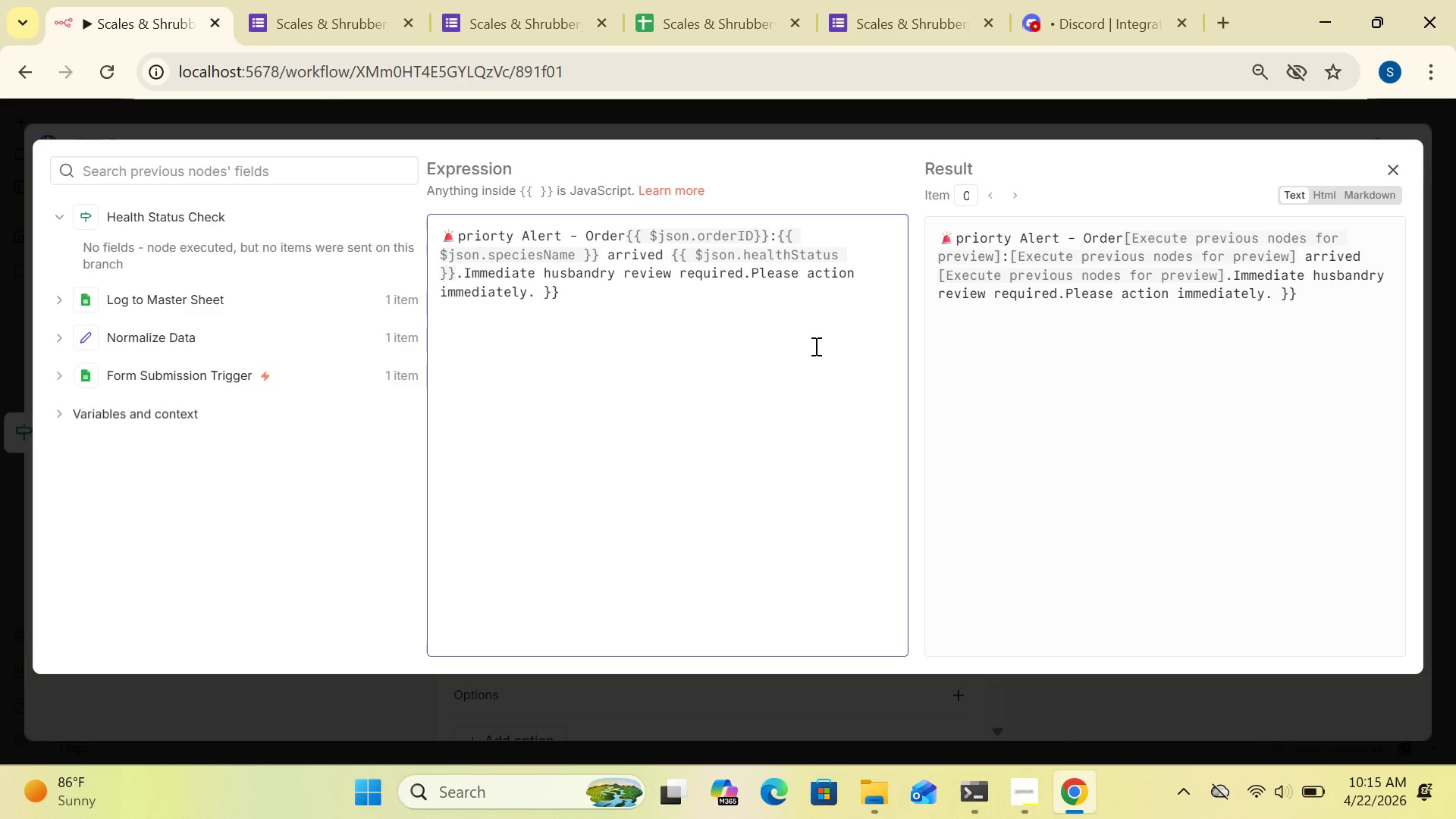 
wait(20.38)
 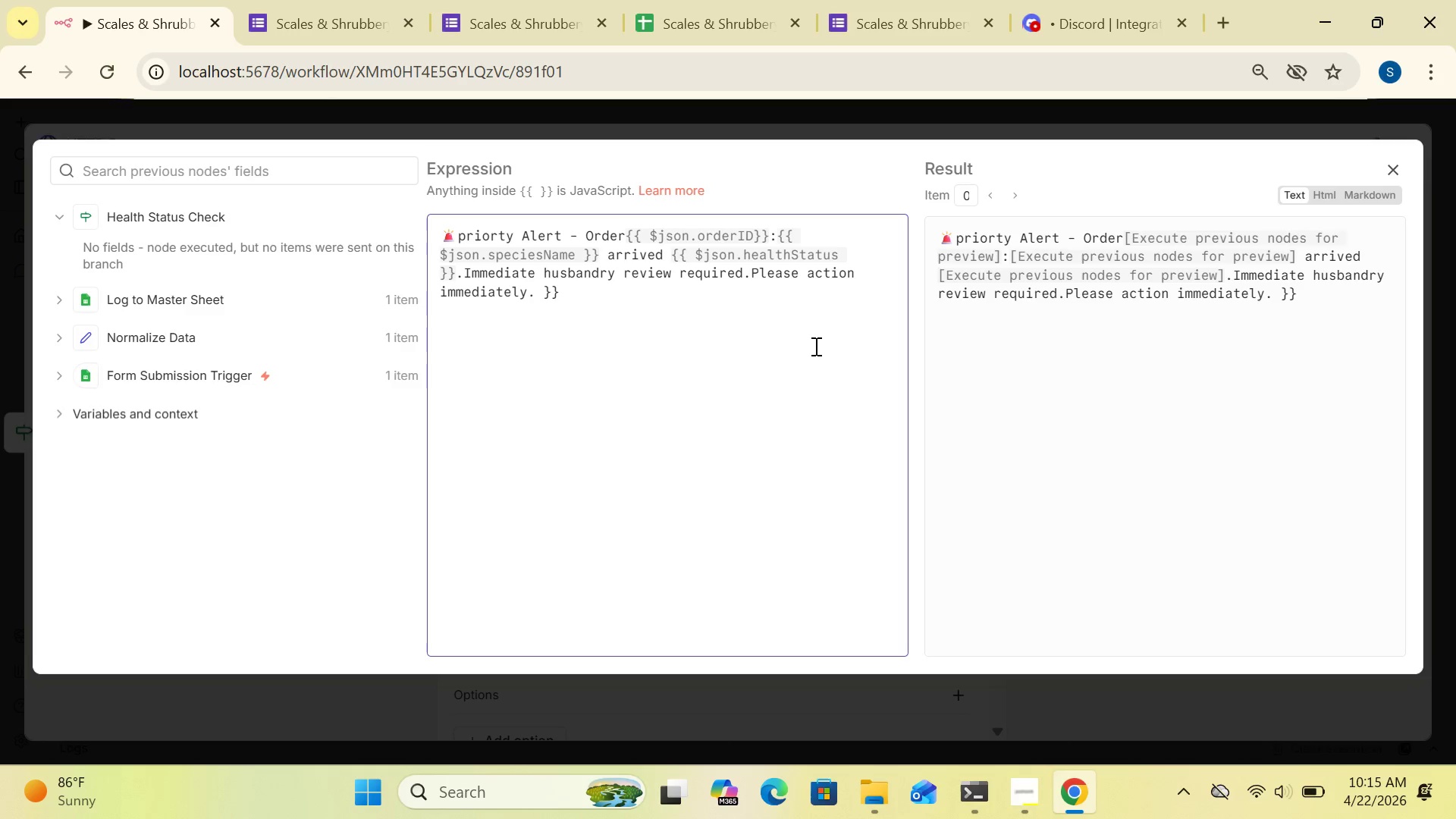 
left_click_drag(start_coordinate=[1389, 165], to_coordinate=[836, 338])
 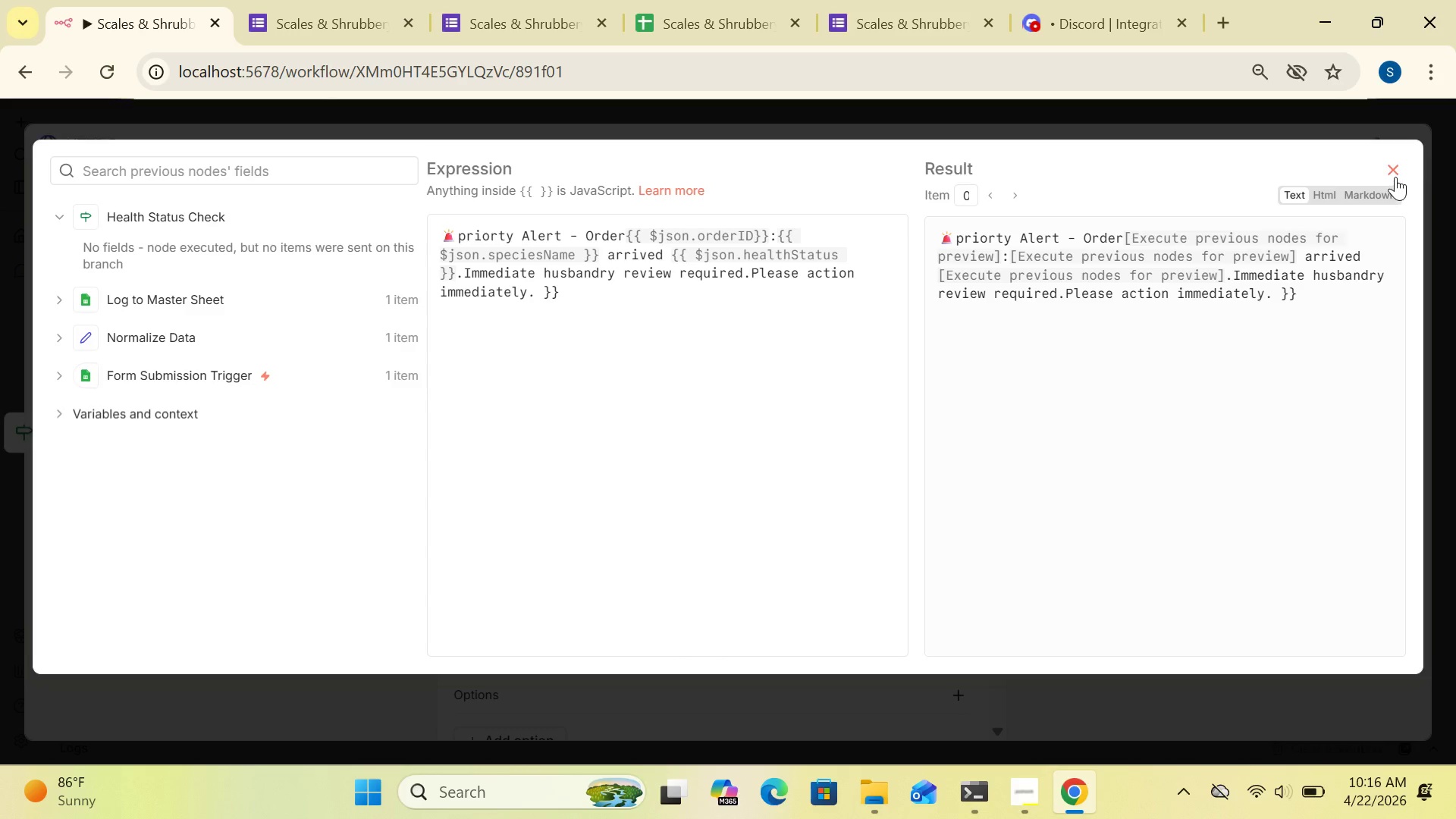 
left_click([1394, 172])
 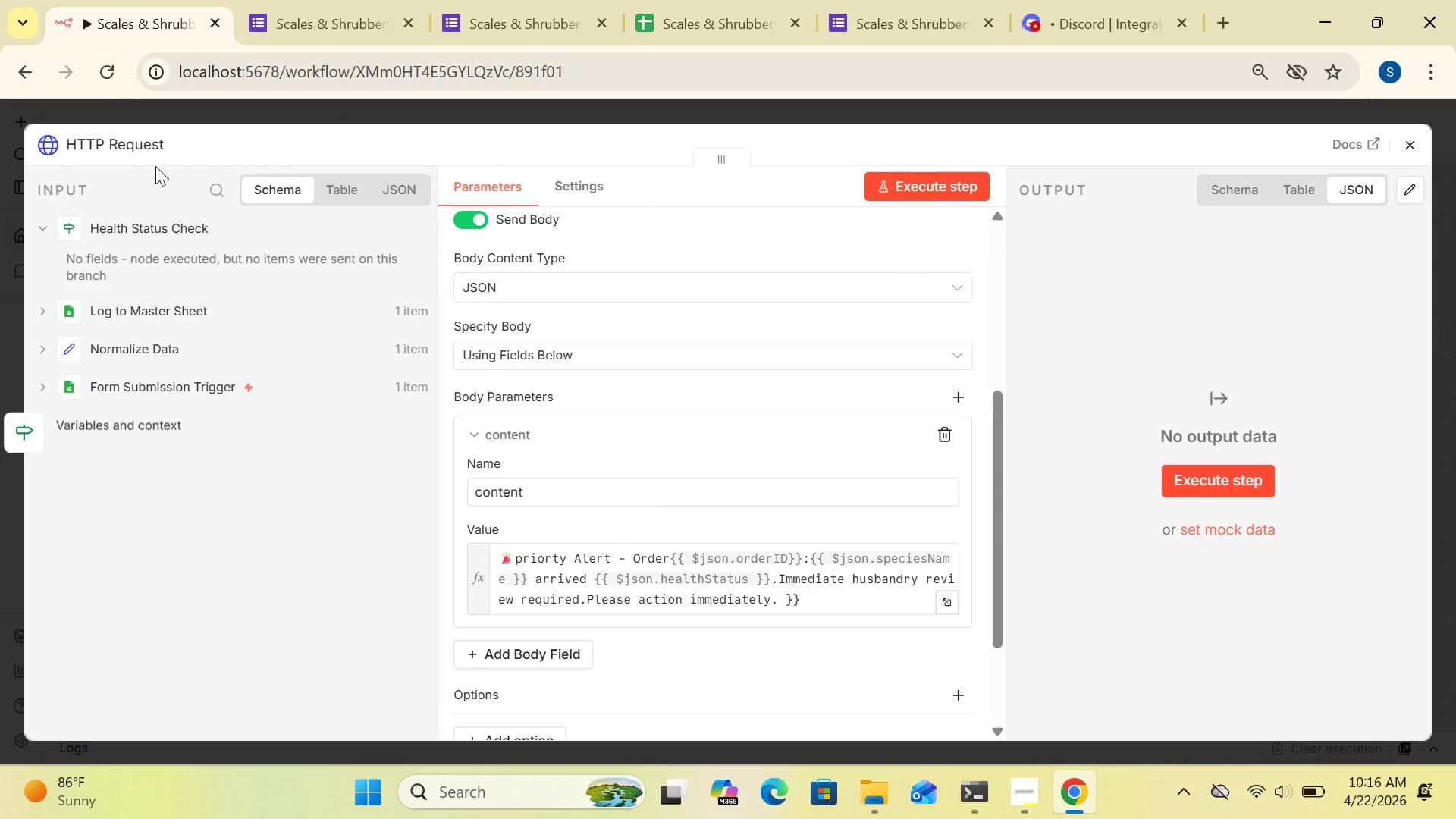 
left_click([140, 138])
 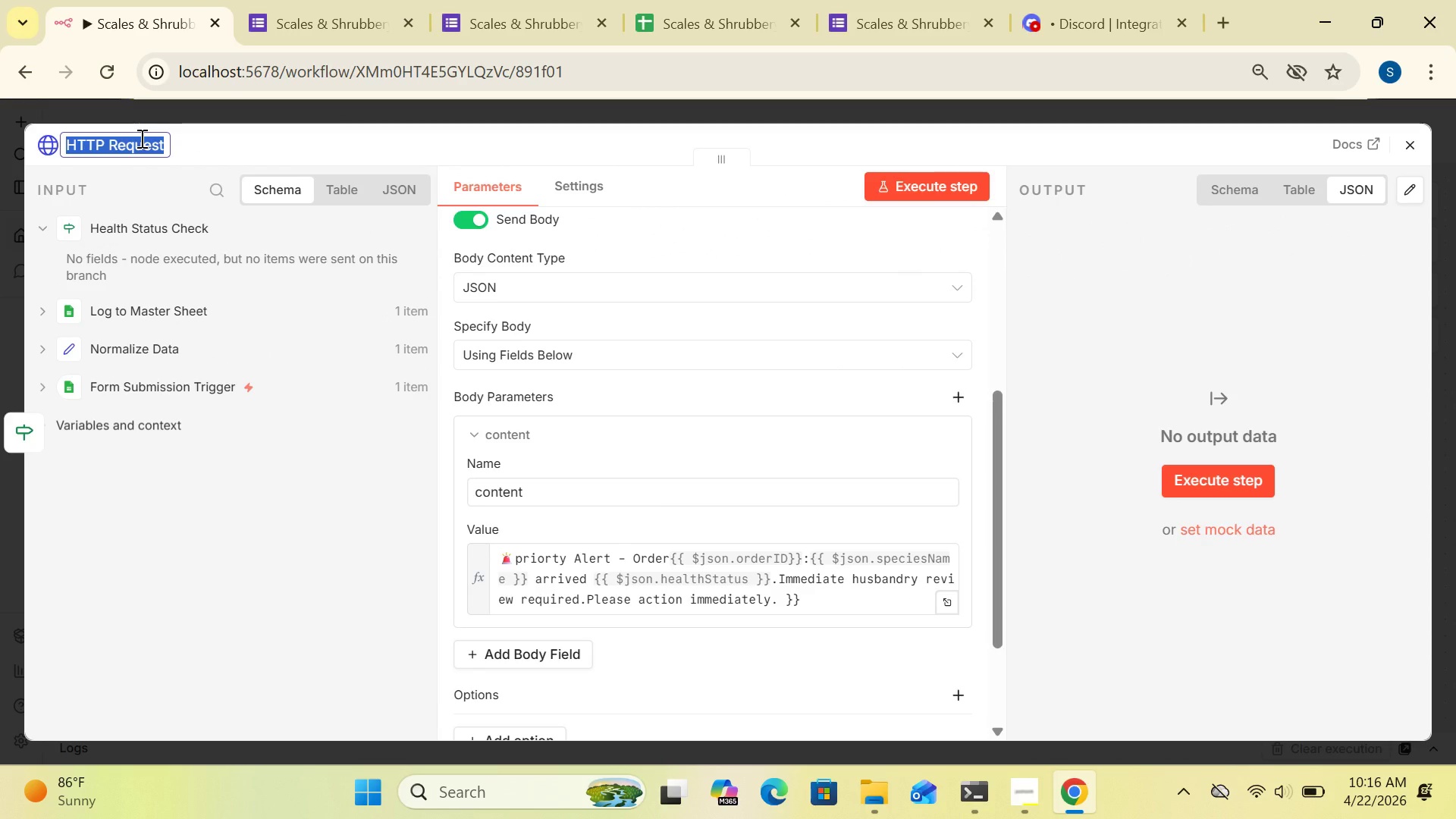 
key(Delete)
 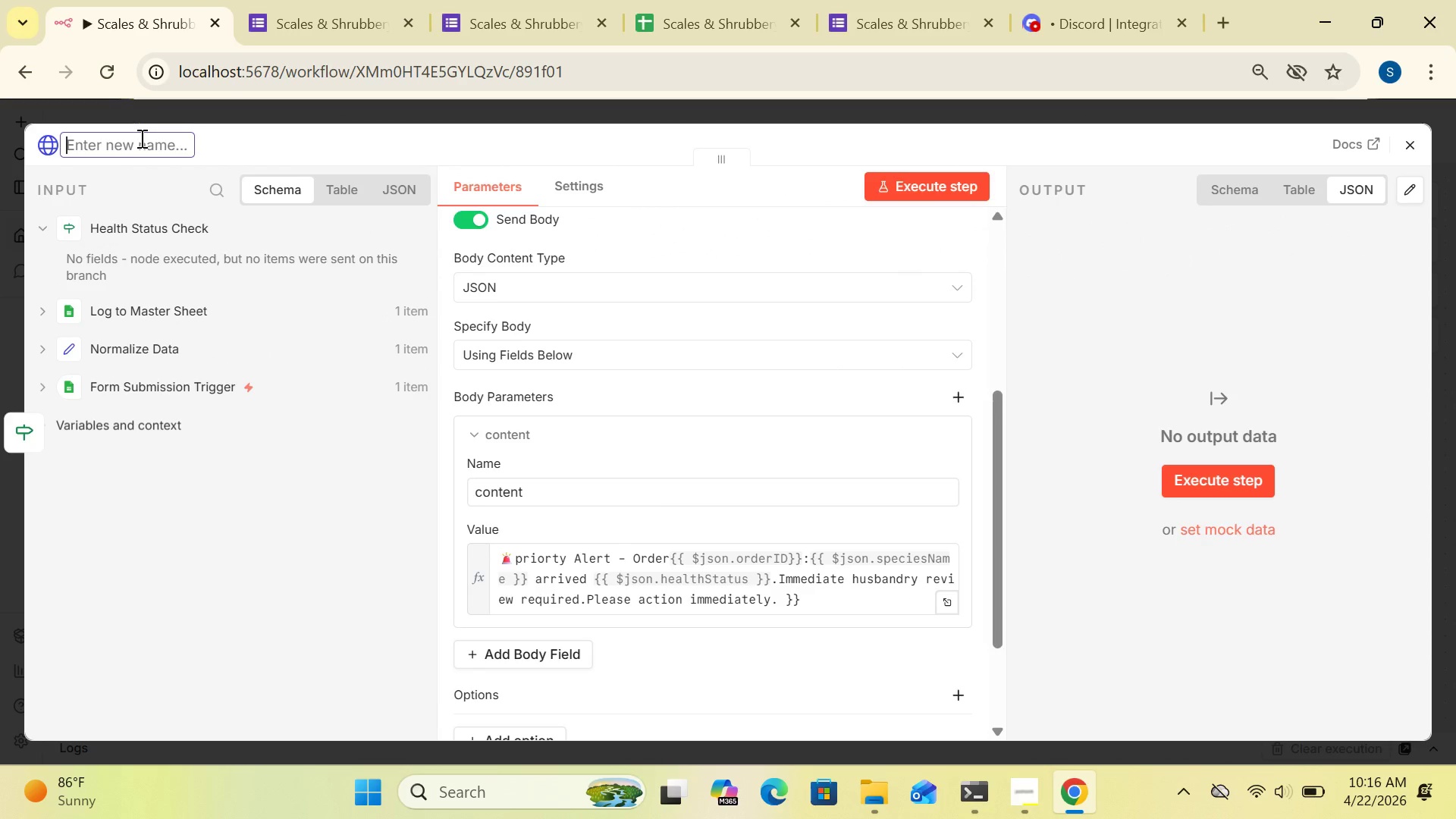 
type(Discord - Husbandary)
 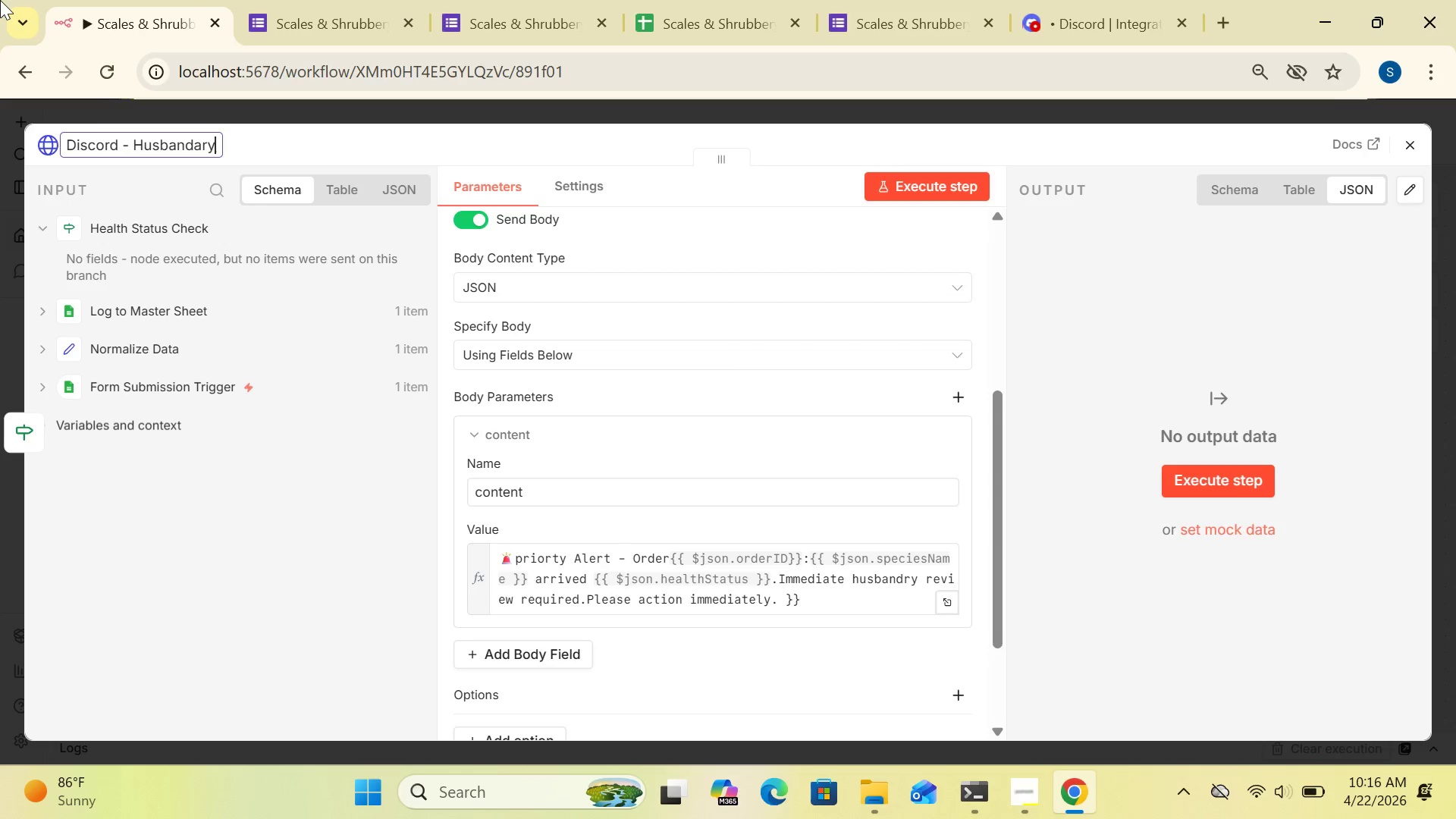 
type( Alert)
 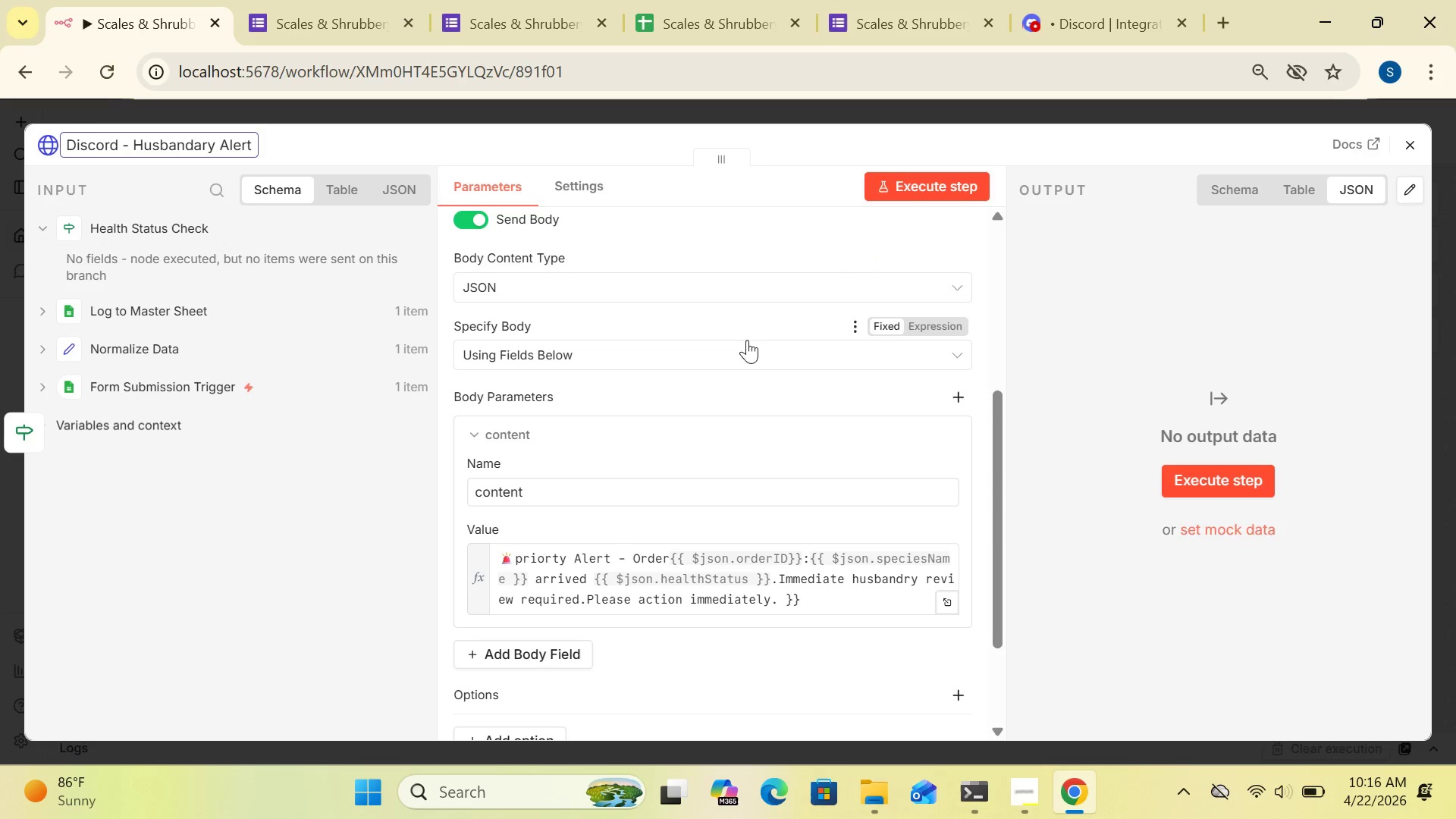 
wait(16.34)
 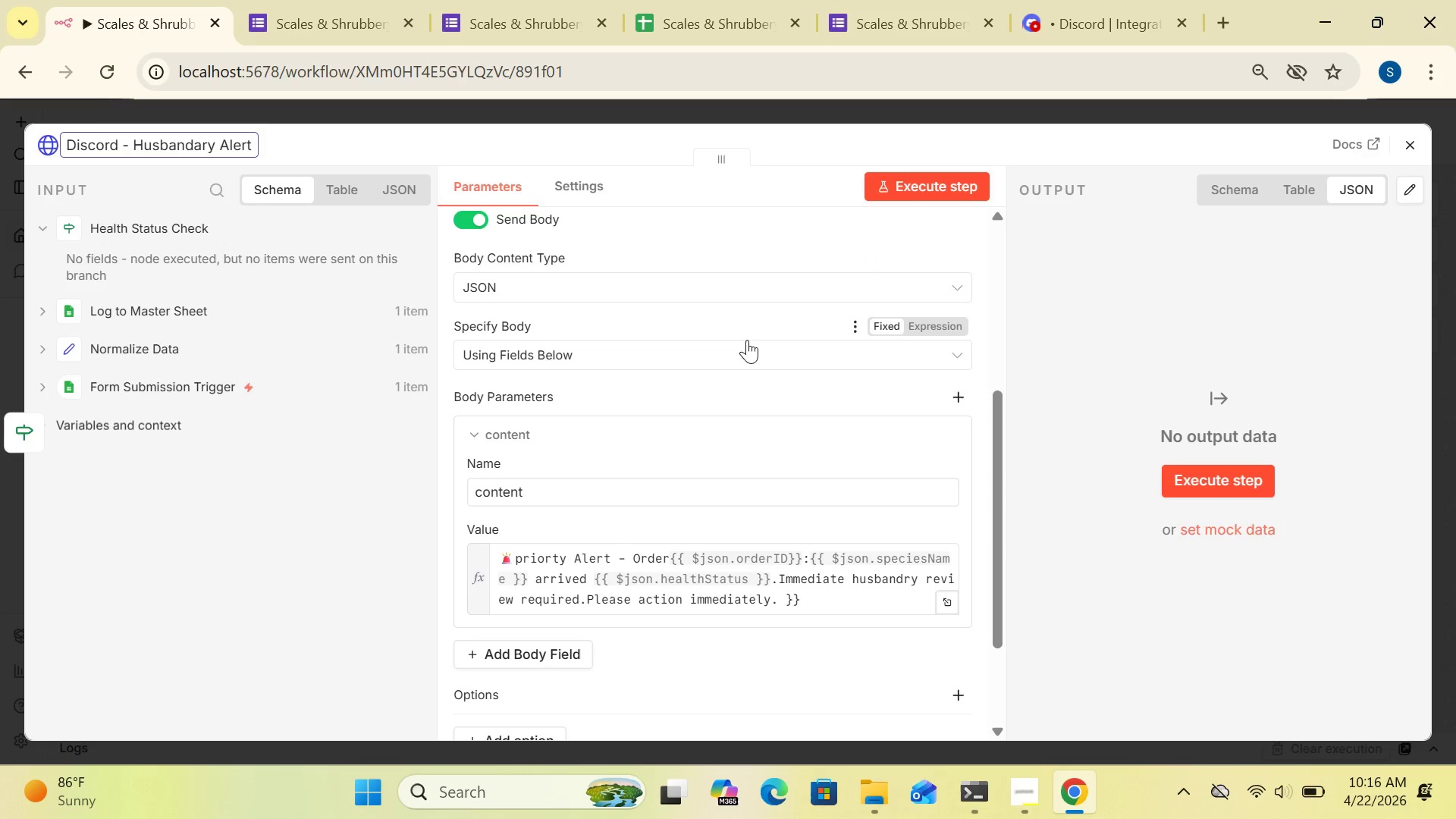 
left_click([1406, 150])
 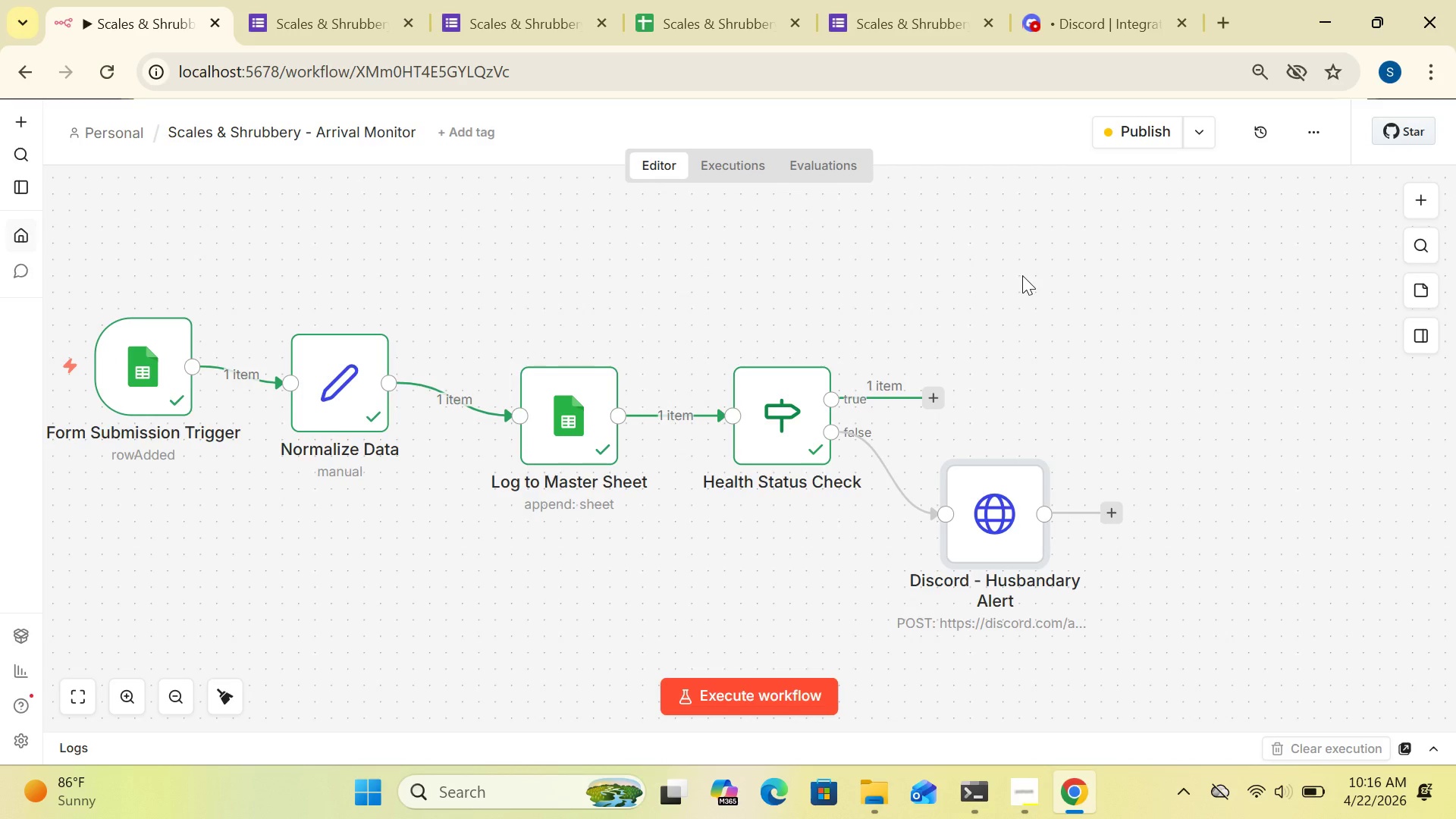 
wait(6.25)
 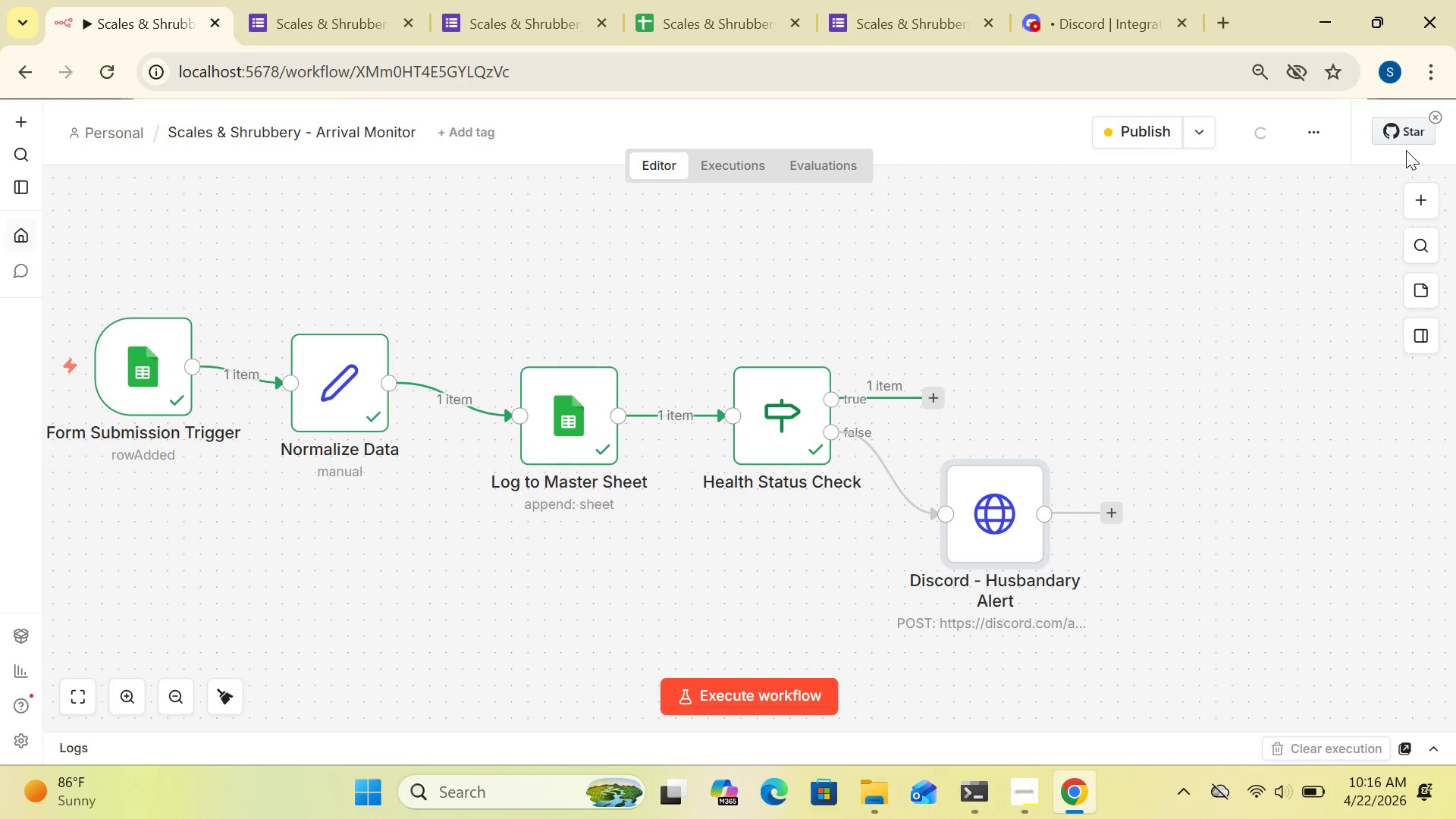 
left_click_drag(start_coordinate=[565, 450], to_coordinate=[508, 406])
 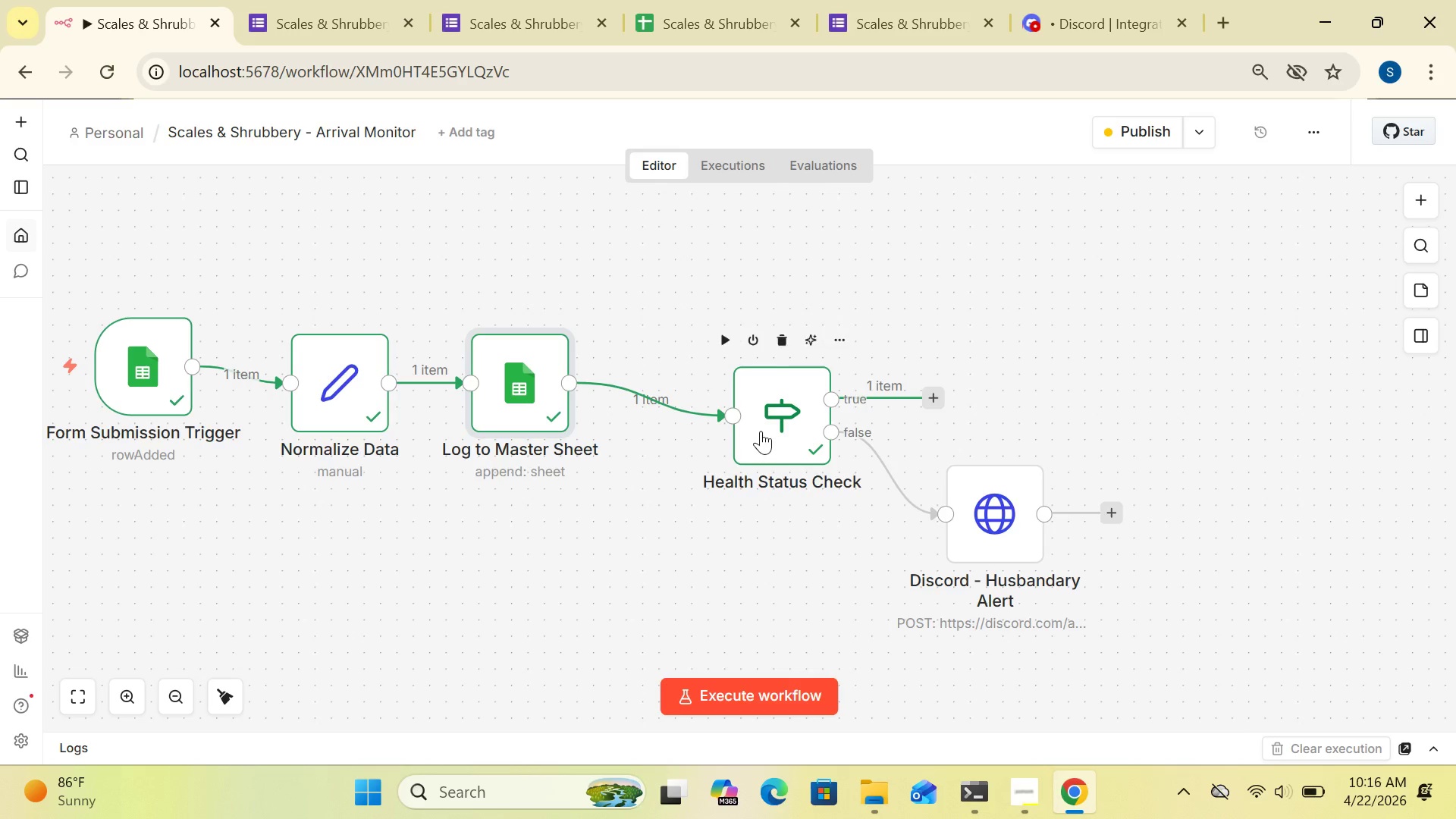 
left_click_drag(start_coordinate=[761, 431], to_coordinate=[683, 397])
 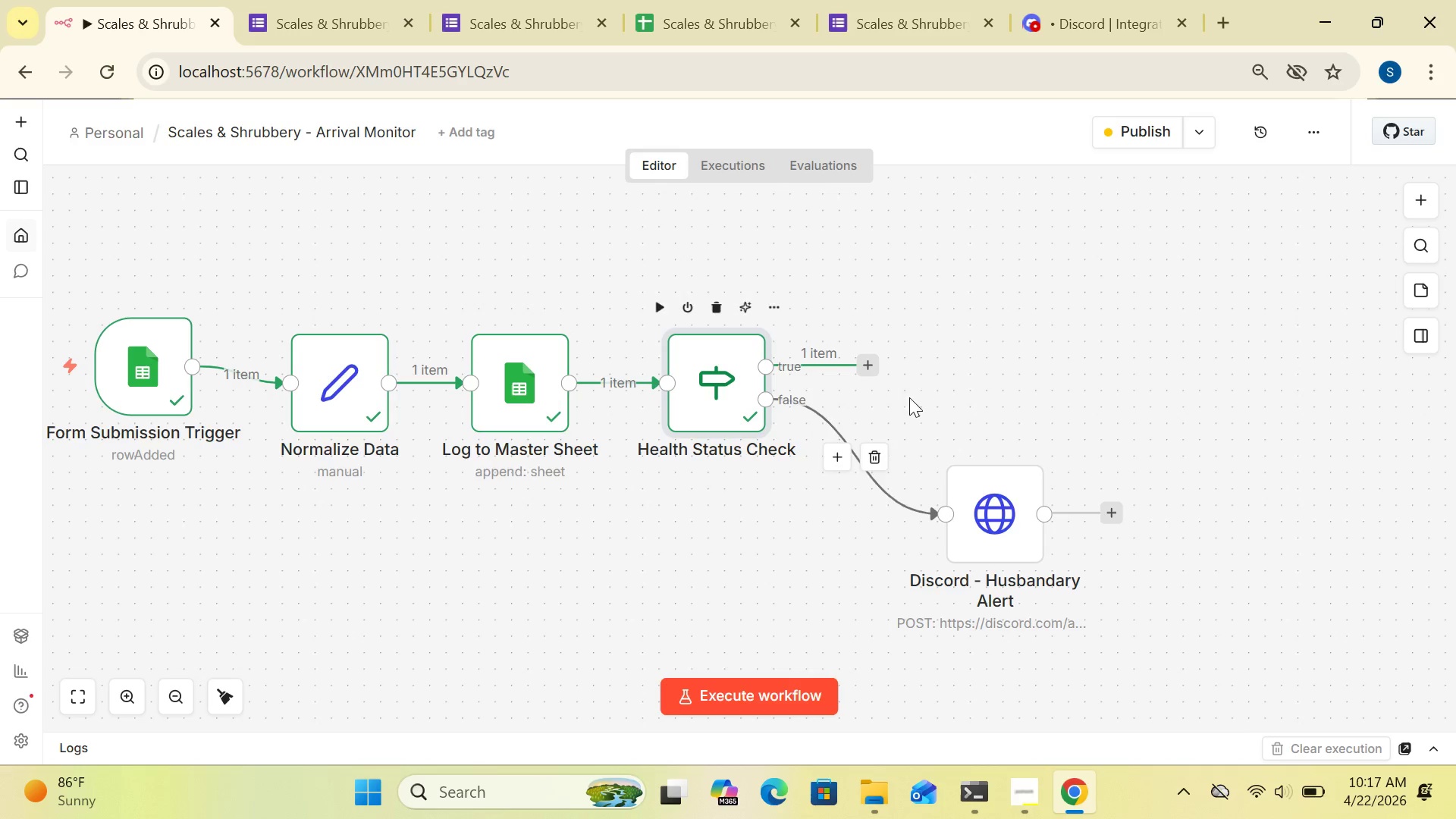 
left_click([865, 353])
 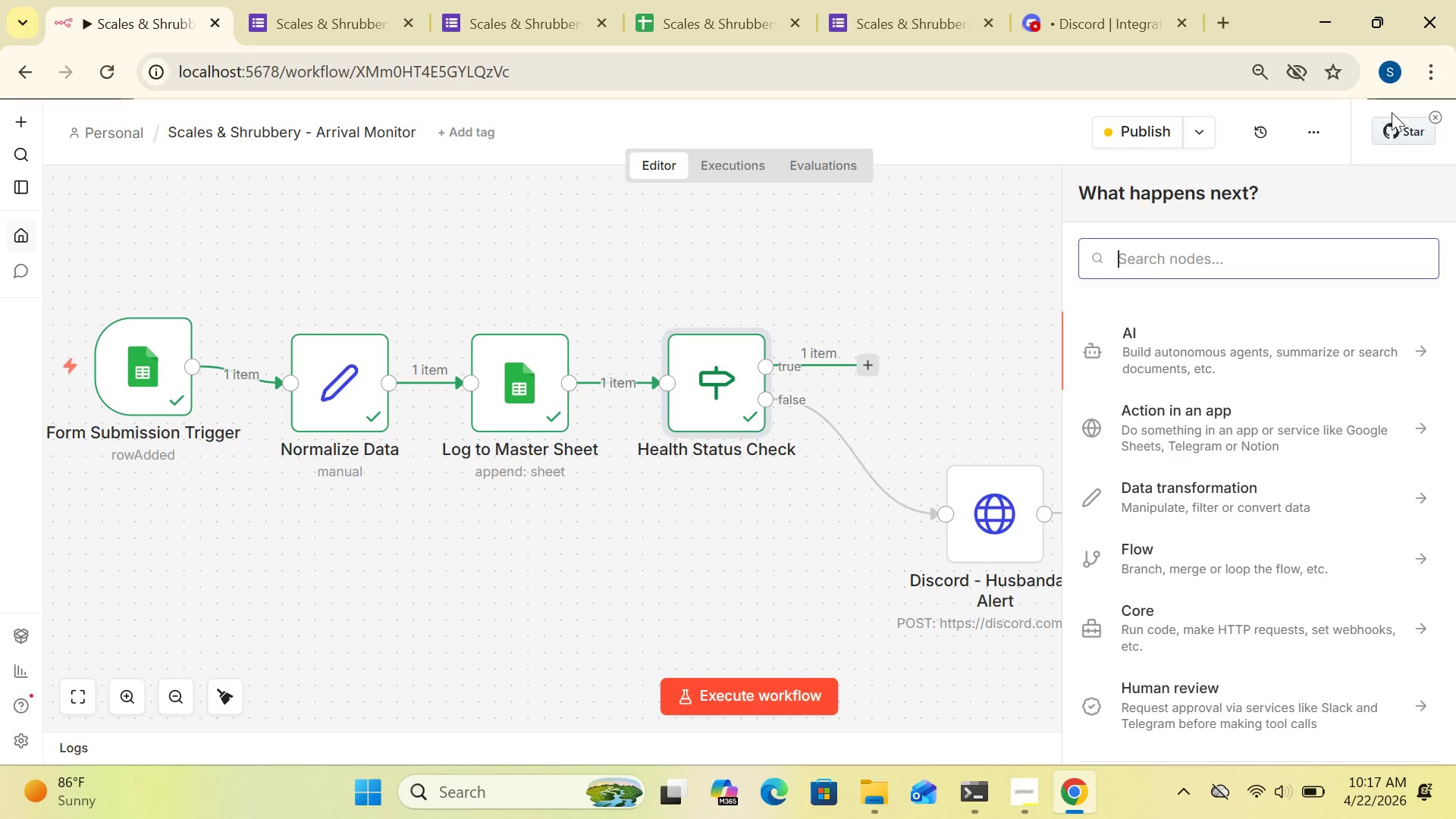 
type(mer)
 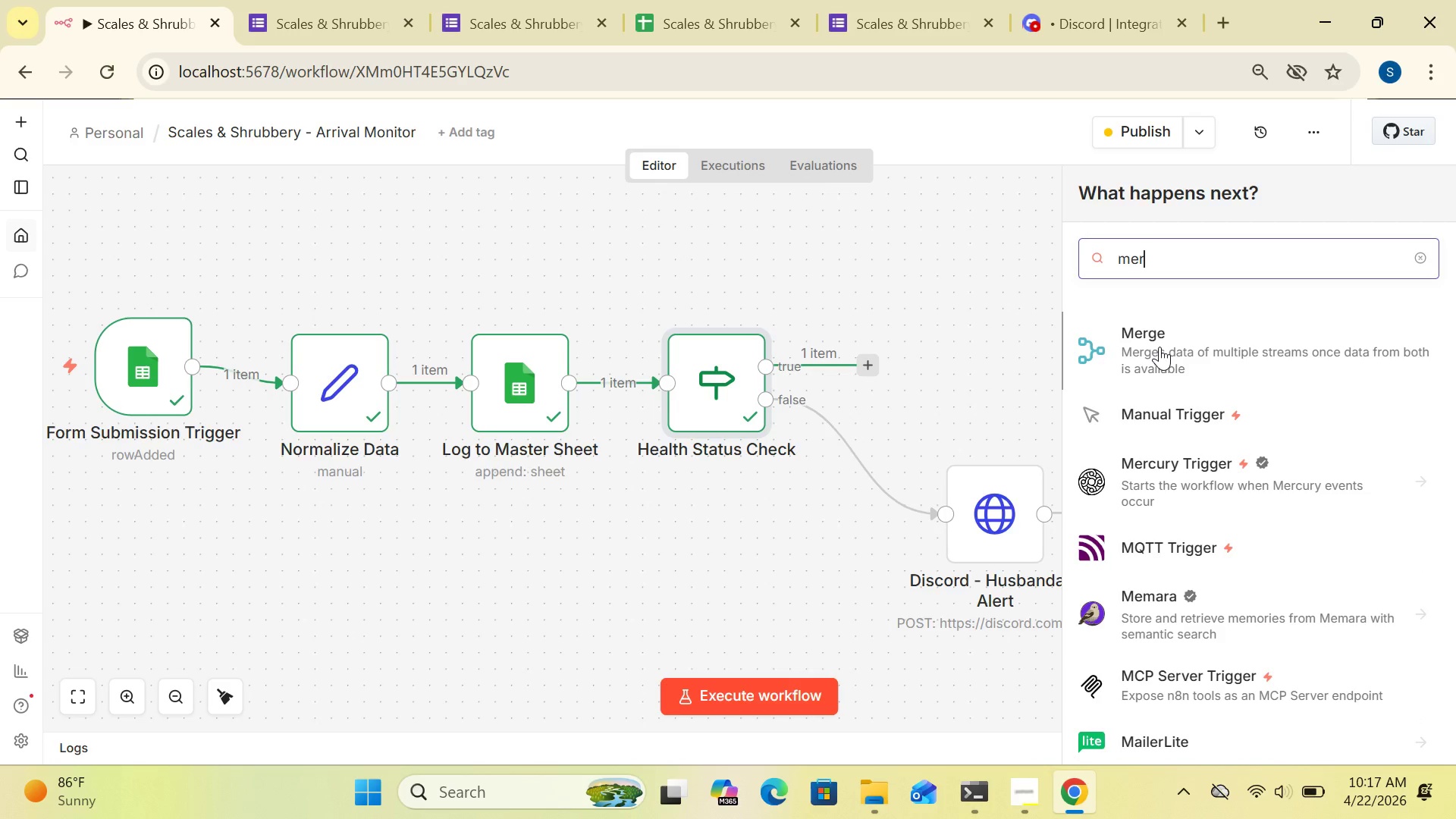 
left_click([1159, 347])
 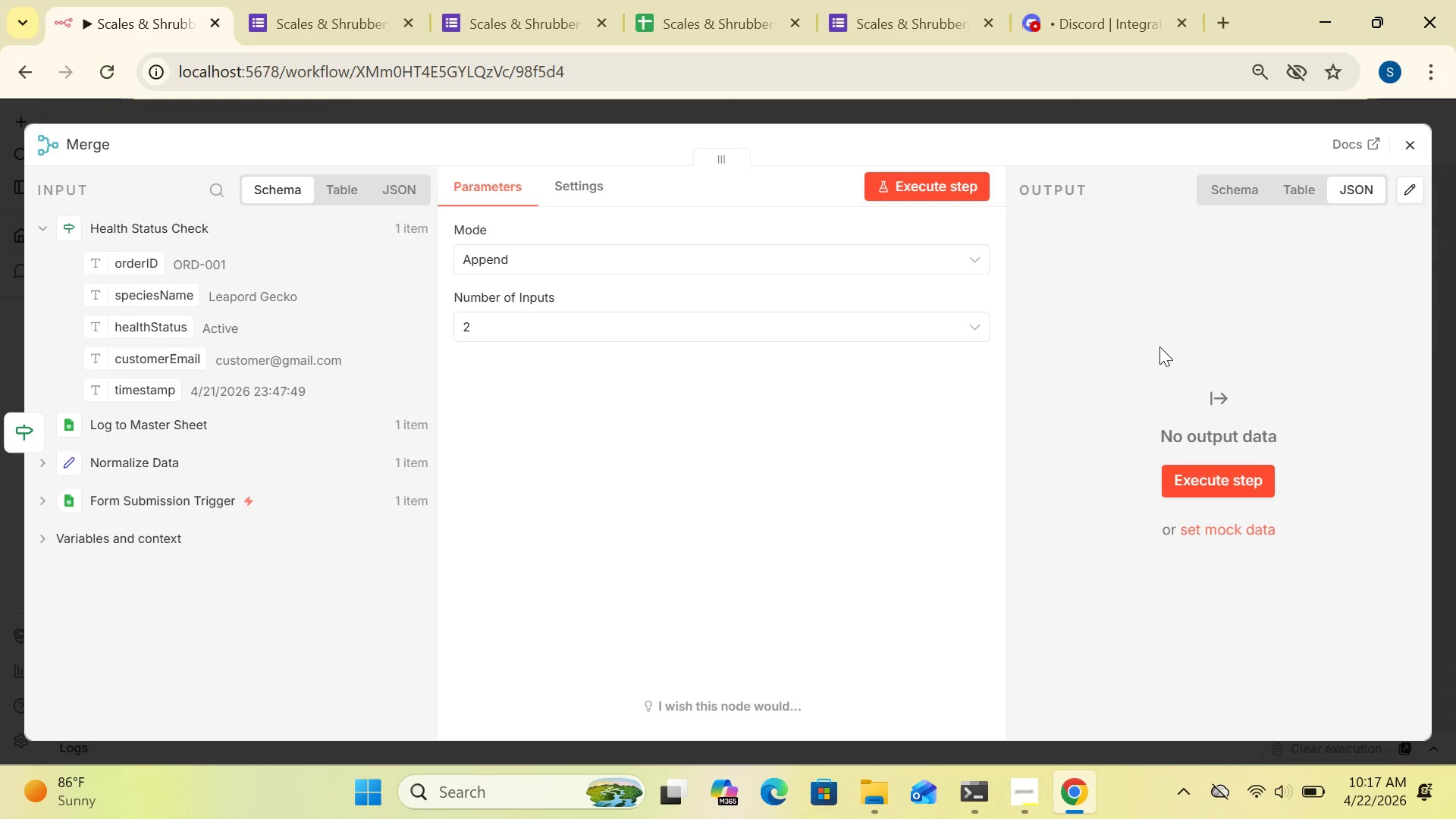 
wait(8.47)
 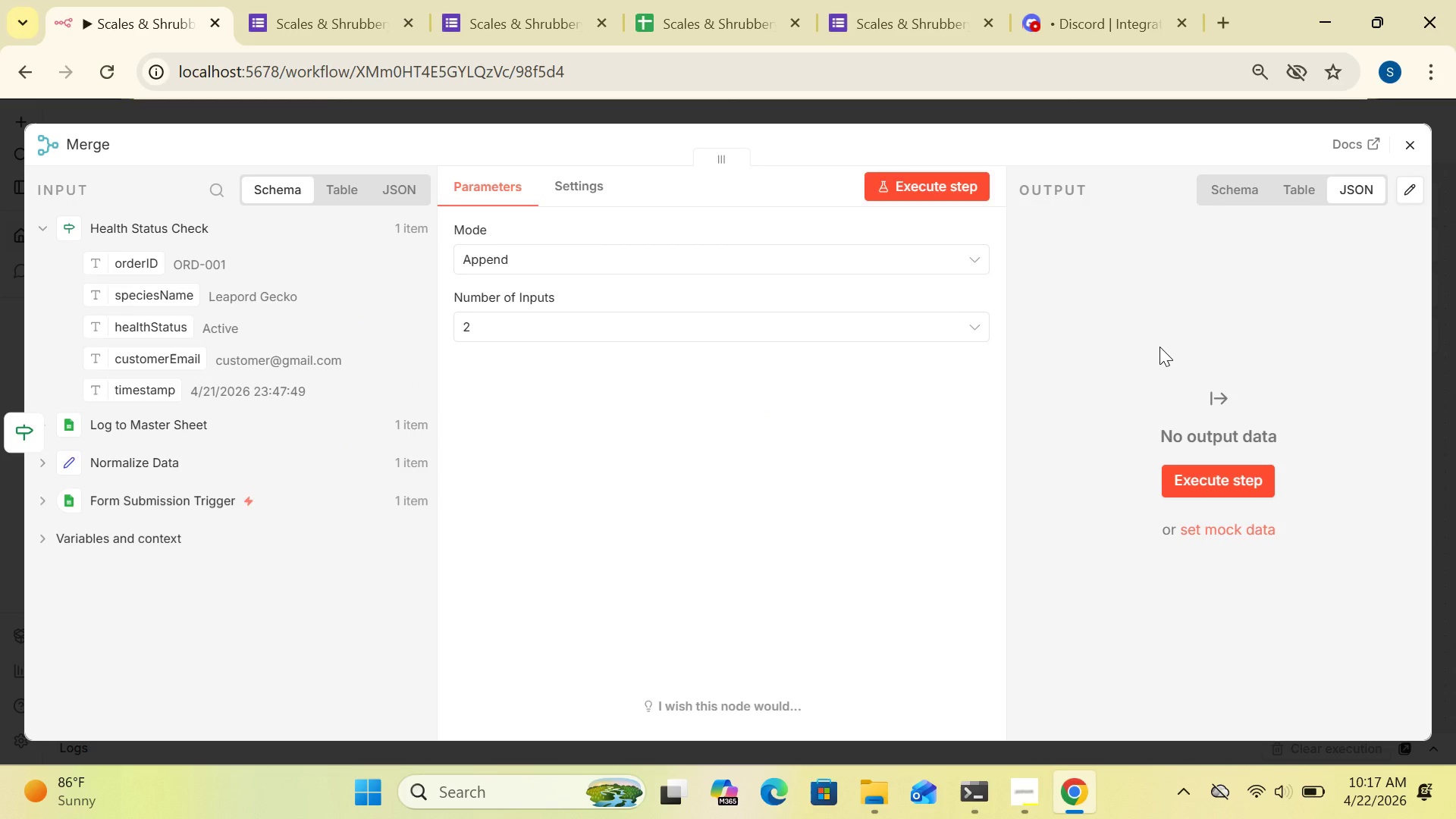 
left_click([959, 259])
 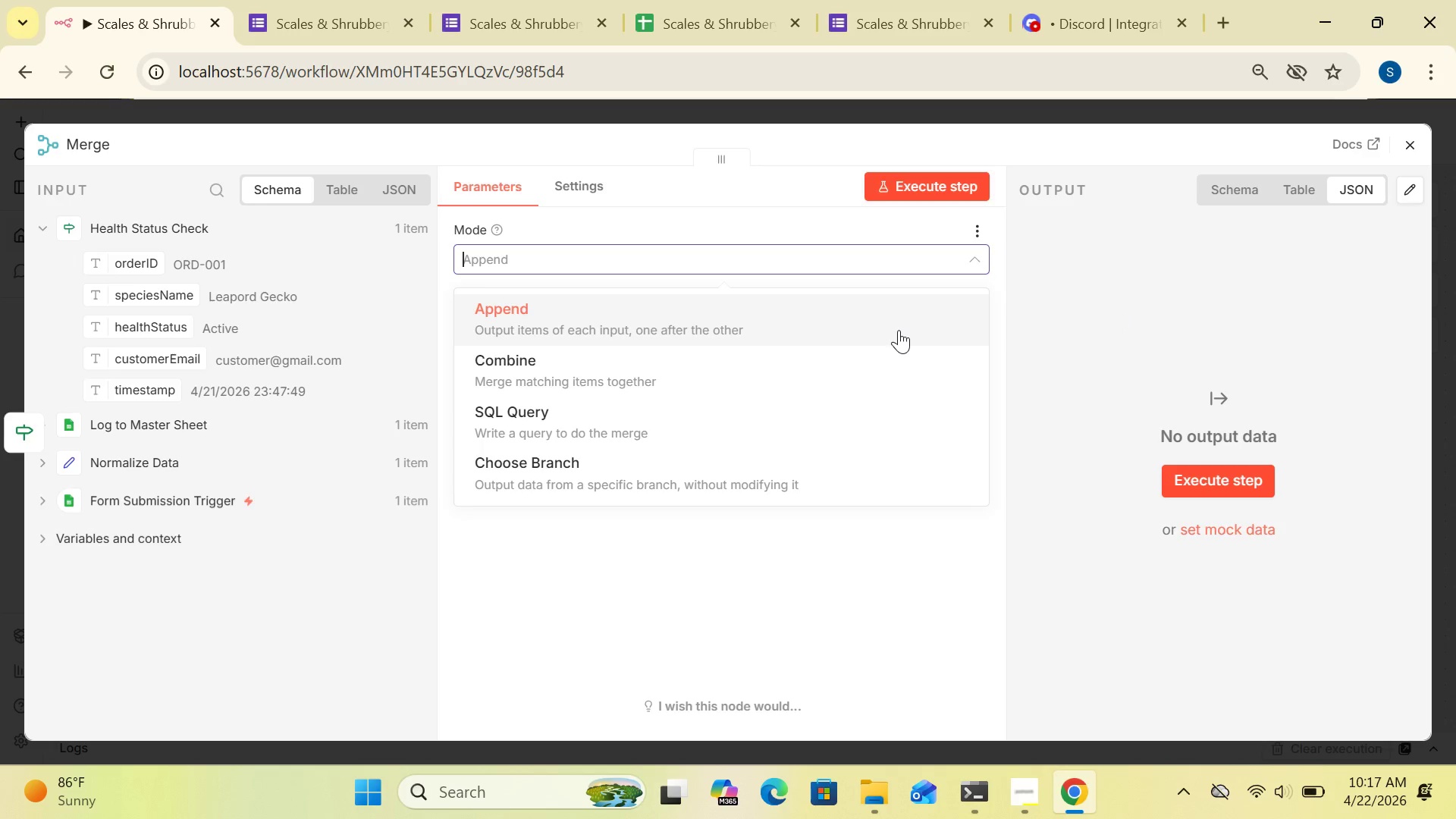 
left_click([899, 330])
 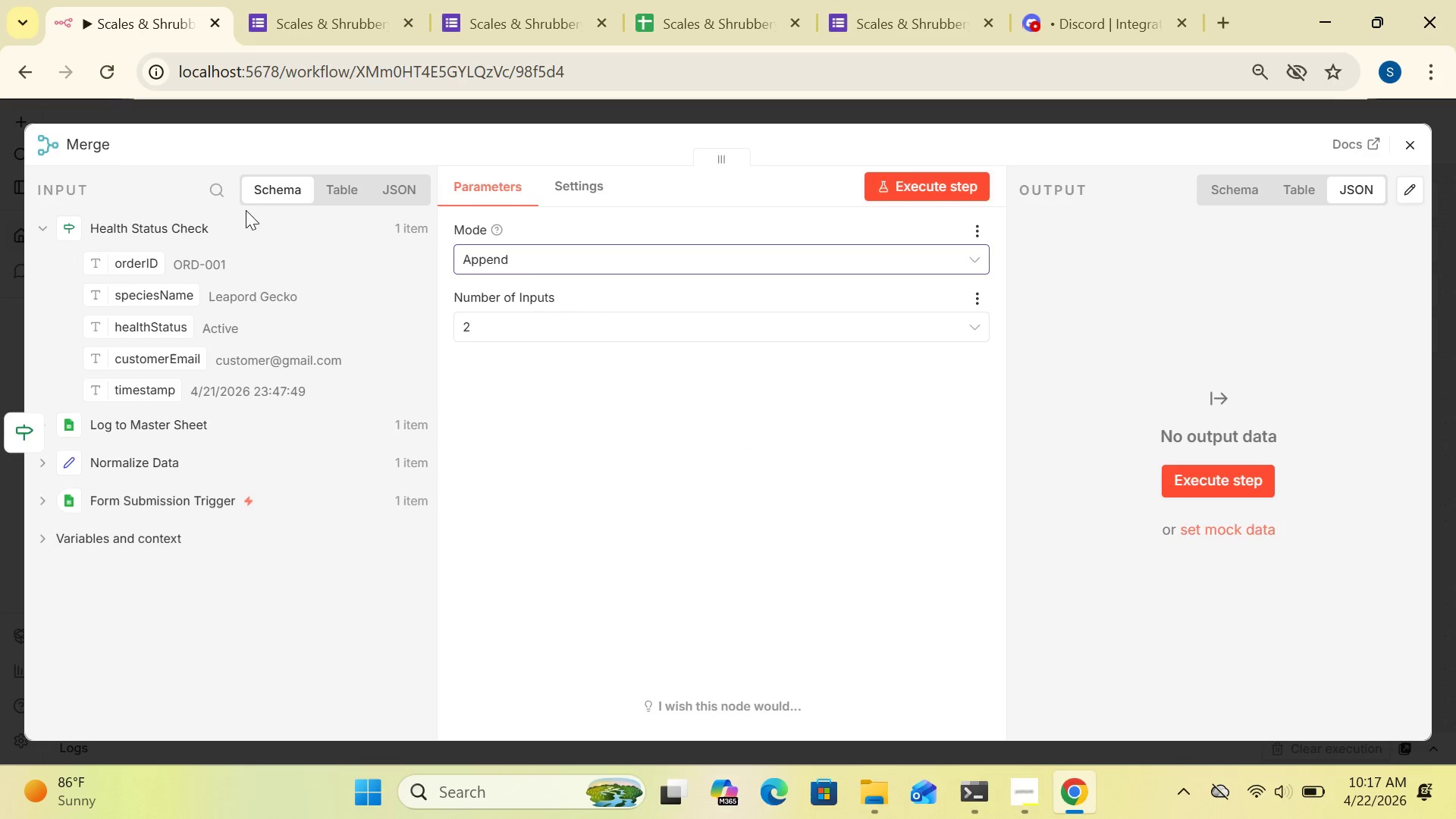 
left_click([94, 143])
 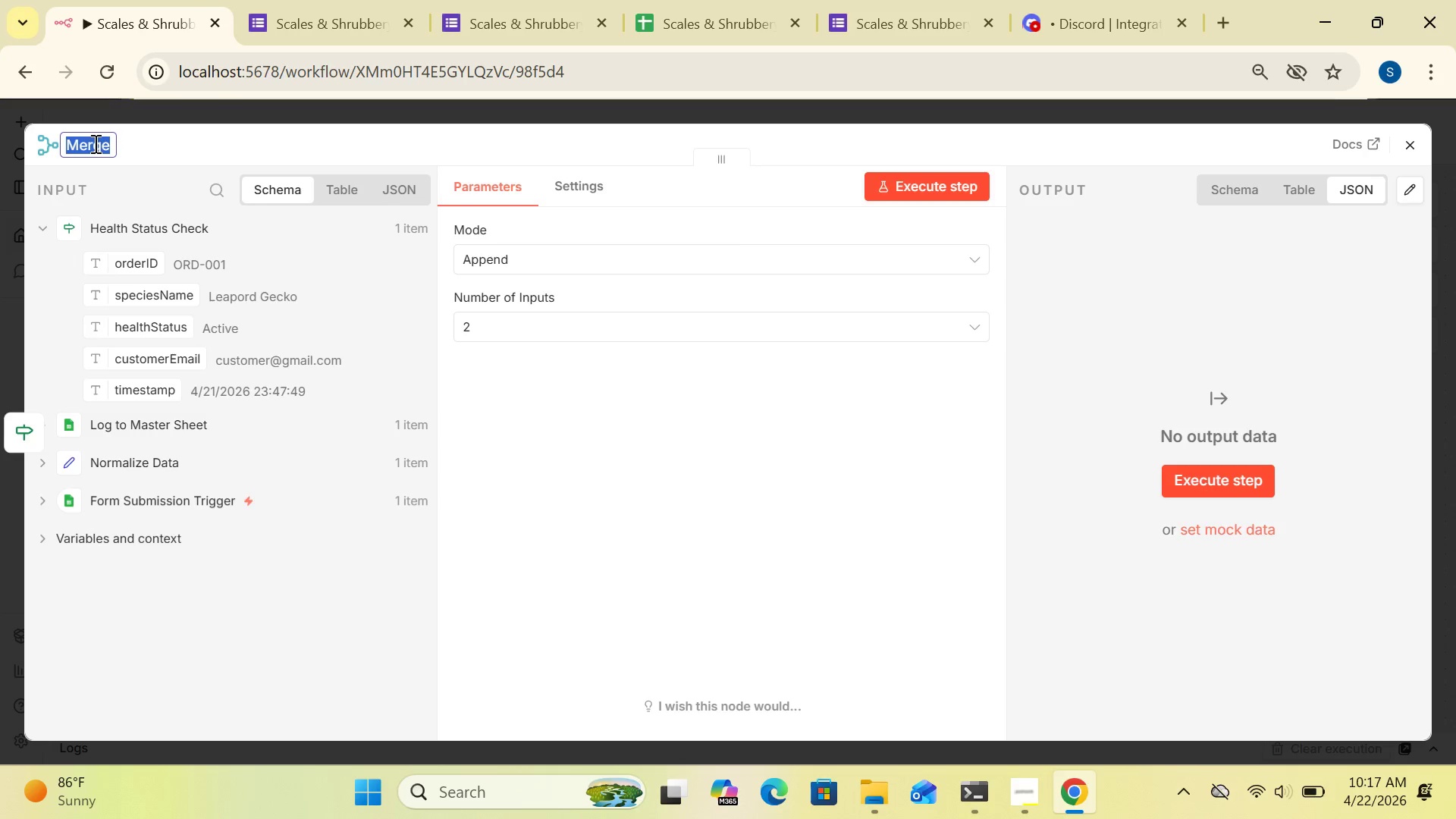 
type([Delete]Rejoin Paths)
 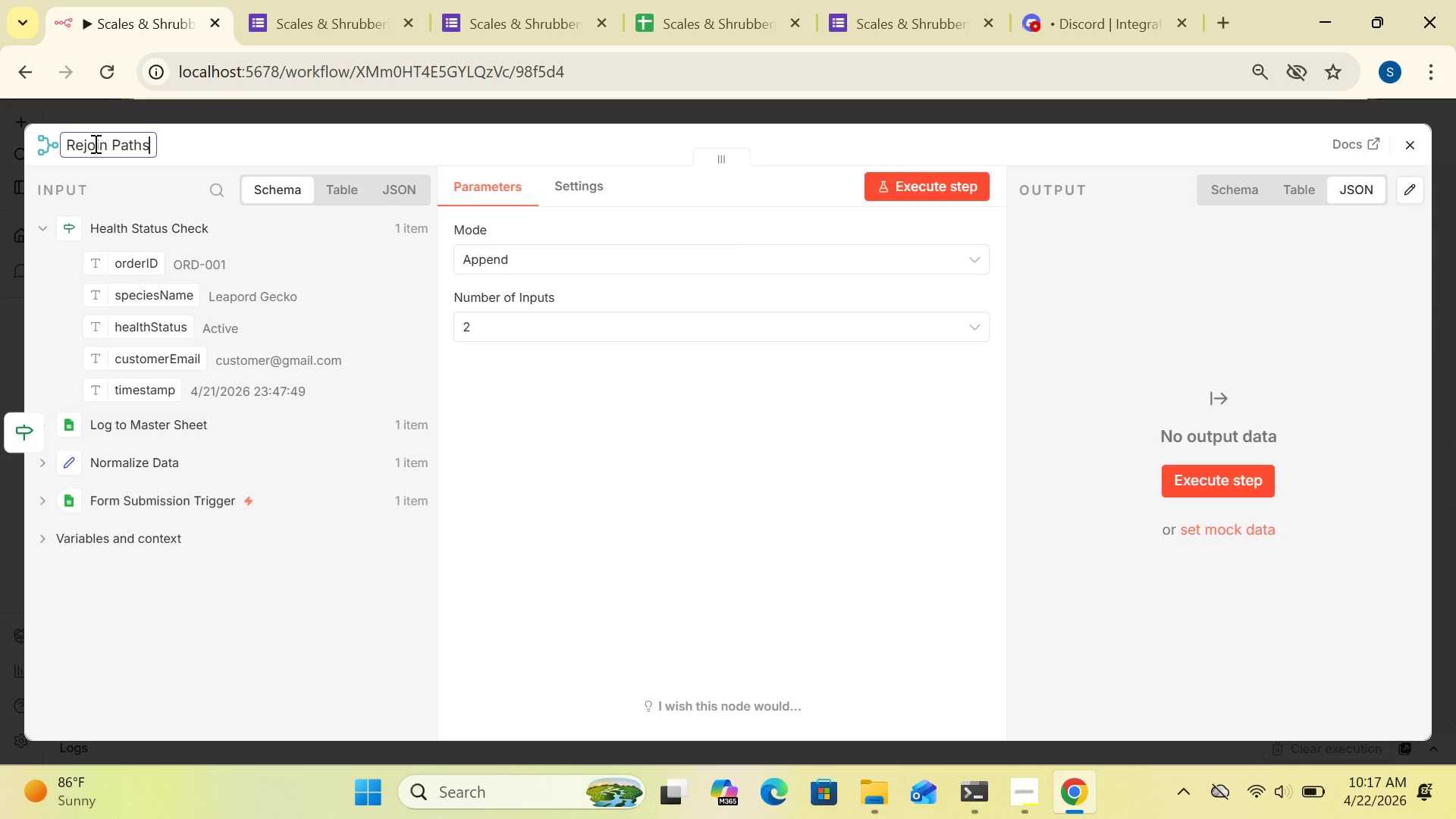 
mouse_move([157, 164])
 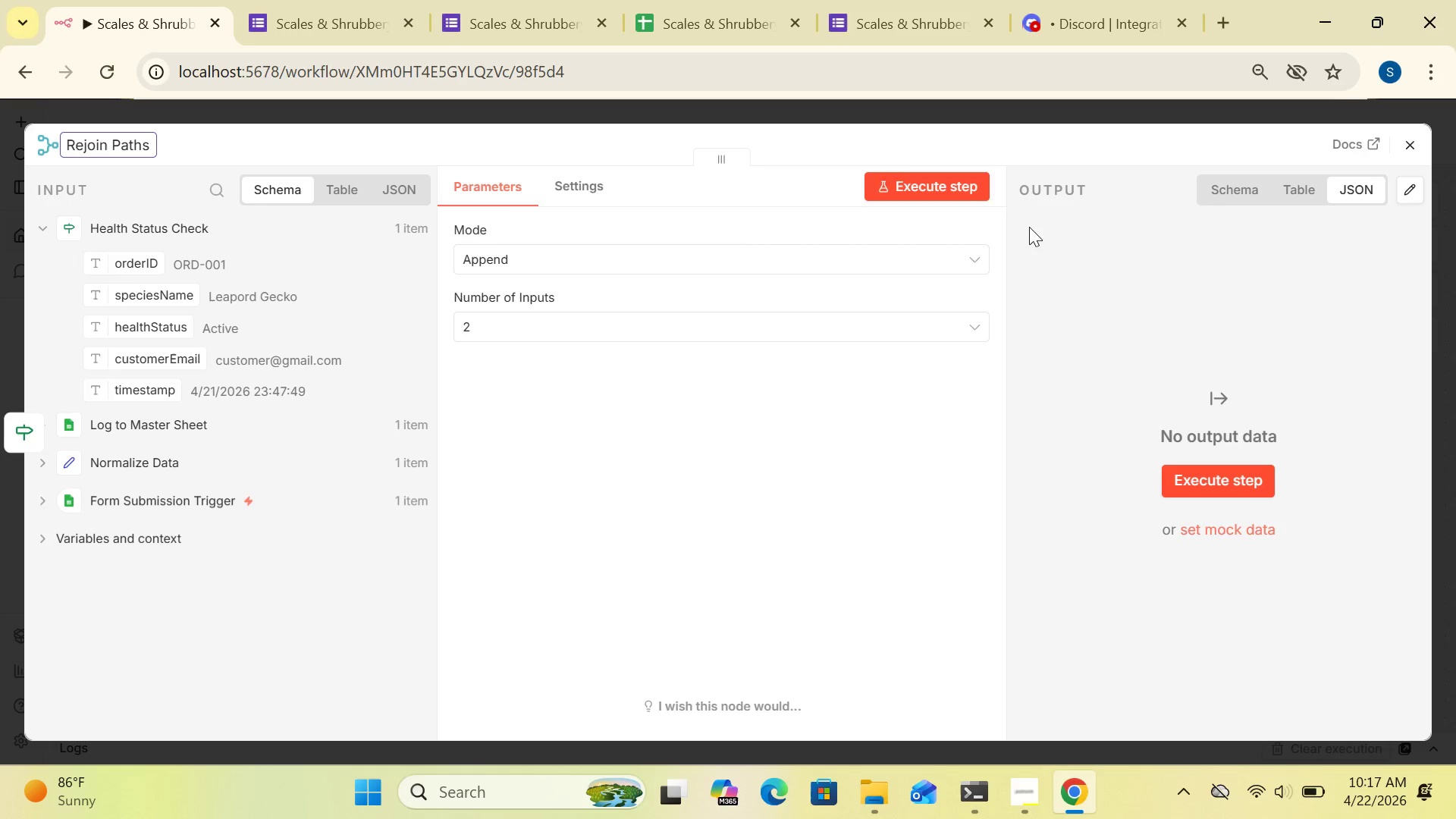 
mouse_move([1413, 152])
 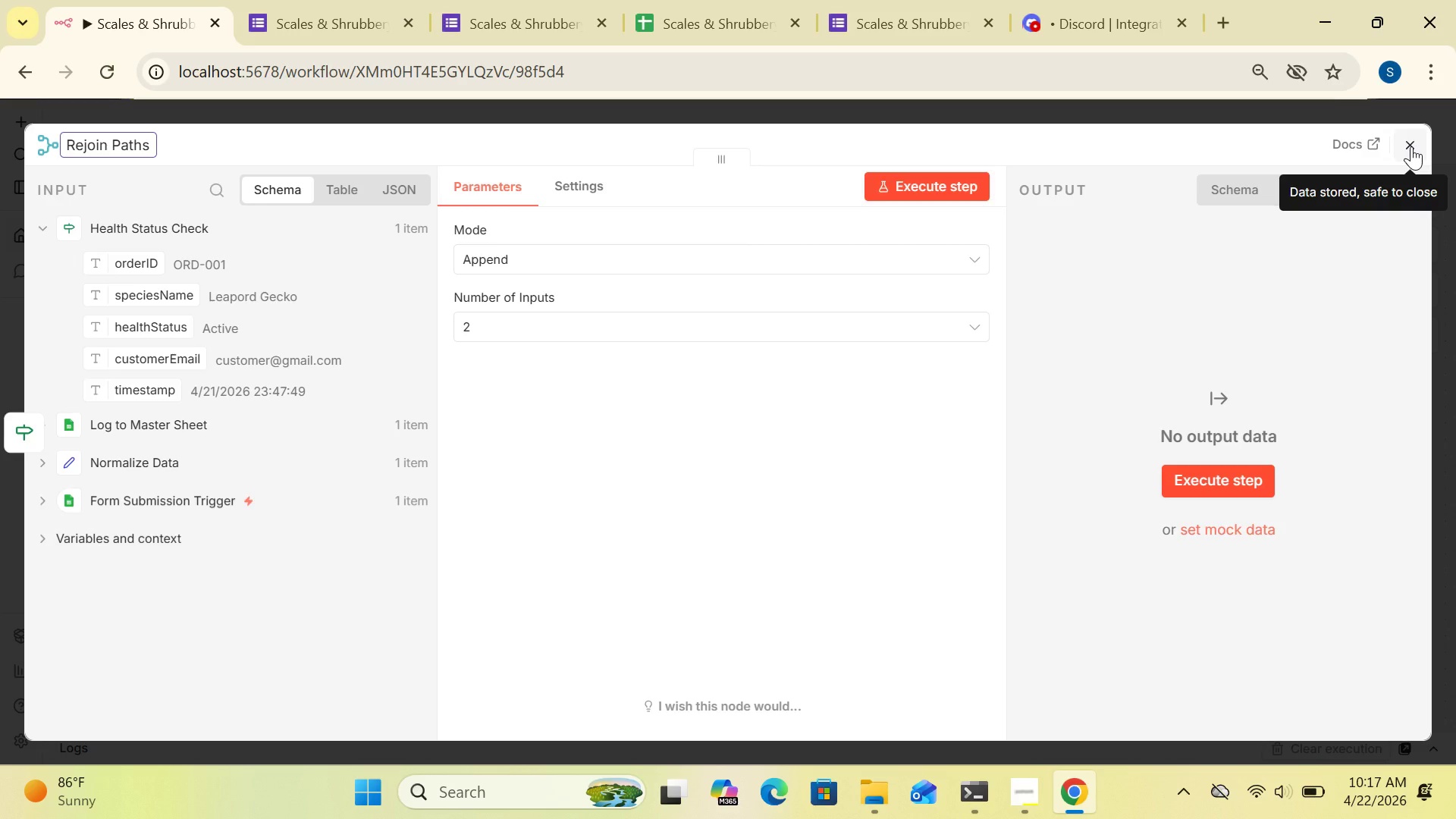 
left_click([1411, 146])
 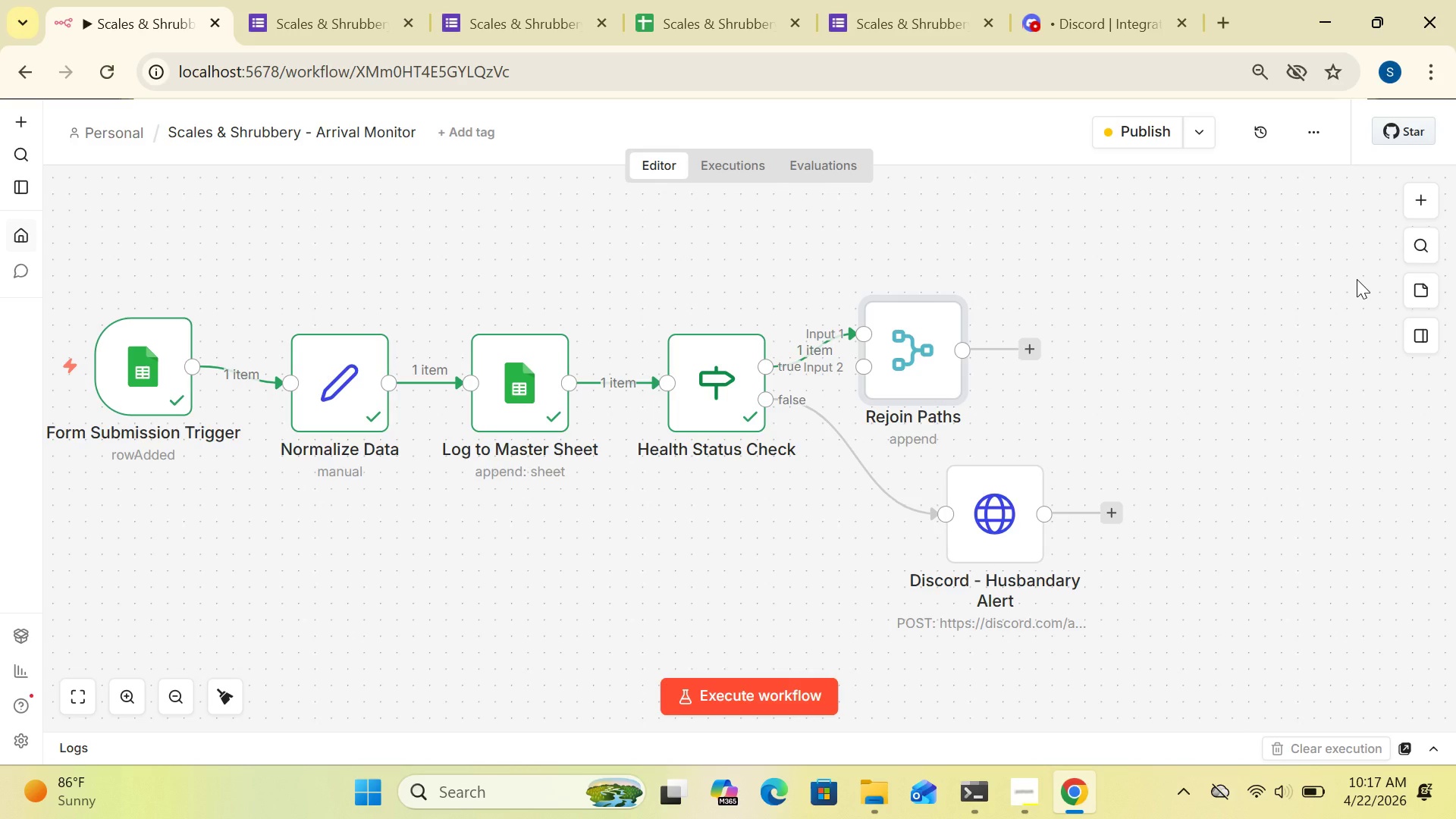 
wait(7.76)
 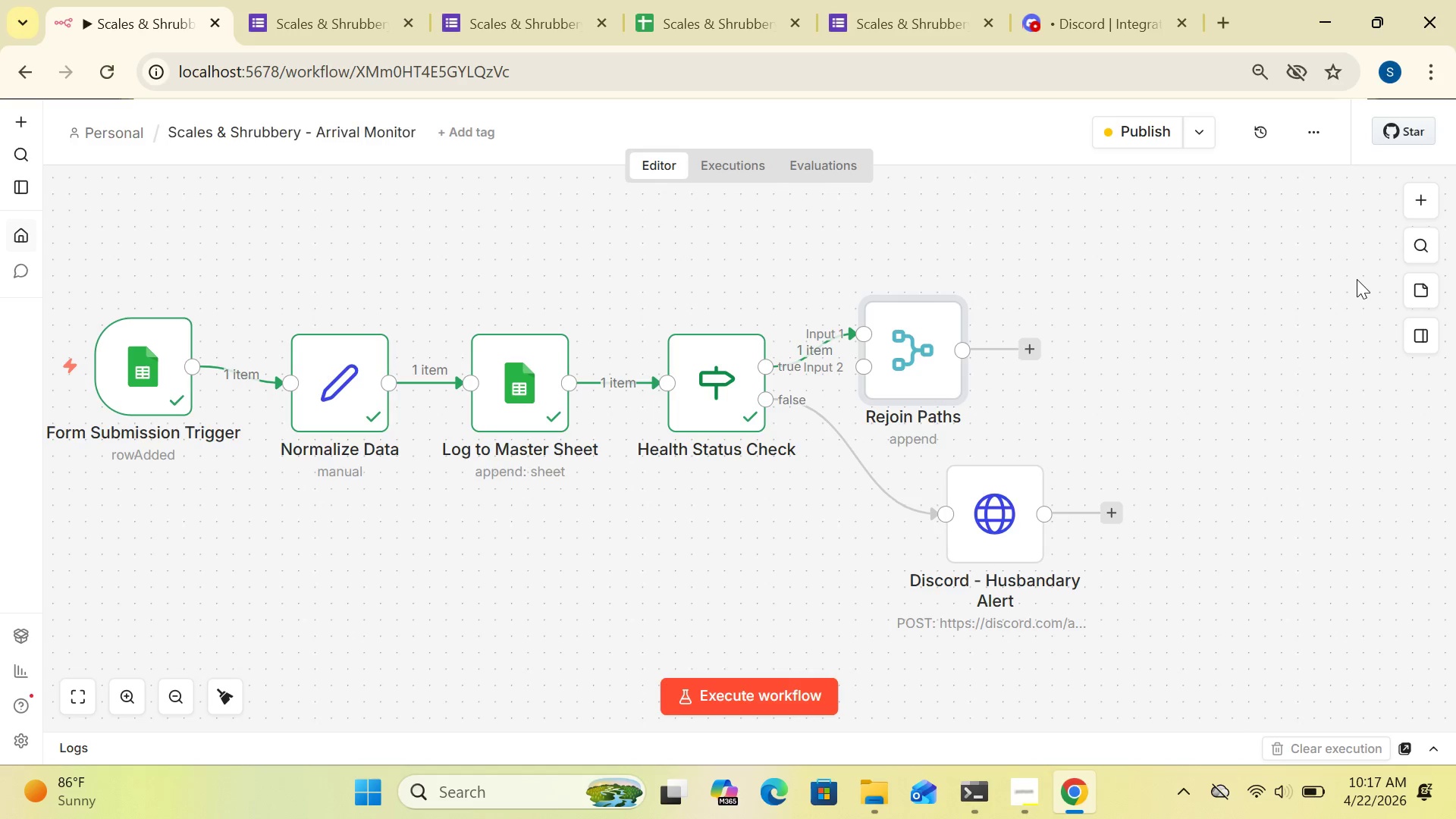 
mouse_move([1042, 461])
 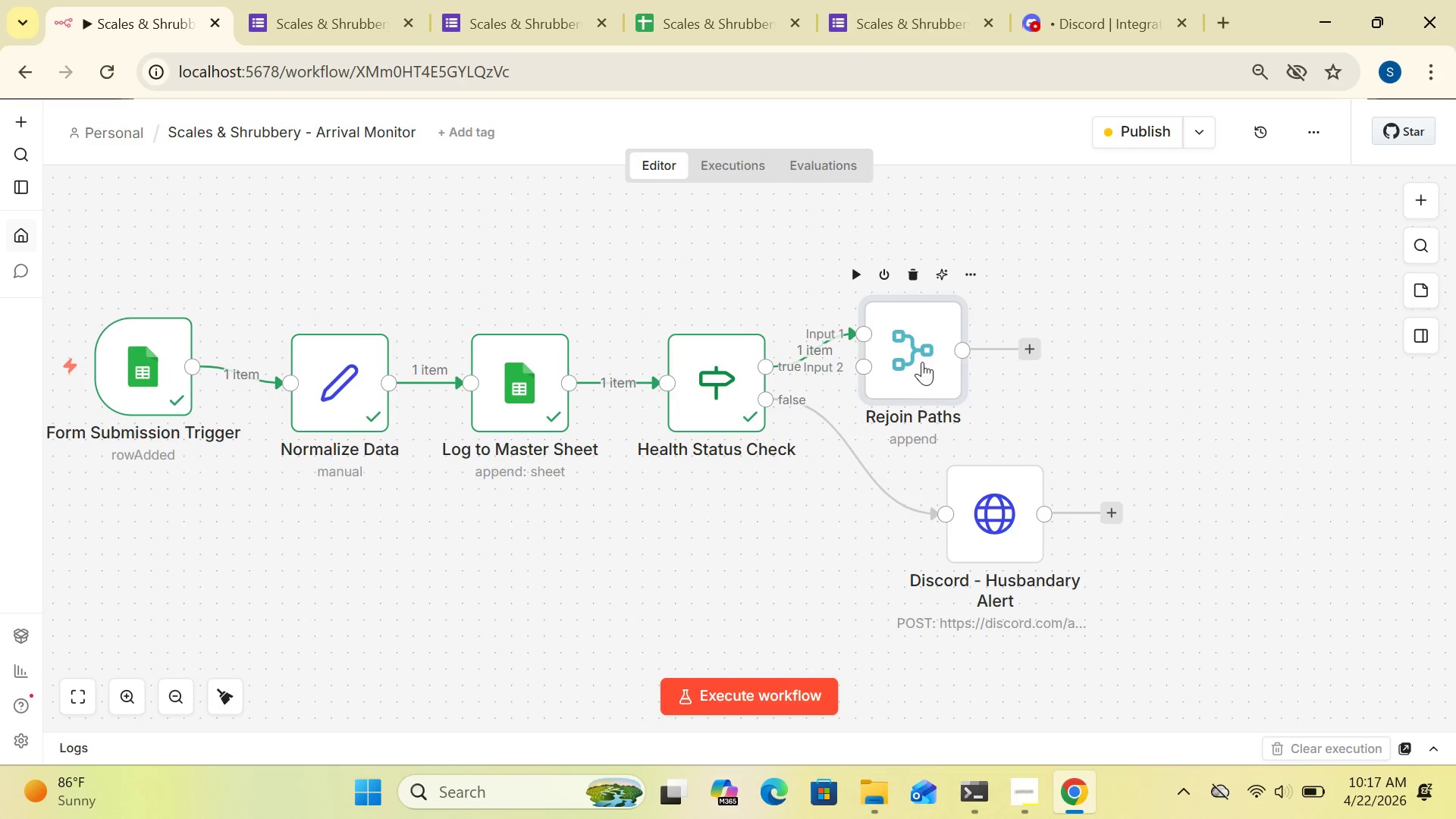 
left_click_drag(start_coordinate=[922, 360], to_coordinate=[1032, 313])
 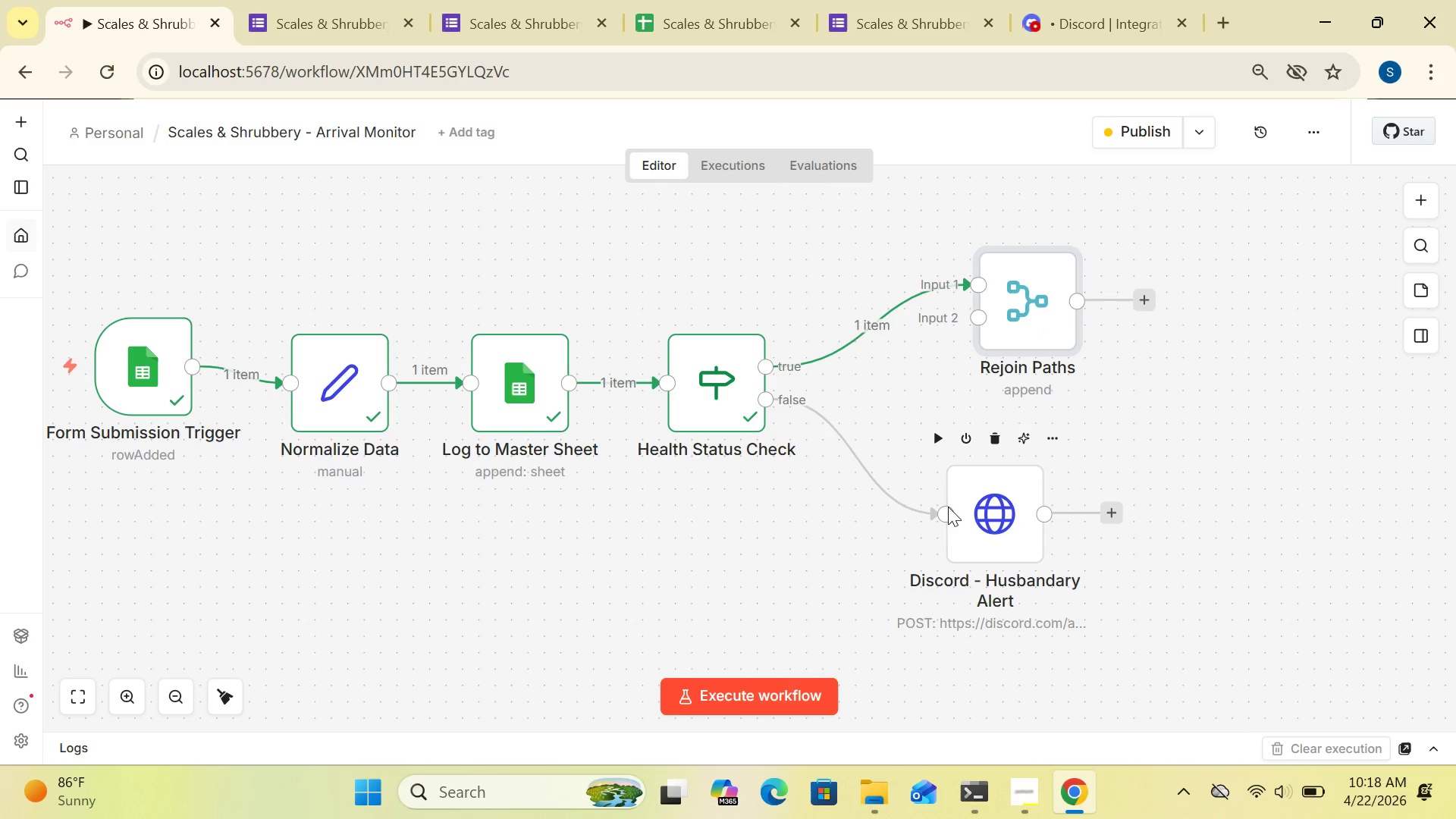 
wait(20.3)
 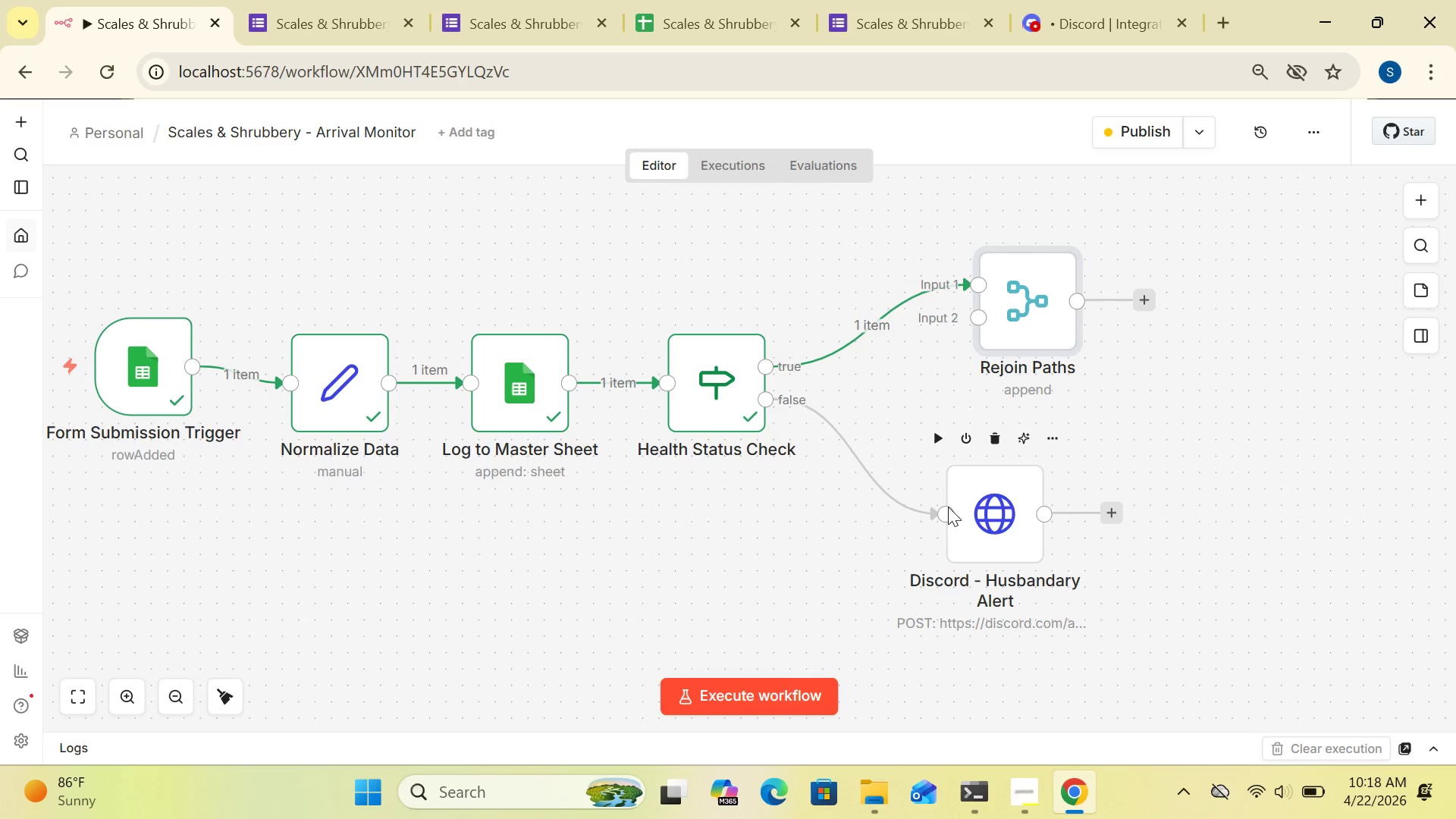 
left_click_drag(start_coordinate=[1046, 507], to_coordinate=[1012, 250])
 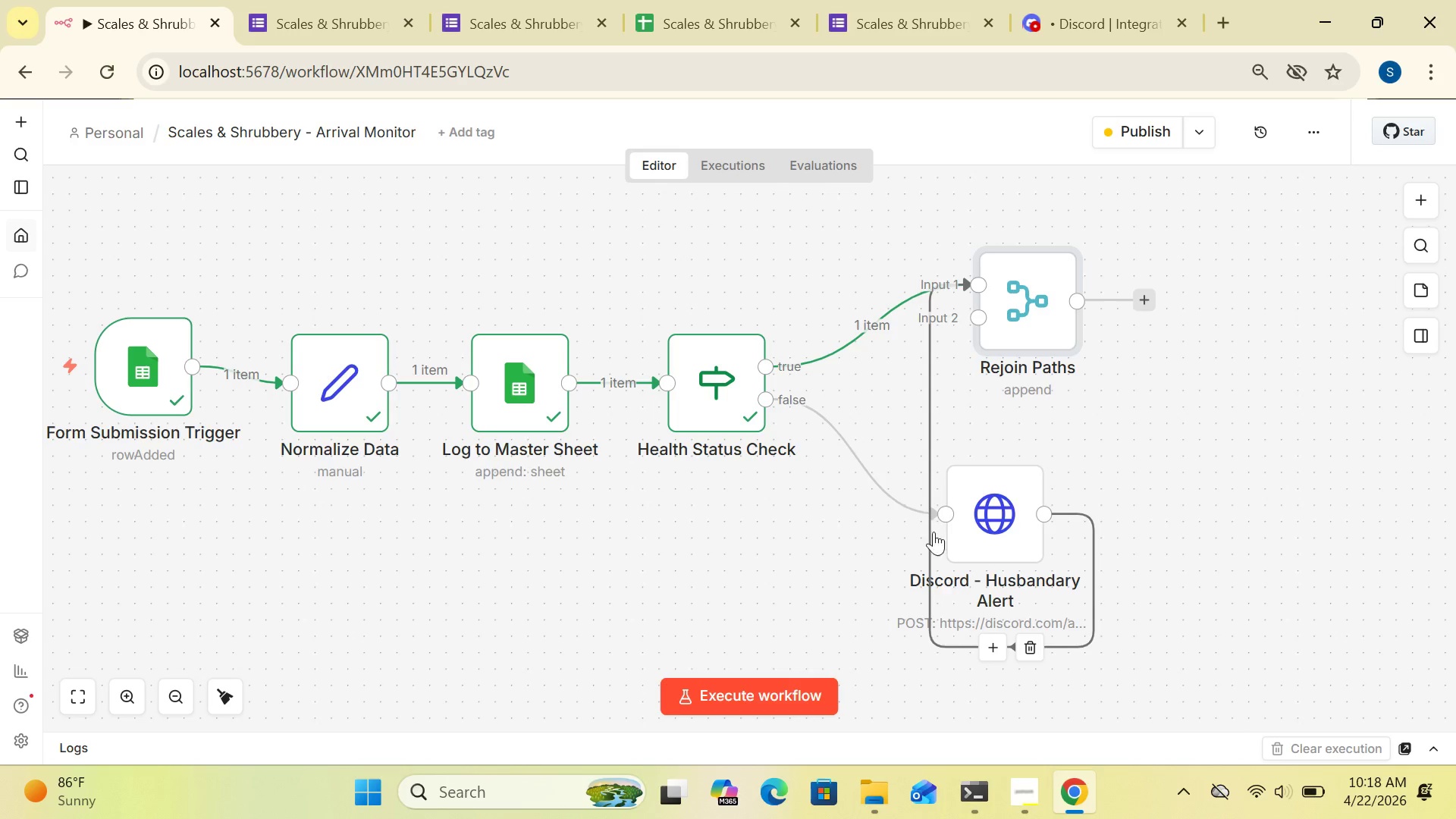 
wait(5.09)
 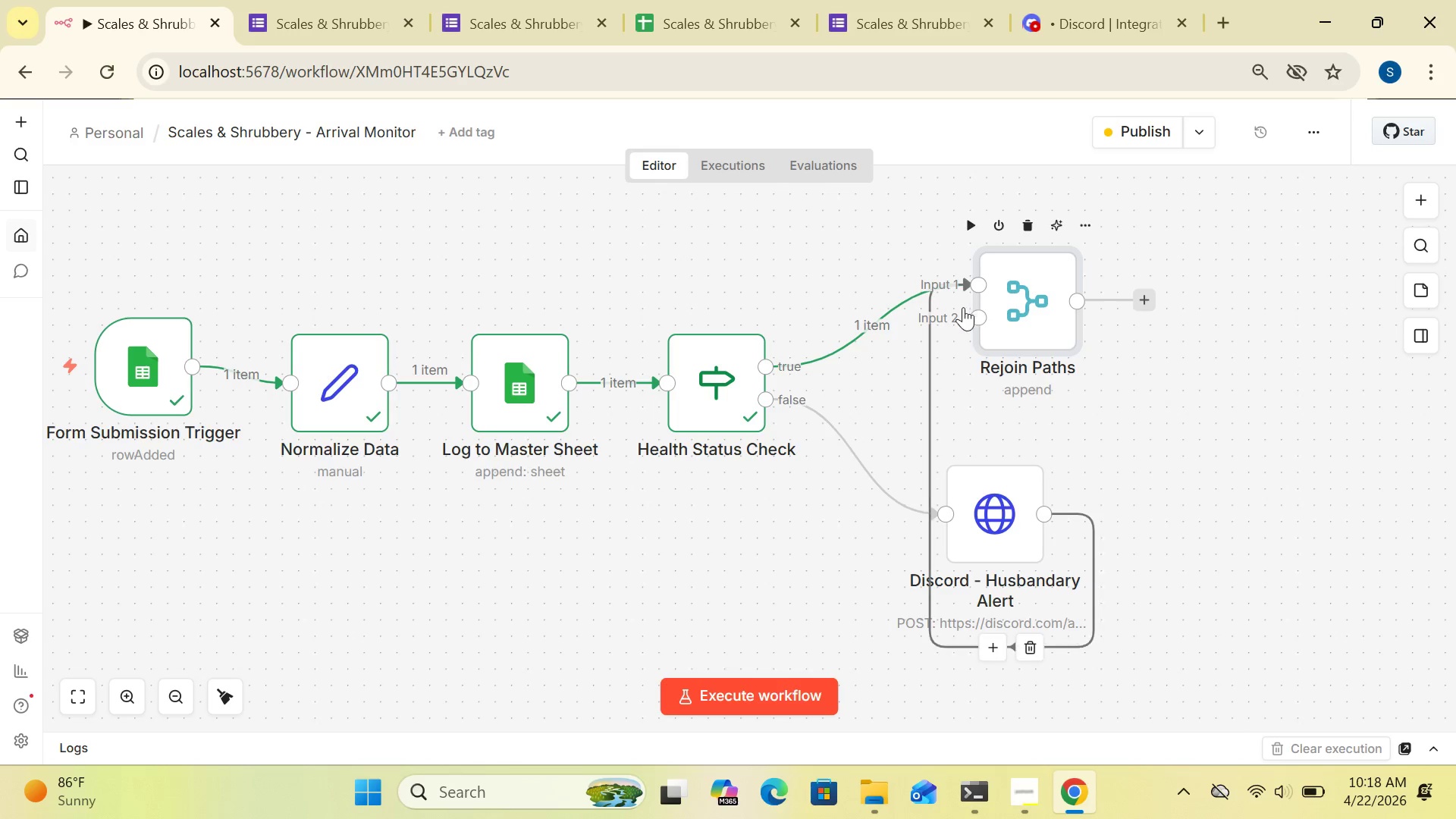 
left_click([1031, 645])
 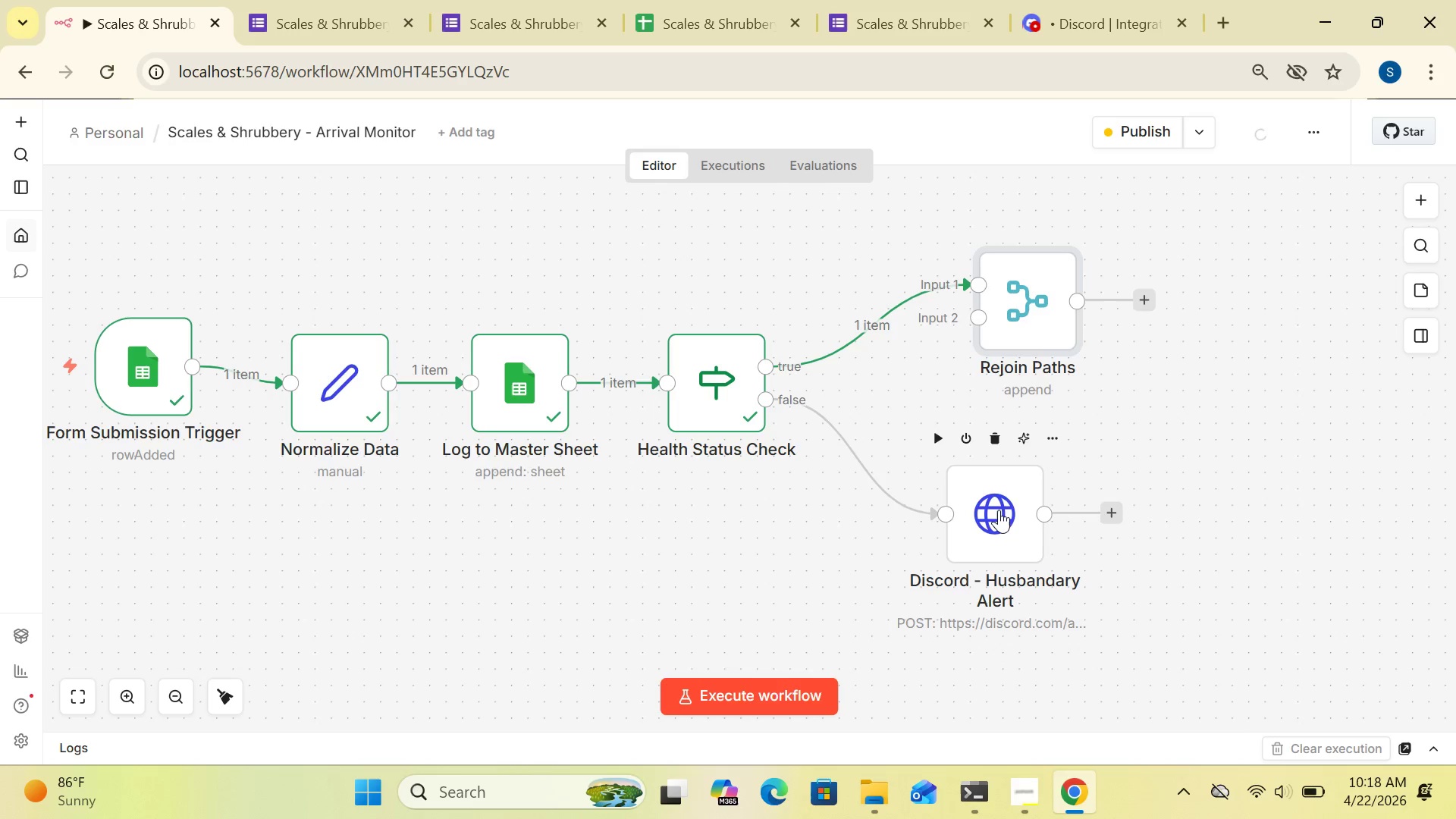 
left_click_drag(start_coordinate=[1041, 300], to_coordinate=[1172, 310])
 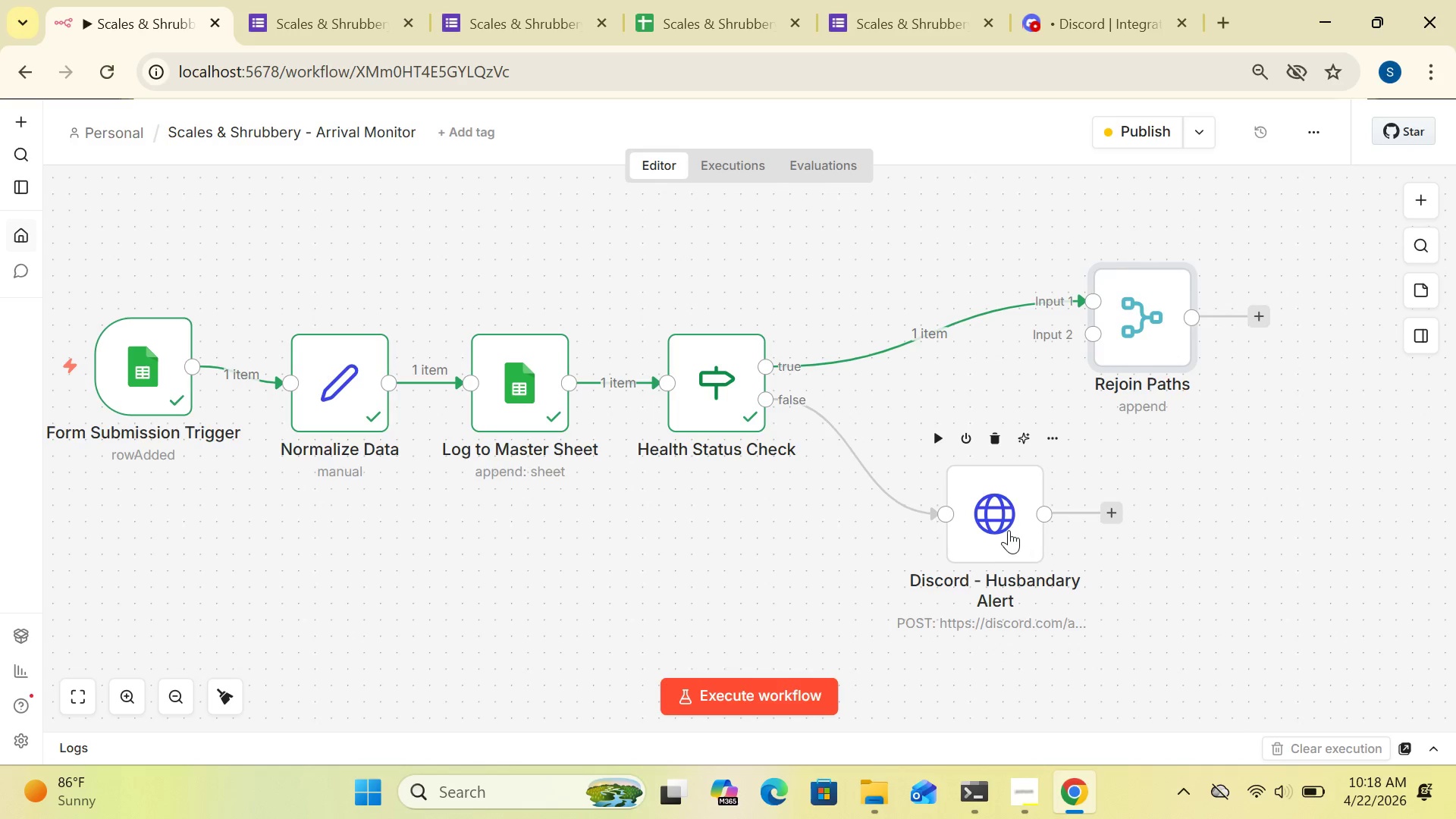 
left_click_drag(start_coordinate=[1009, 529], to_coordinate=[915, 496])
 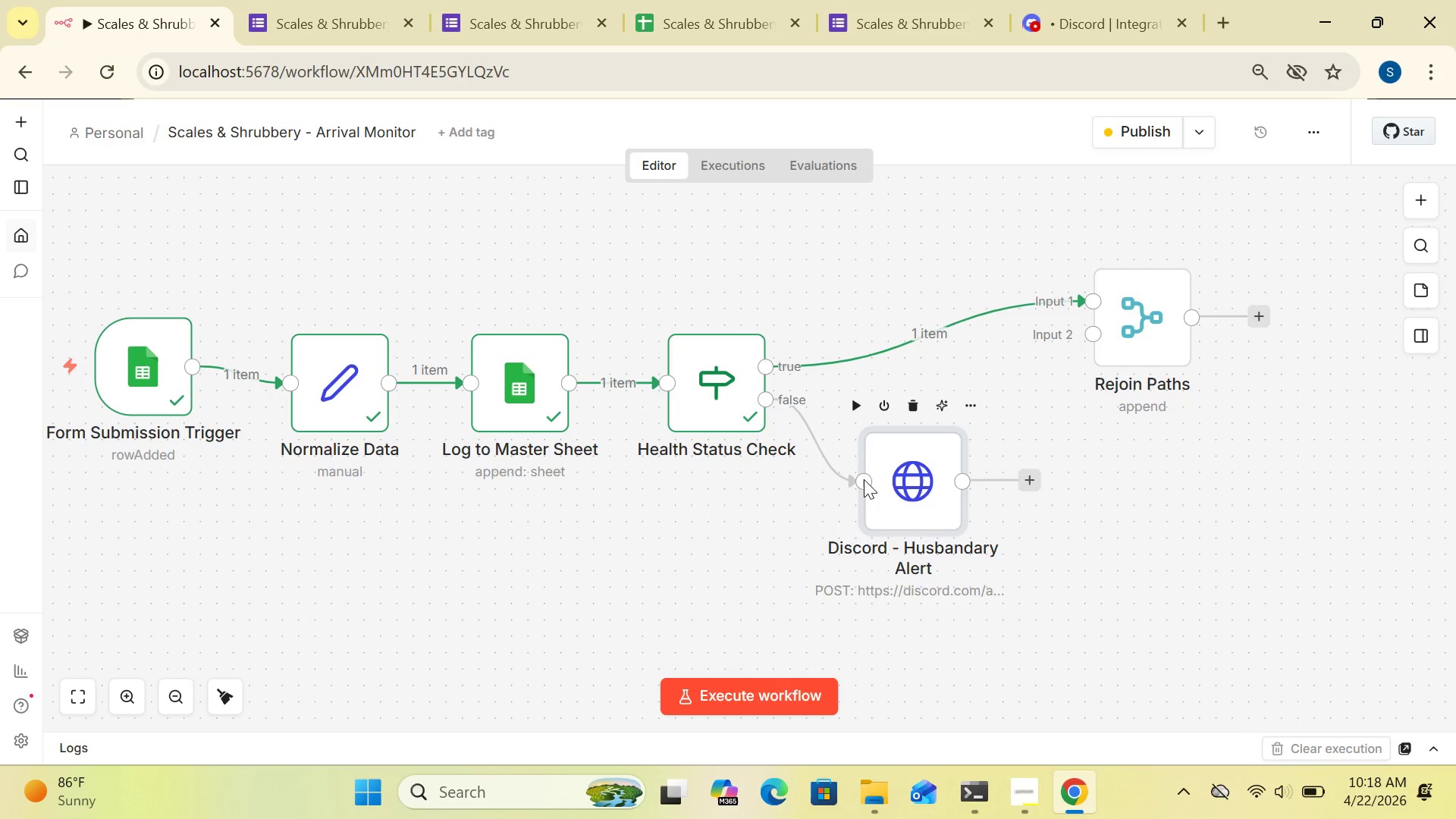 
left_click_drag(start_coordinate=[864, 479], to_coordinate=[891, 451])
 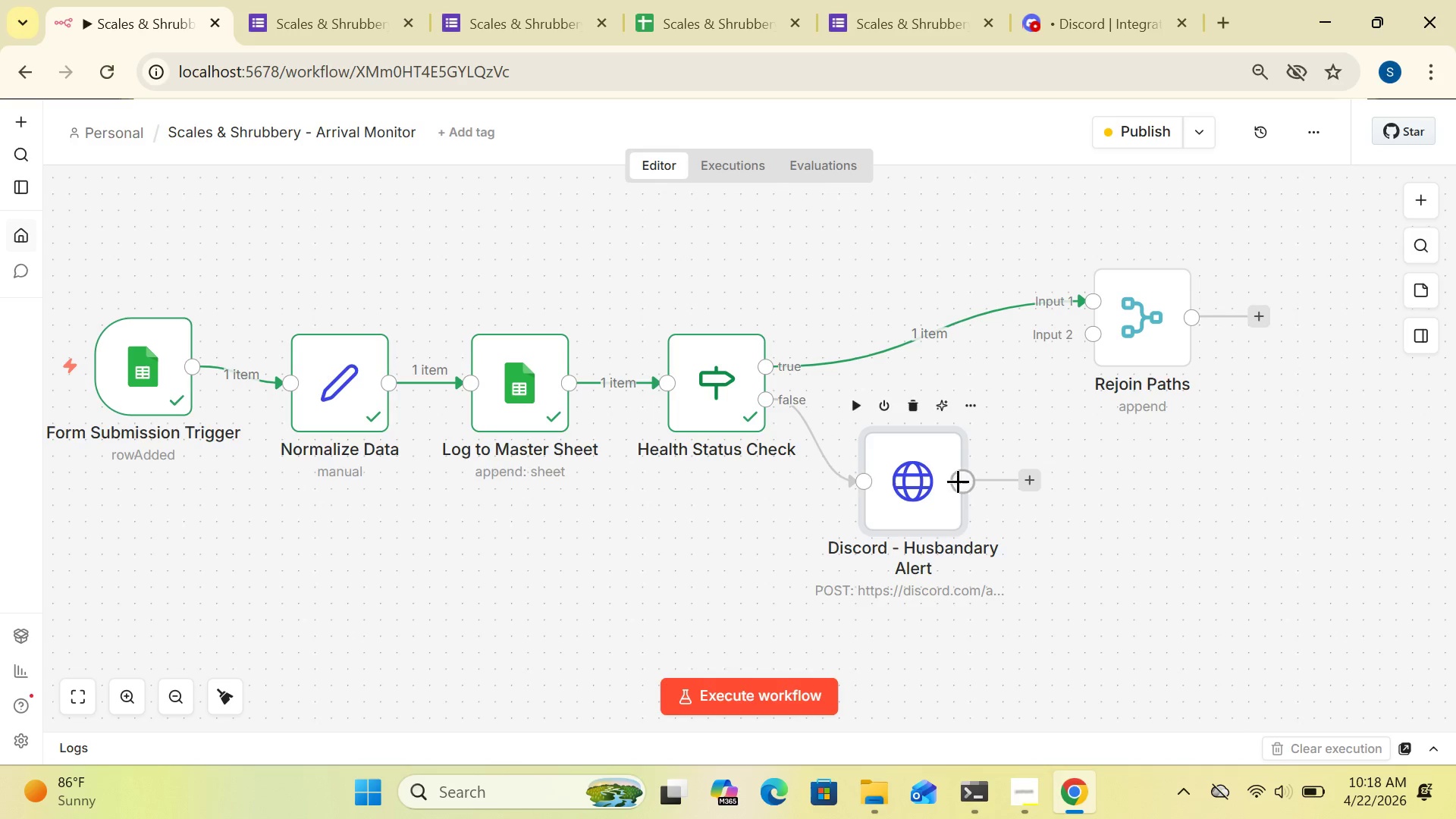 
left_click_drag(start_coordinate=[965, 478], to_coordinate=[1078, 363])
 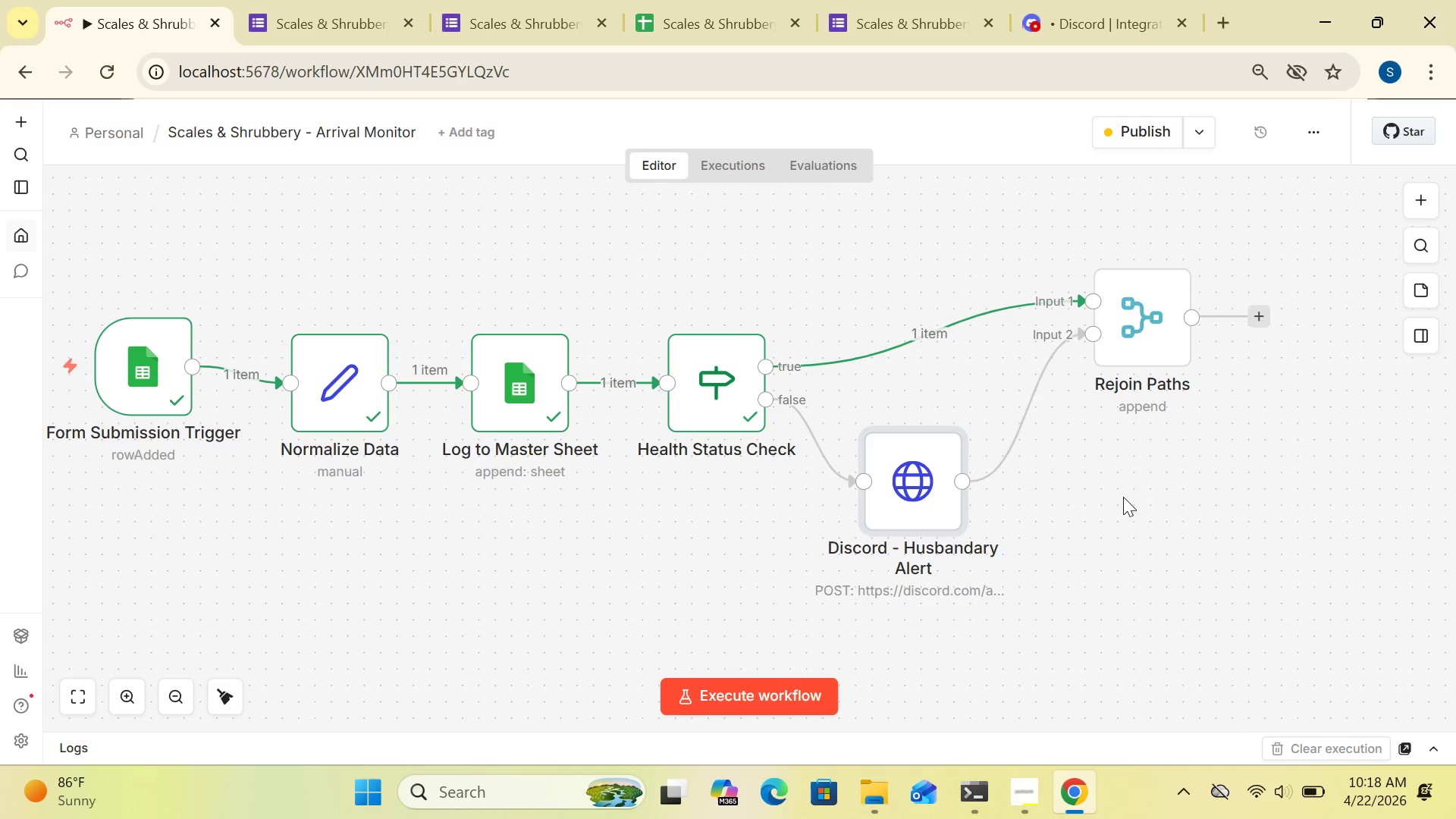 
left_click([1123, 497])
 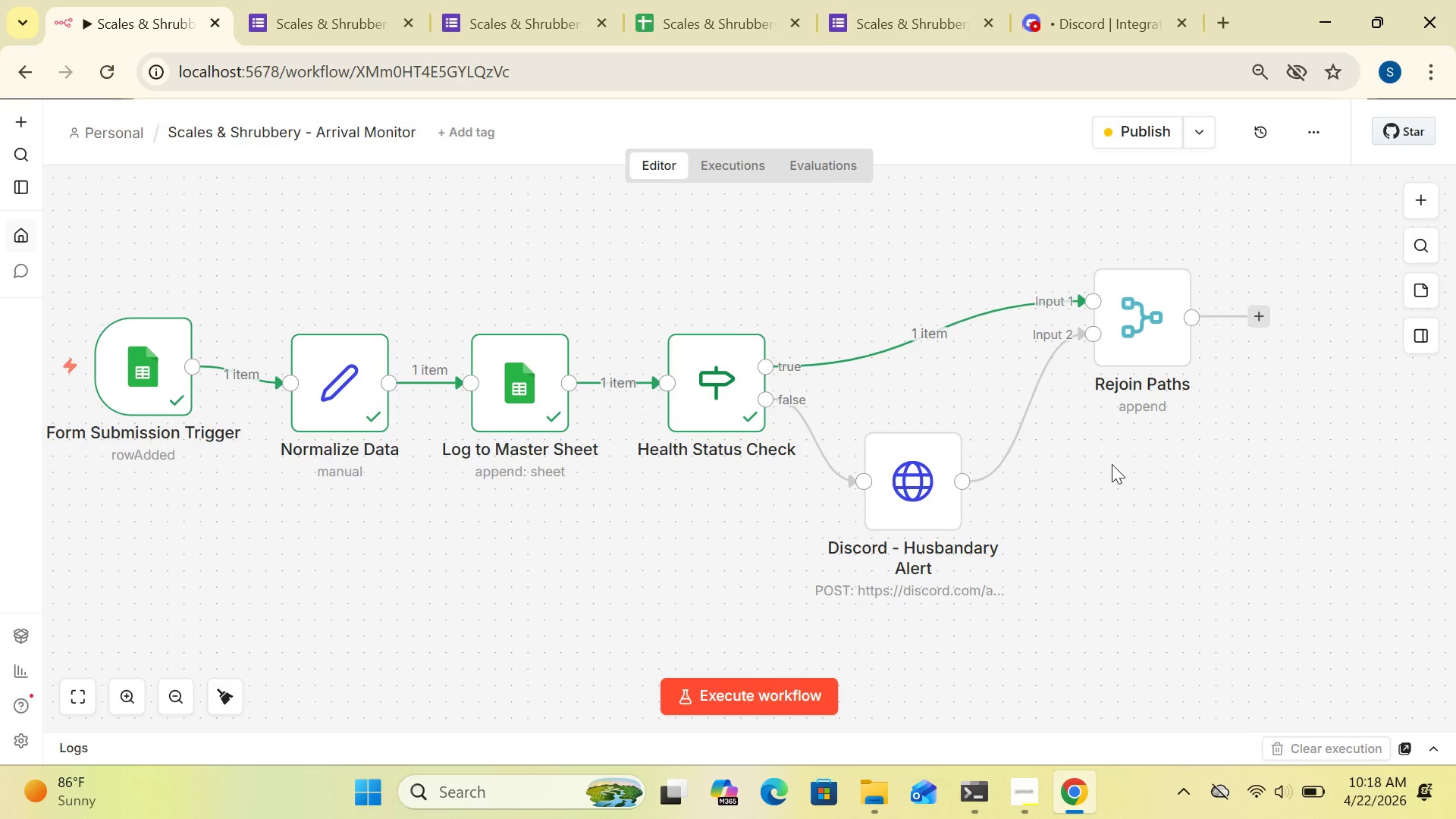 
left_click_drag(start_coordinate=[1131, 329], to_coordinate=[1147, 388])
 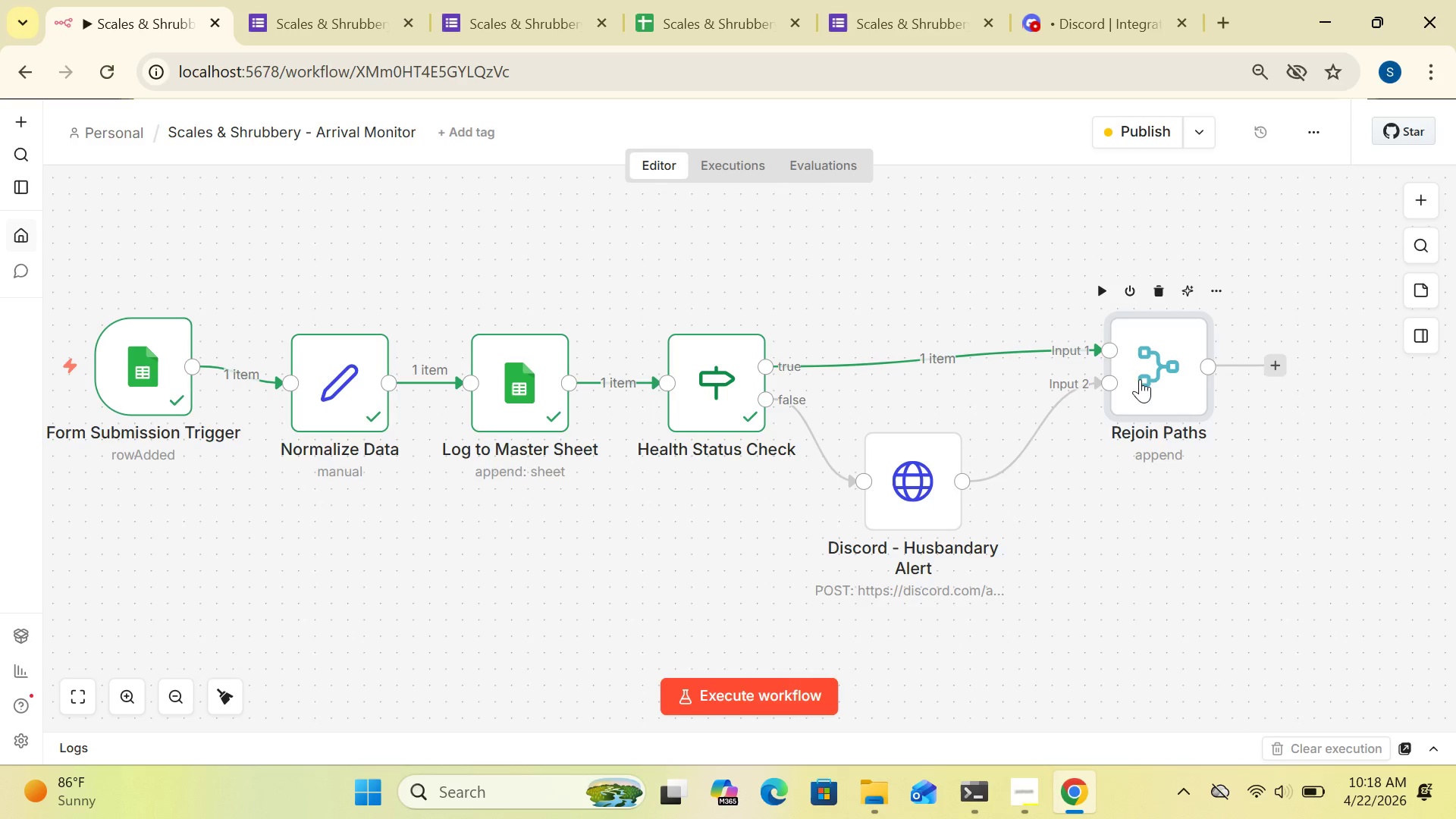 
left_click_drag(start_coordinate=[1142, 379], to_coordinate=[1080, 378])
 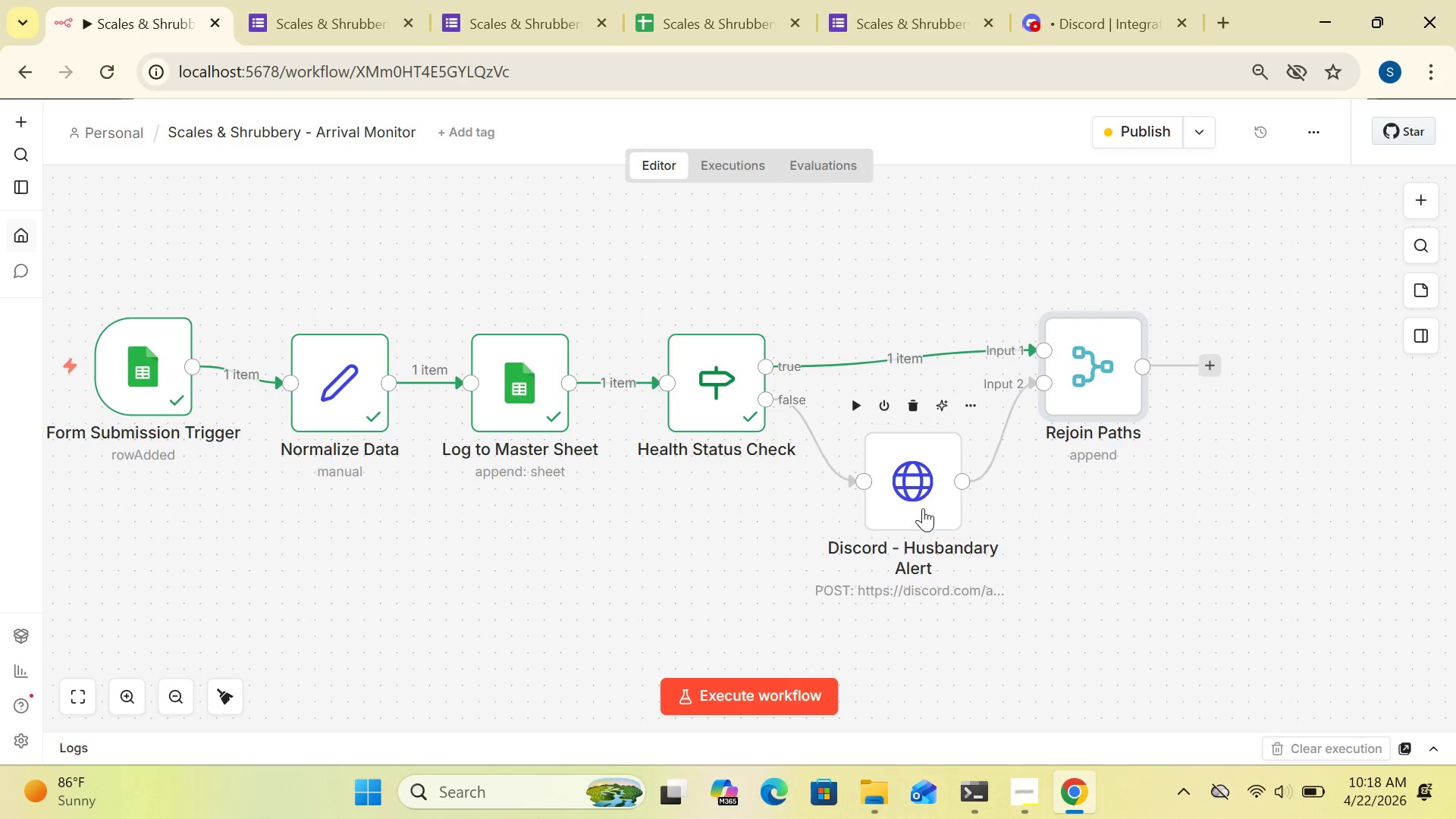 
left_click_drag(start_coordinate=[921, 507], to_coordinate=[871, 599])
 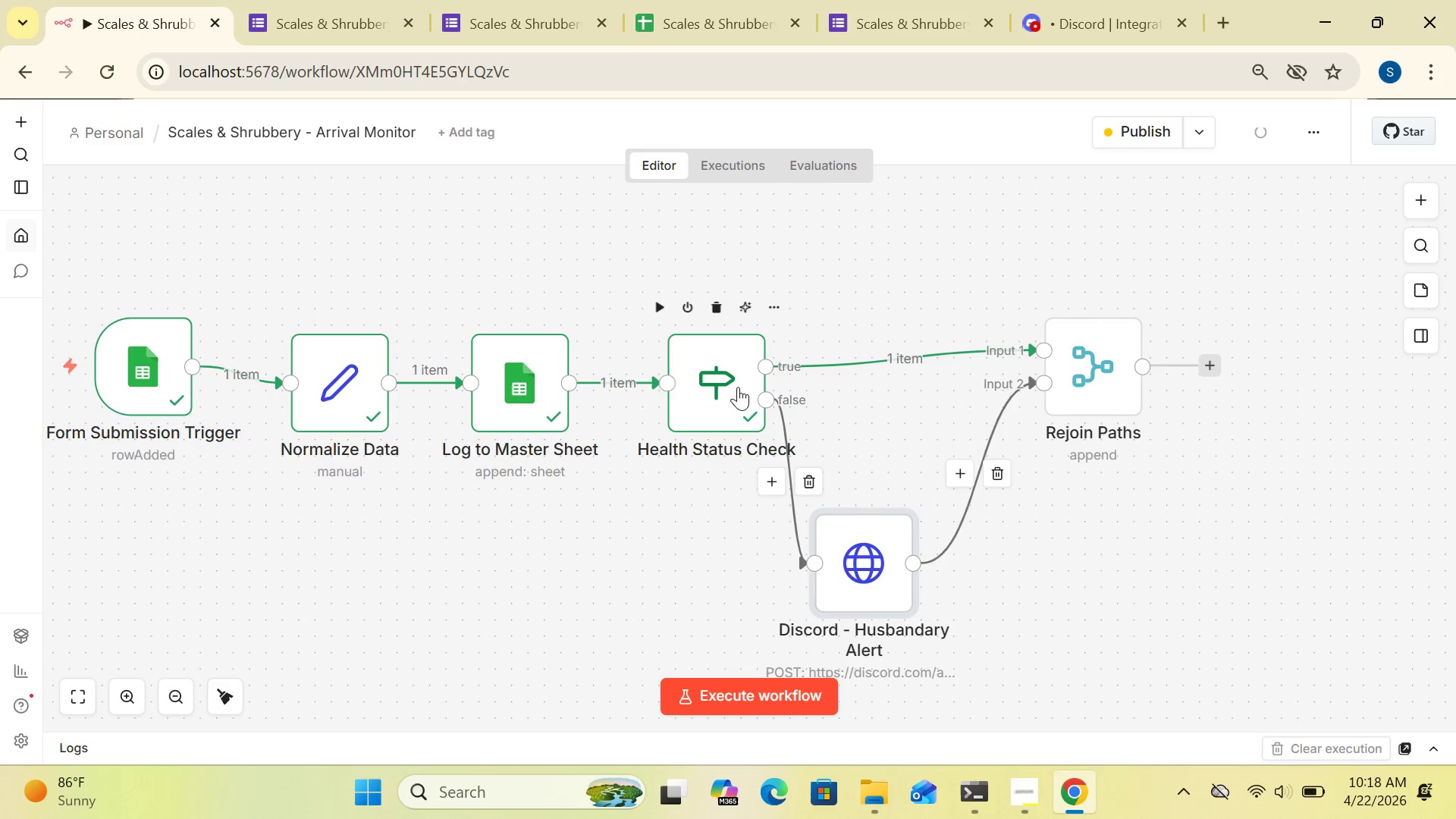 
left_click_drag(start_coordinate=[719, 388], to_coordinate=[719, 355])
 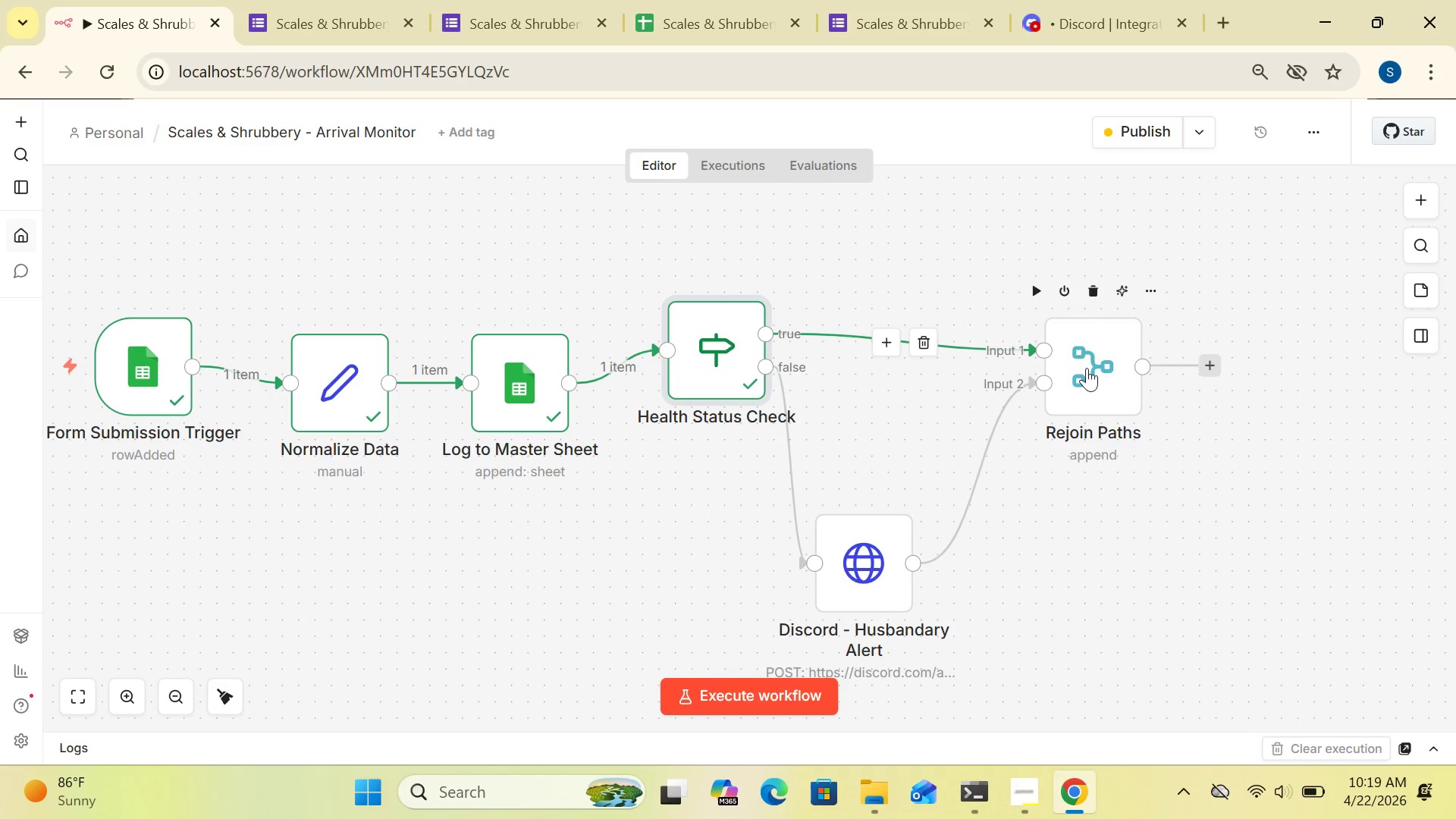 
left_click_drag(start_coordinate=[1087, 368], to_coordinate=[1012, 318])
 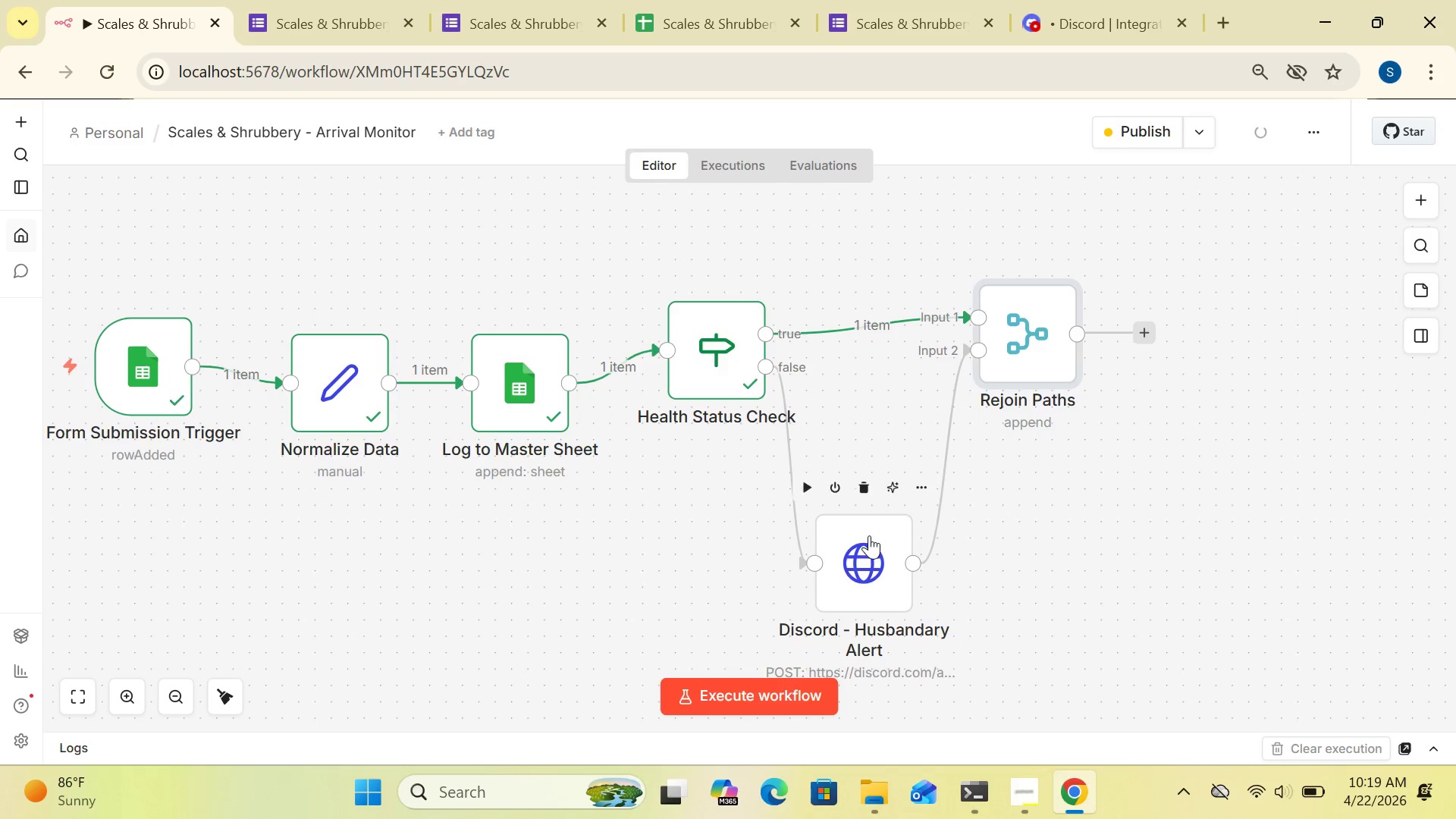 
left_click_drag(start_coordinate=[868, 536], to_coordinate=[883, 463])
 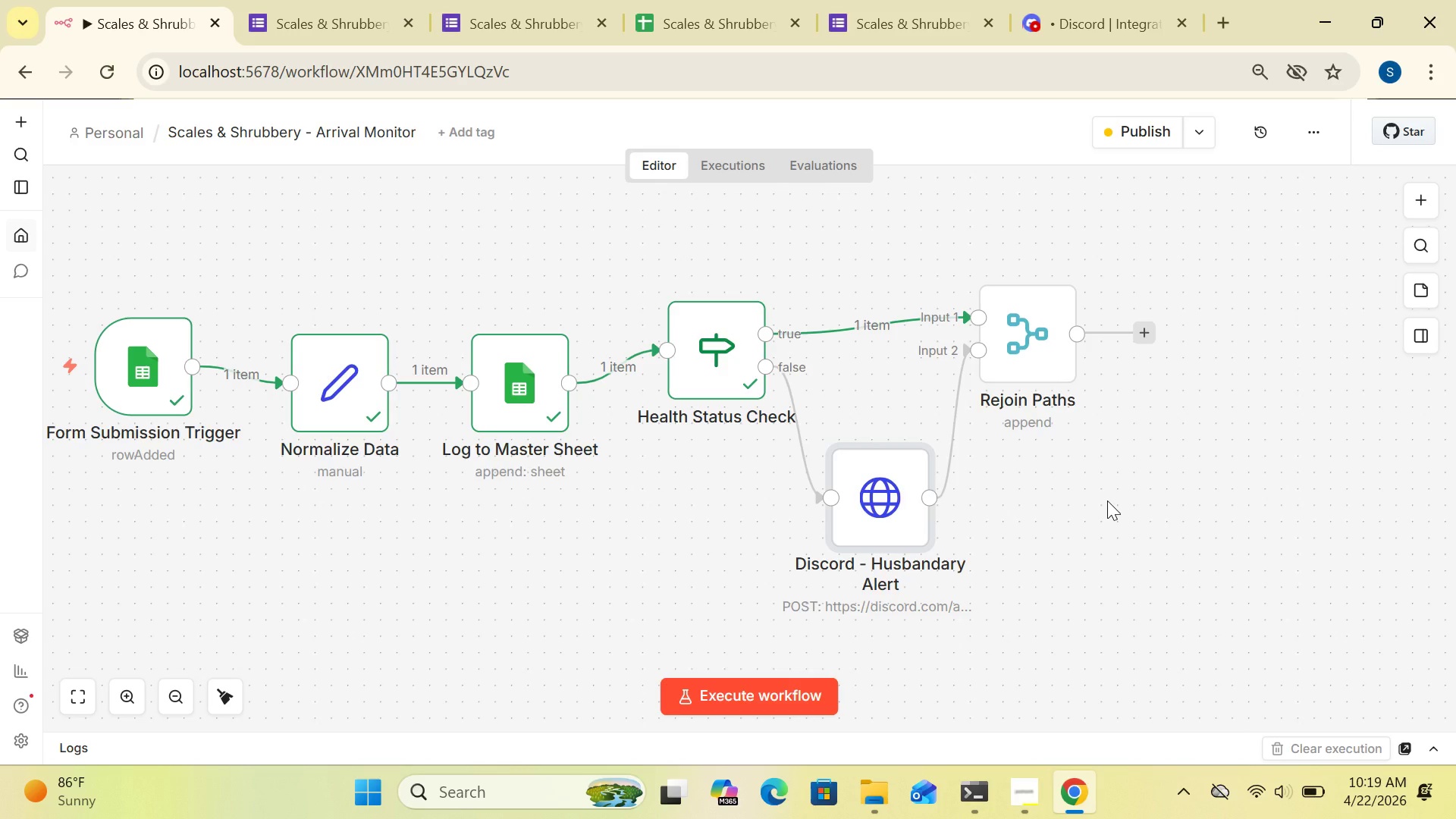 
wait(16.47)
 